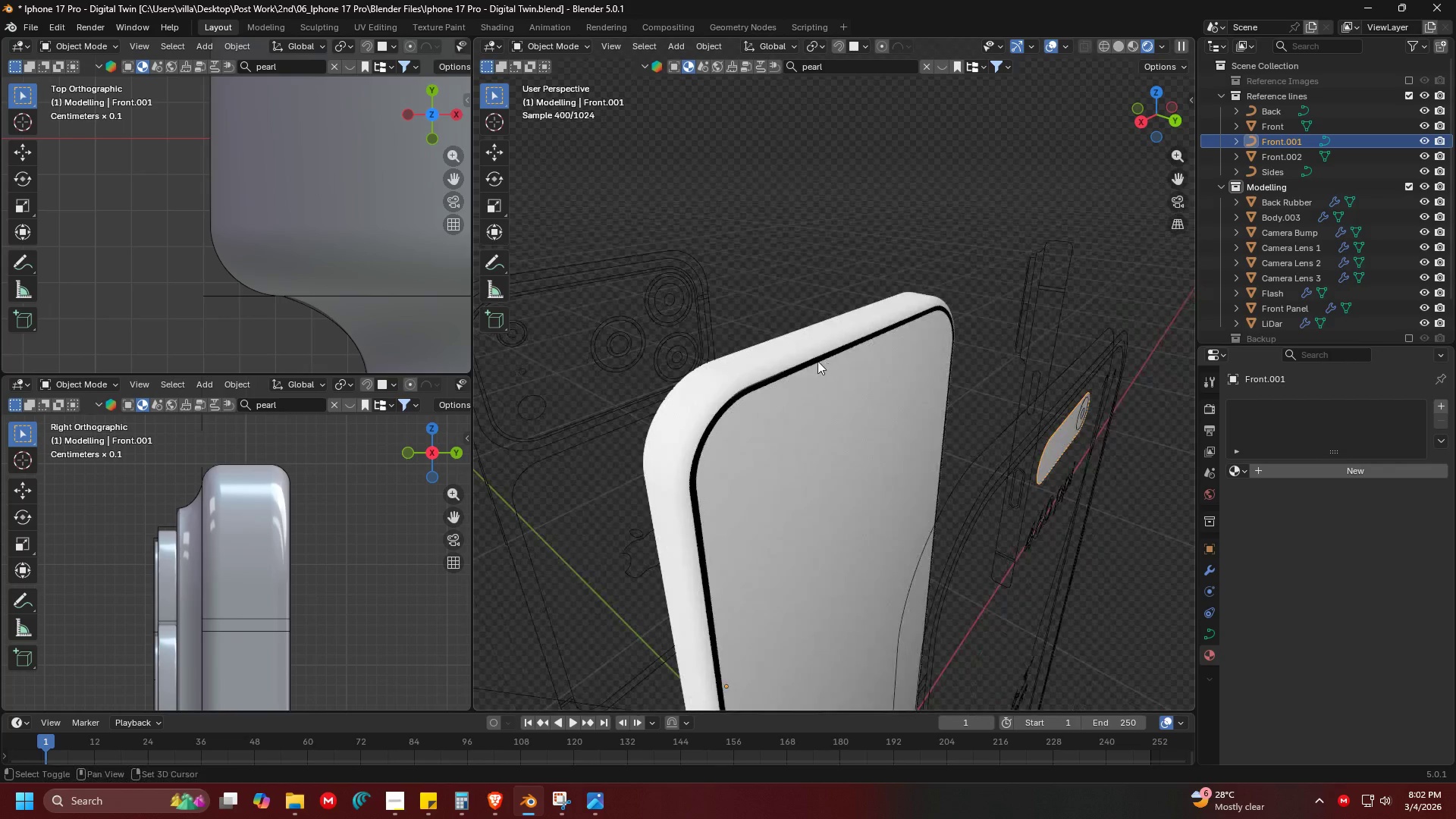 
double_click([758, 346])
 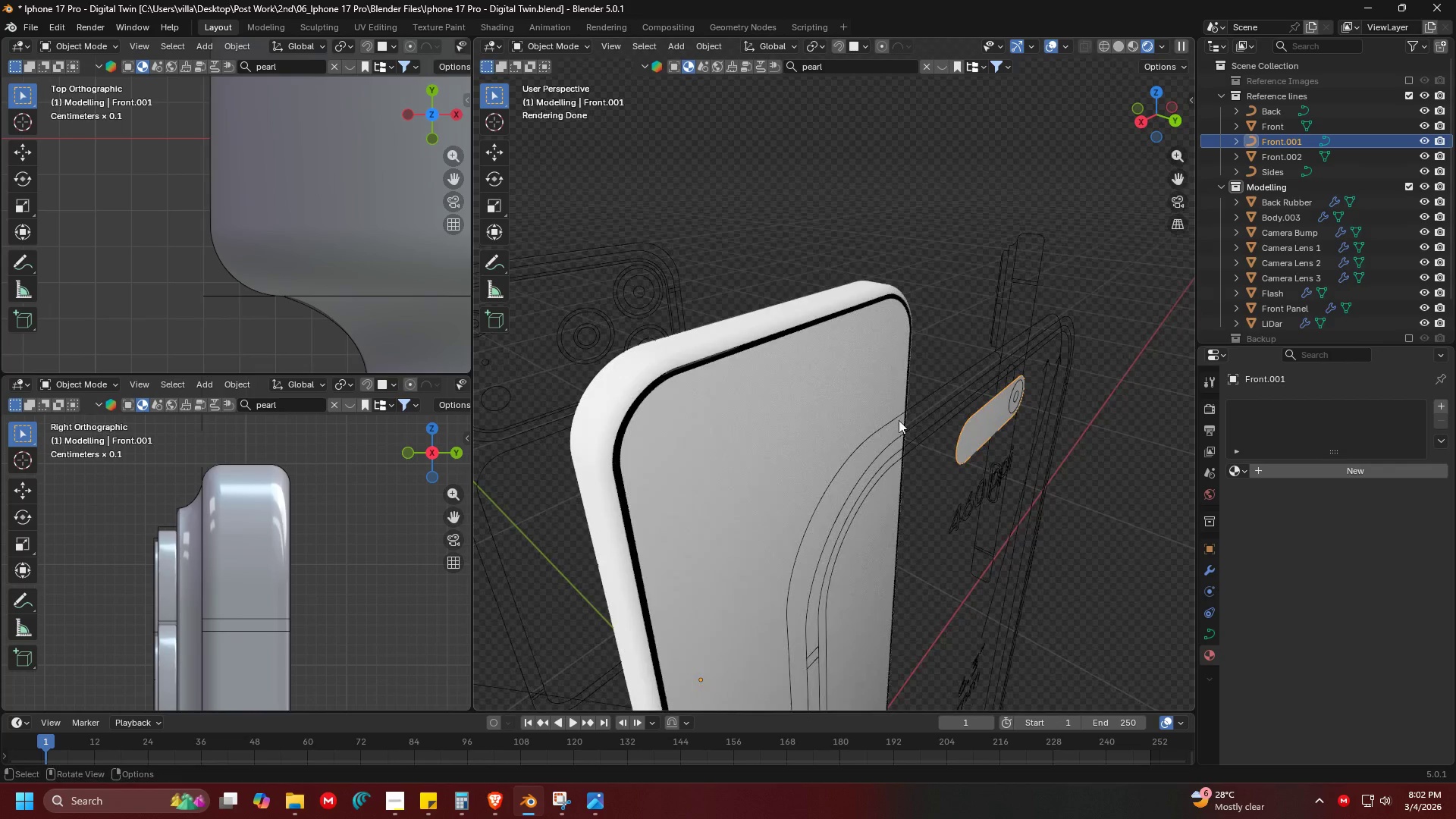 
key(G)
 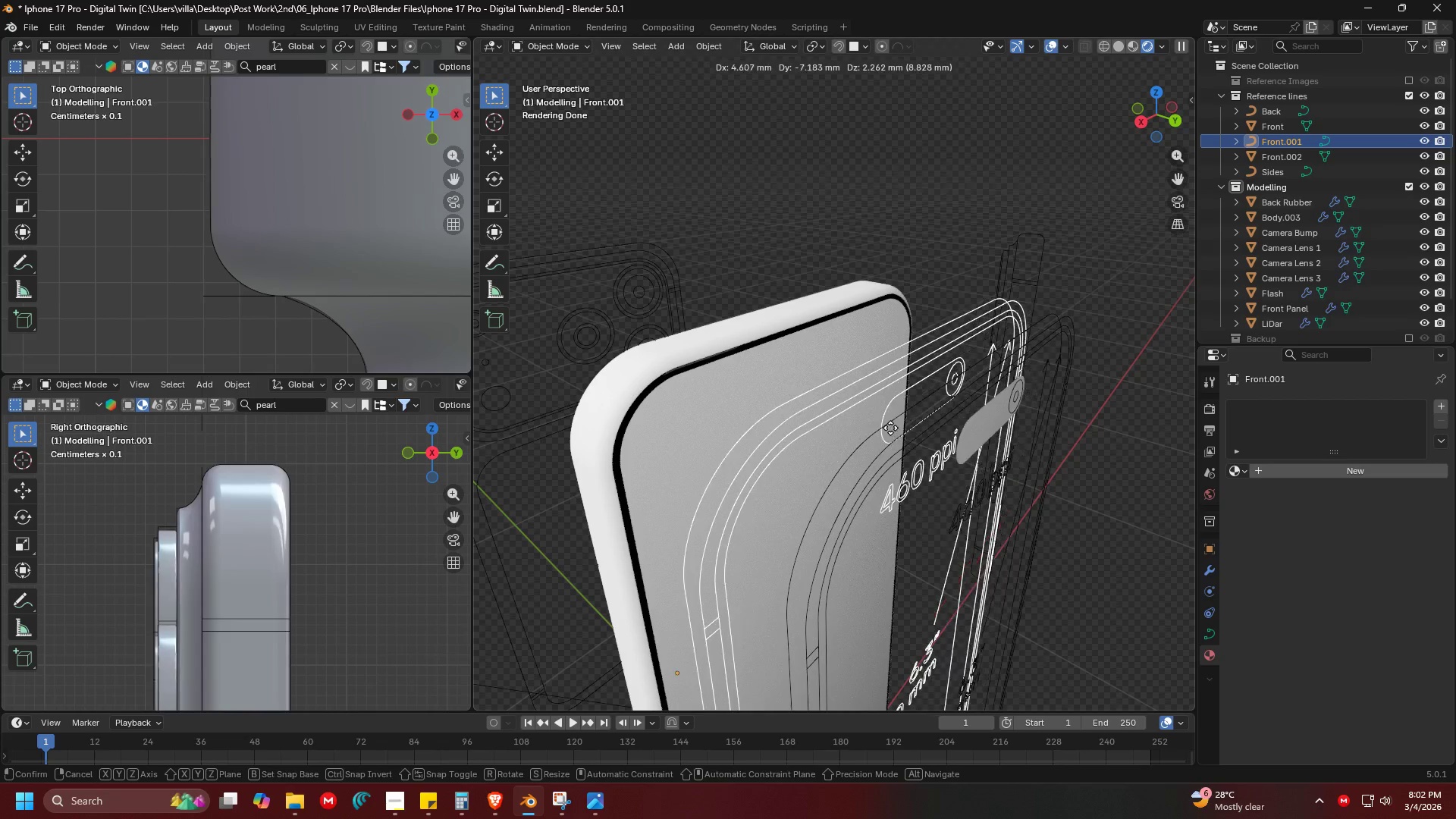 
key(Escape)
 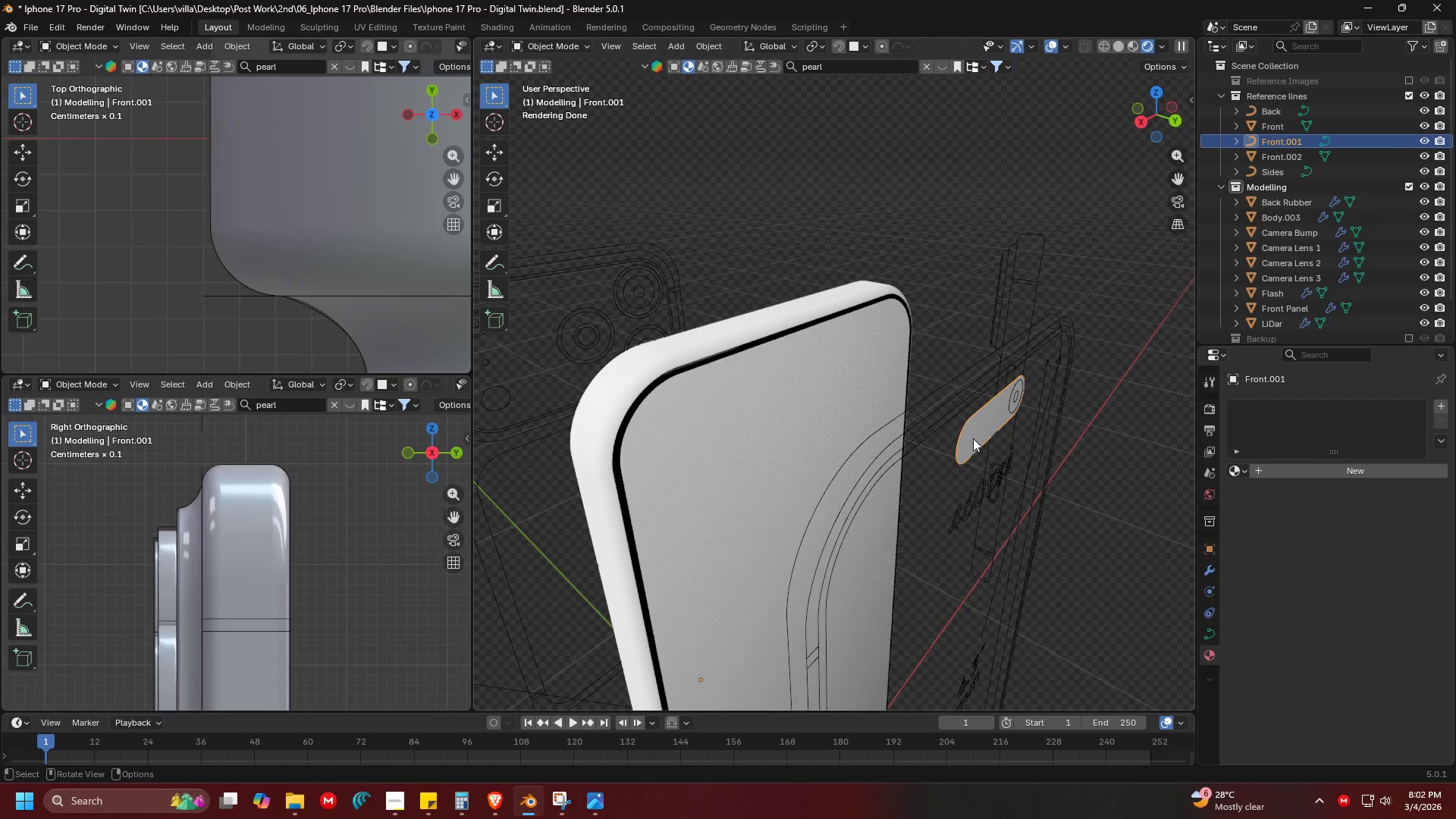 
left_click([975, 434])
 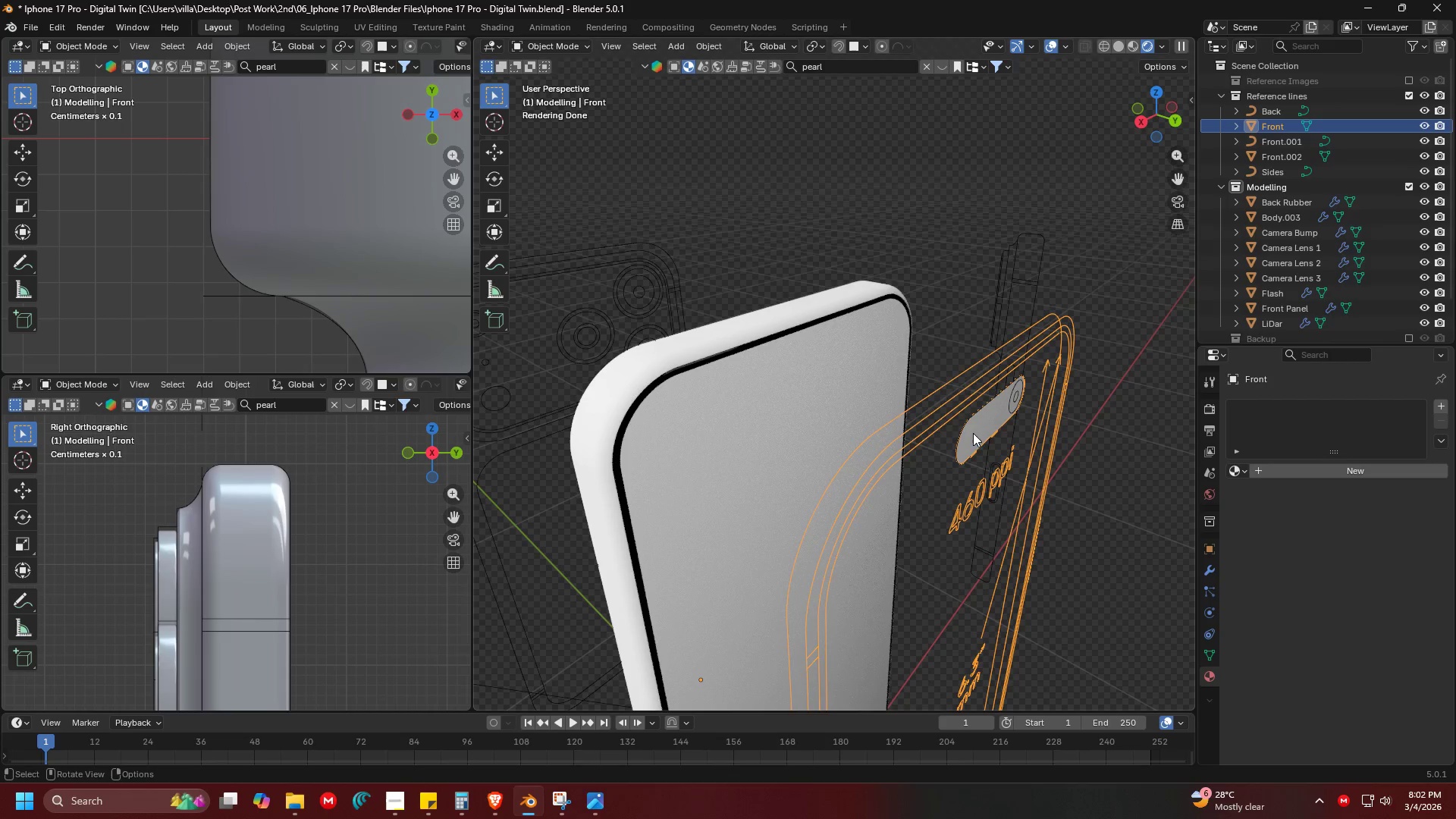 
hold_key(key=ShiftLeft, duration=0.36)
 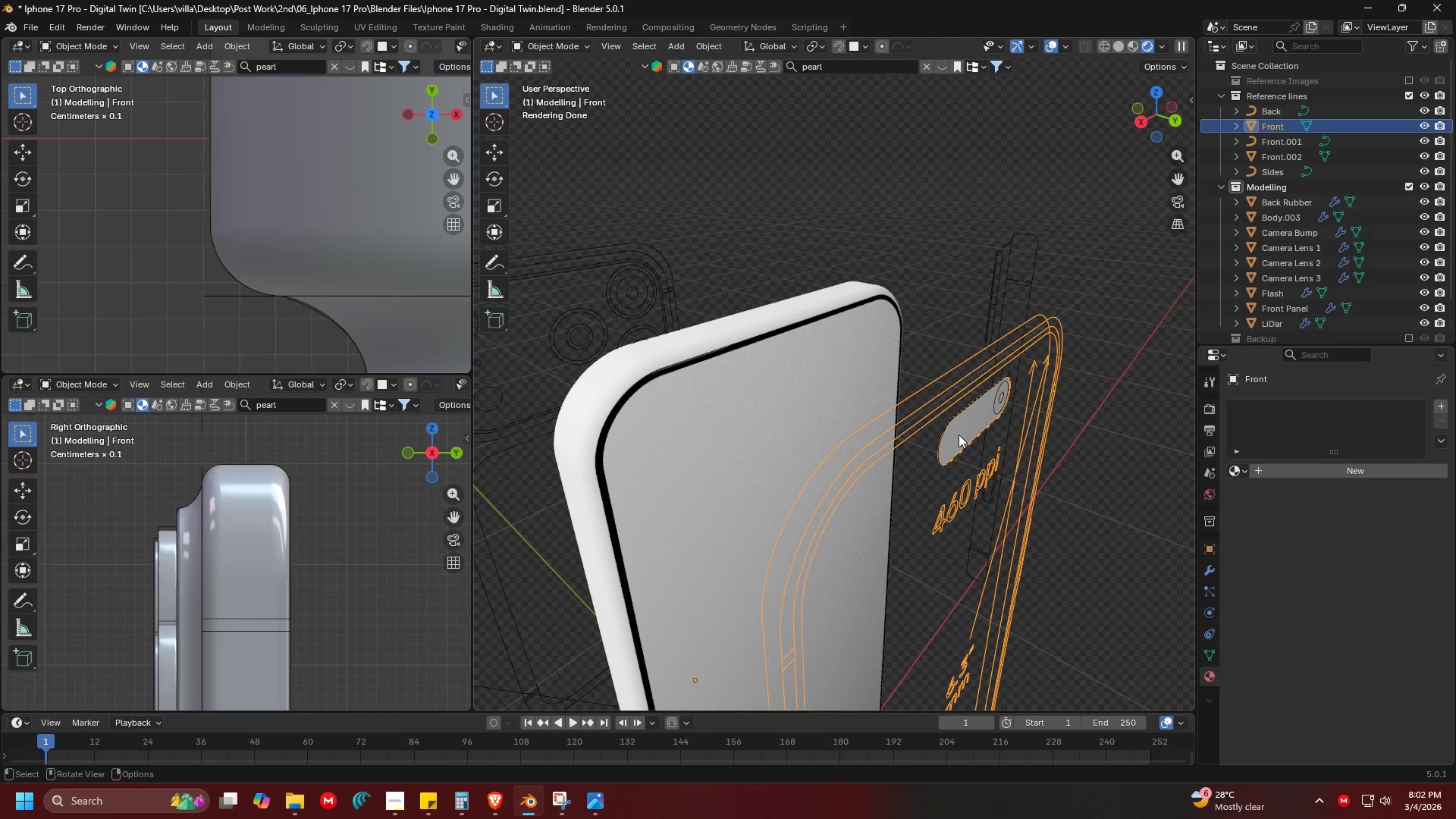 
key(G)
 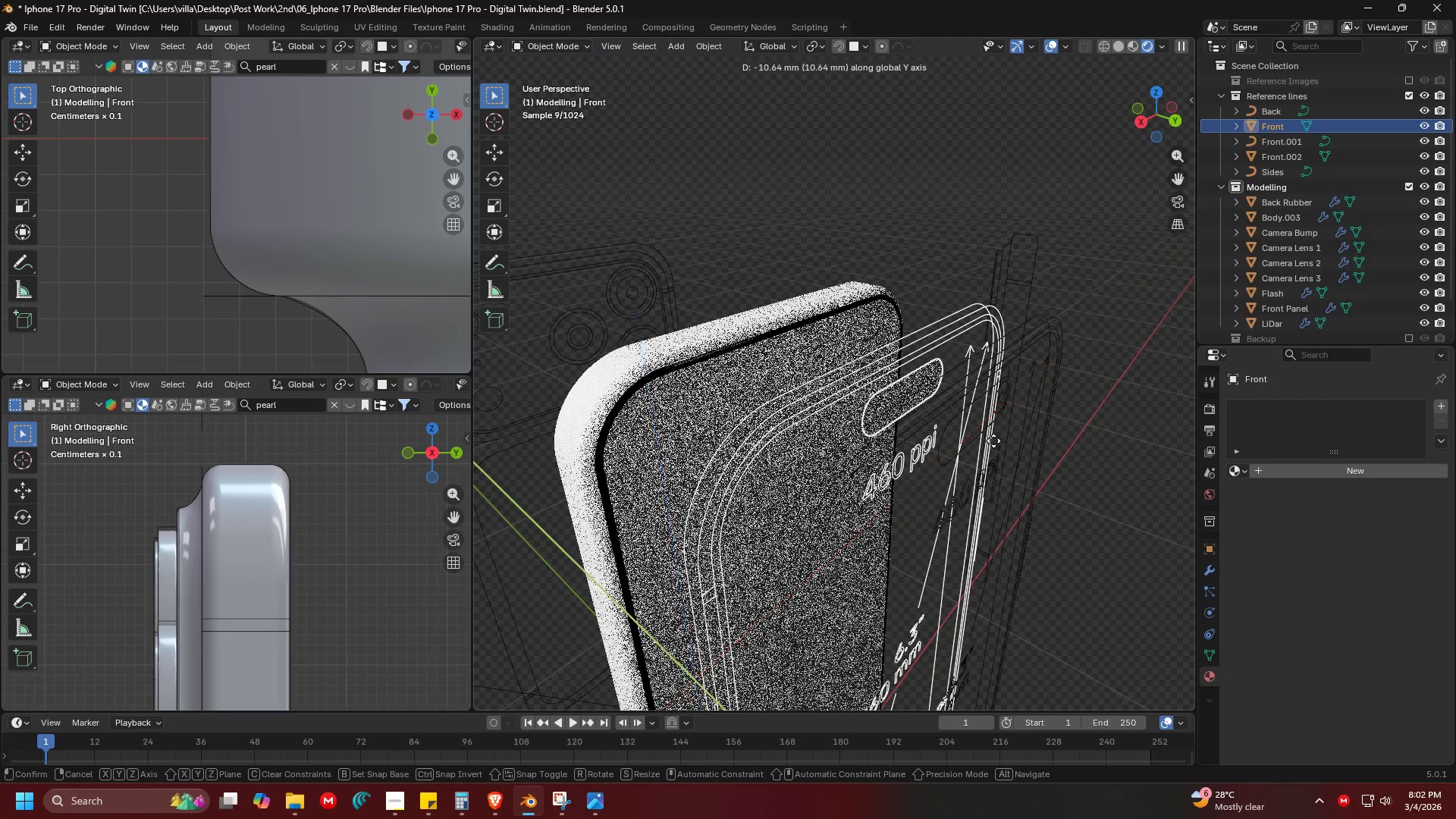 
key(Escape)
 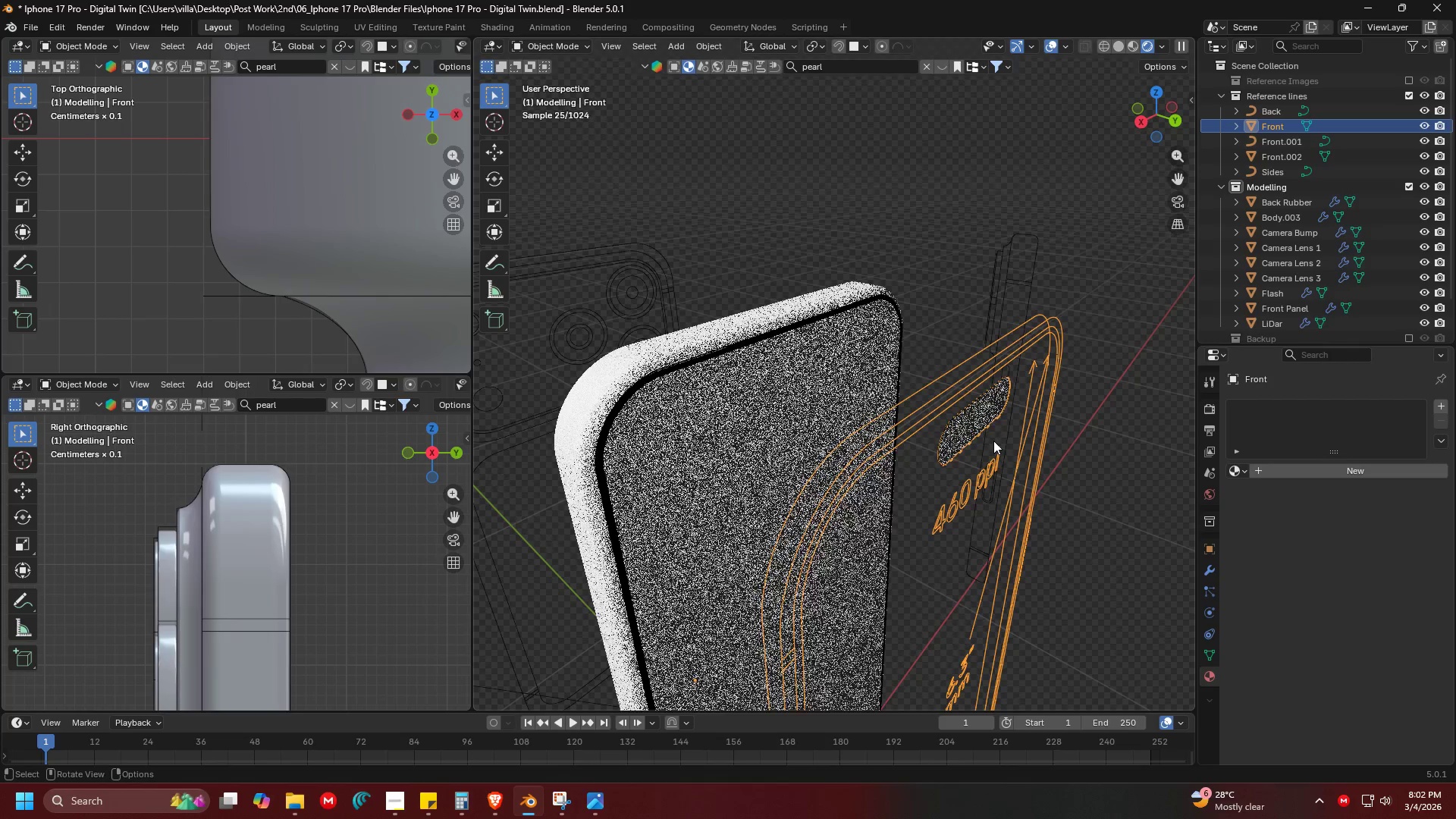 
key(Tab)
 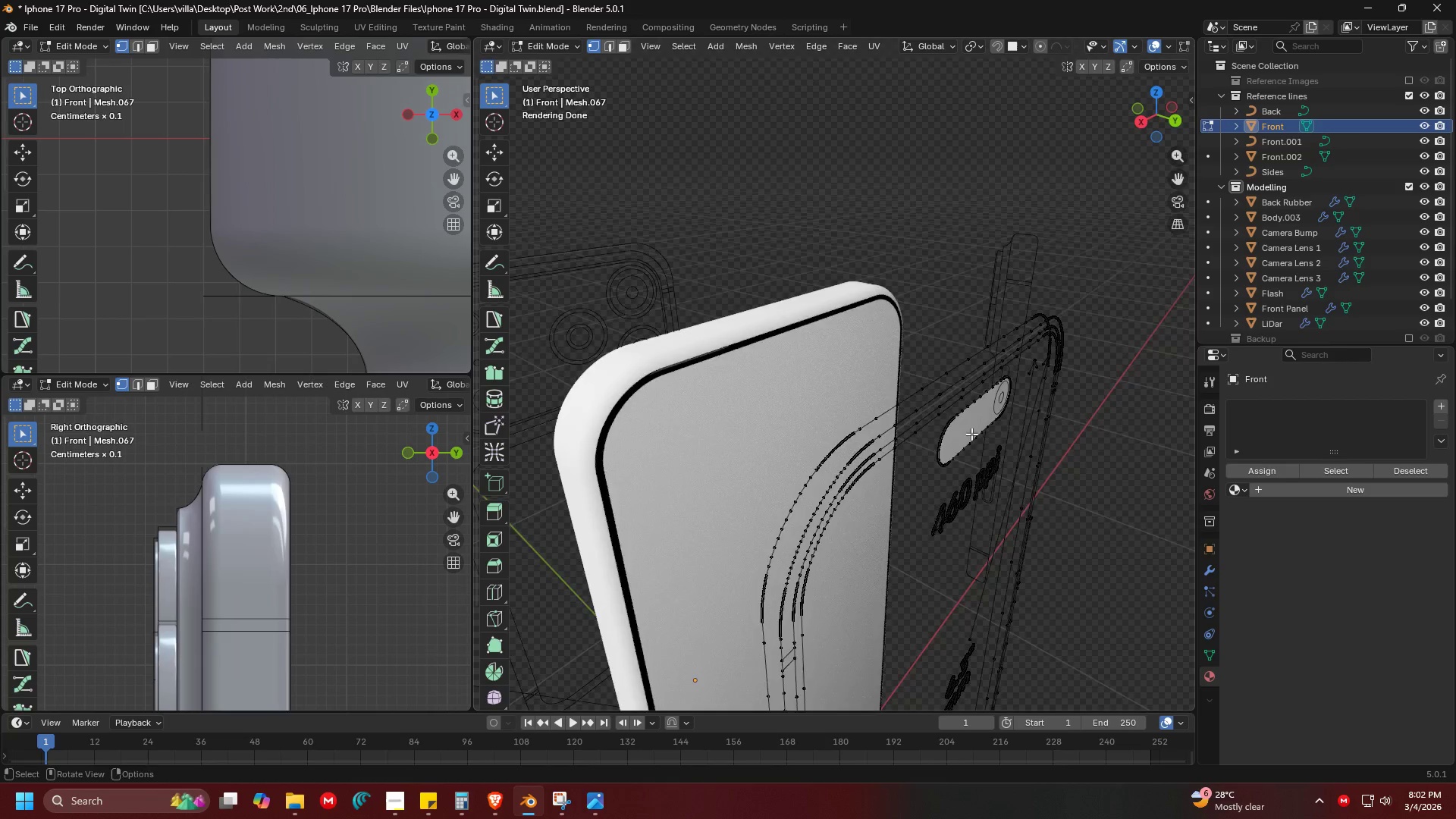 
left_click([959, 414])
 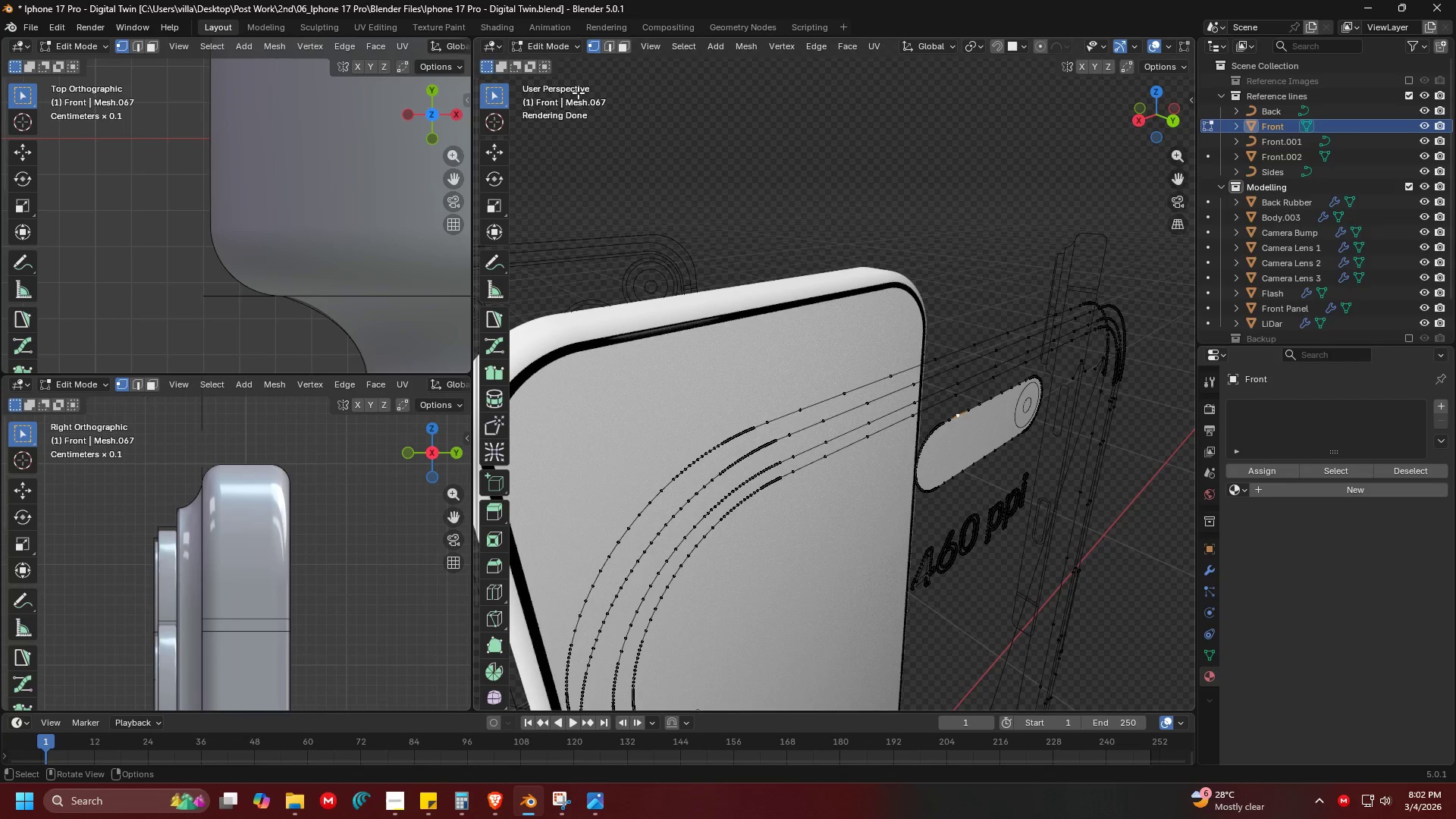 
scroll: coordinate [958, 430], scroll_direction: up, amount: 2.0
 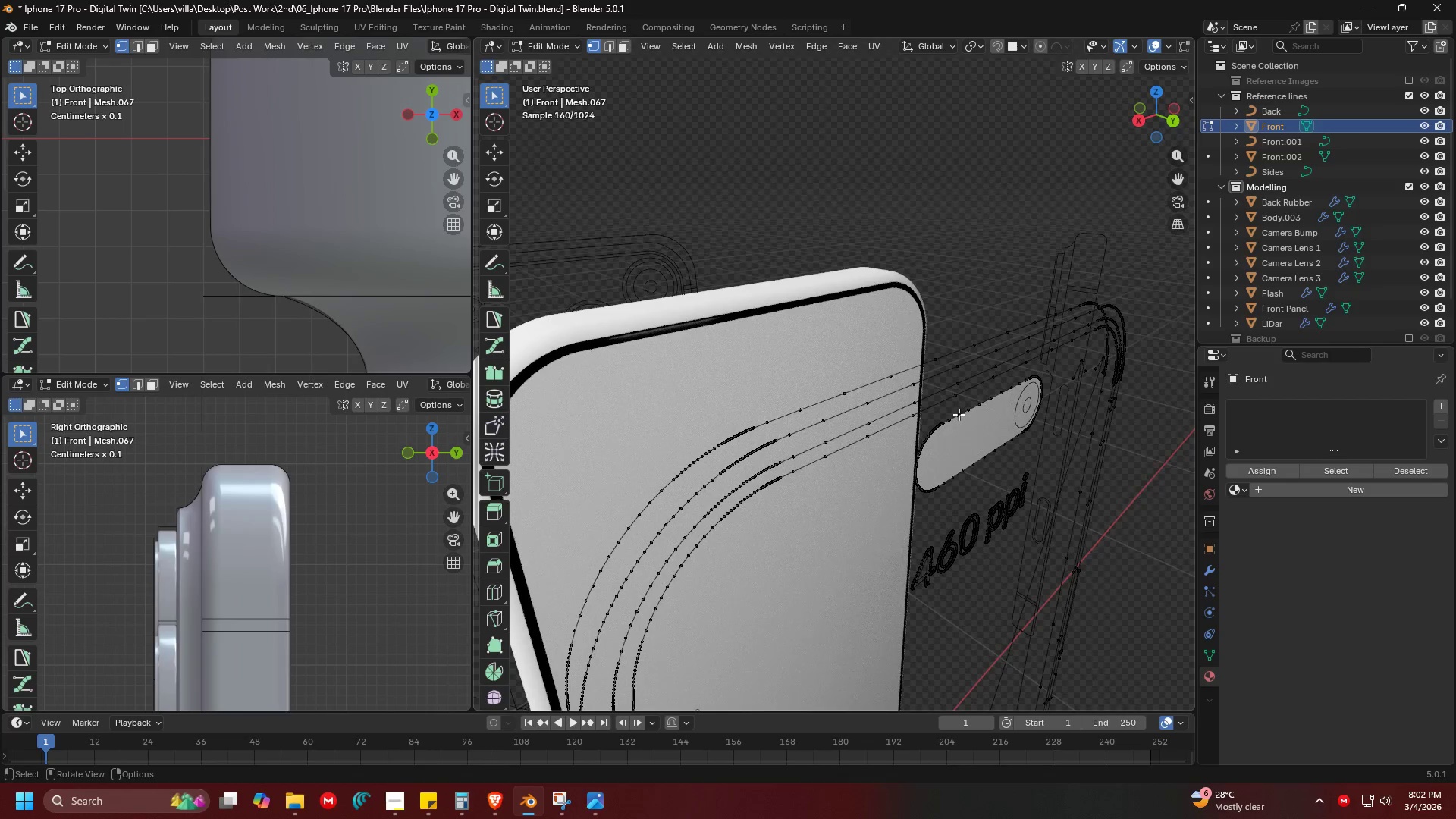 
left_click([621, 51])
 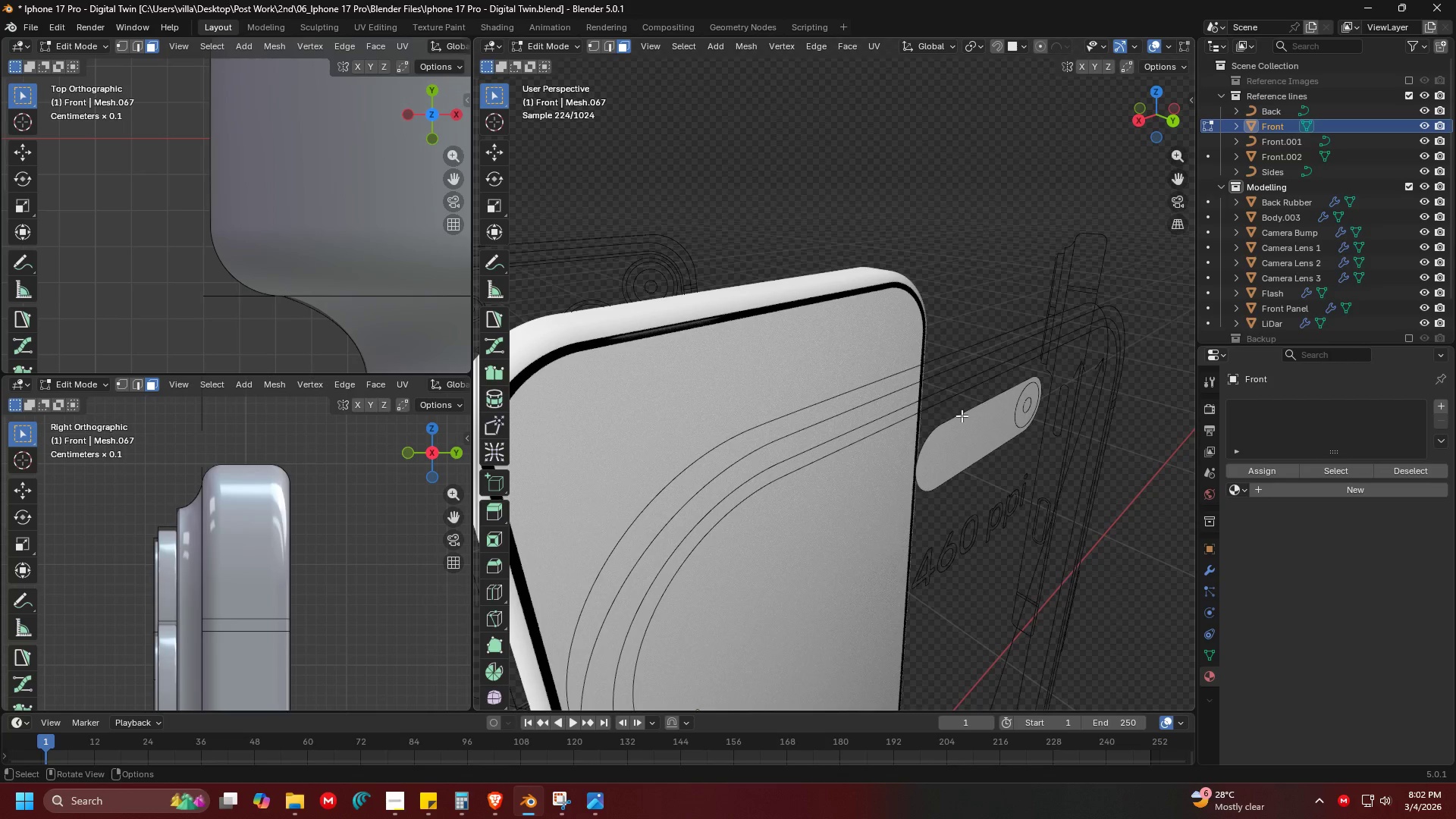 
left_click_drag(start_coordinate=[964, 416], to_coordinate=[964, 422])
 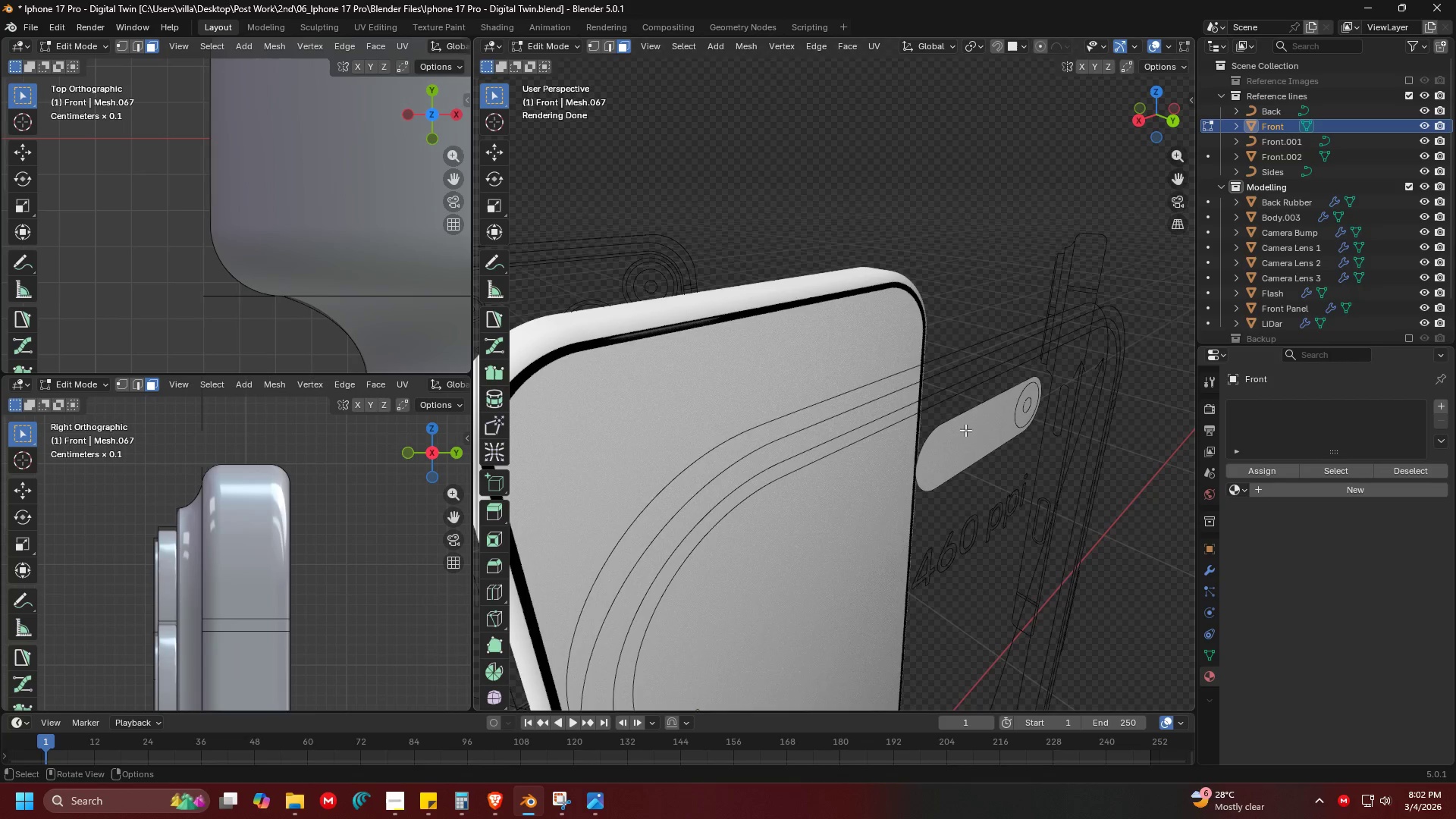 
double_click([968, 437])
 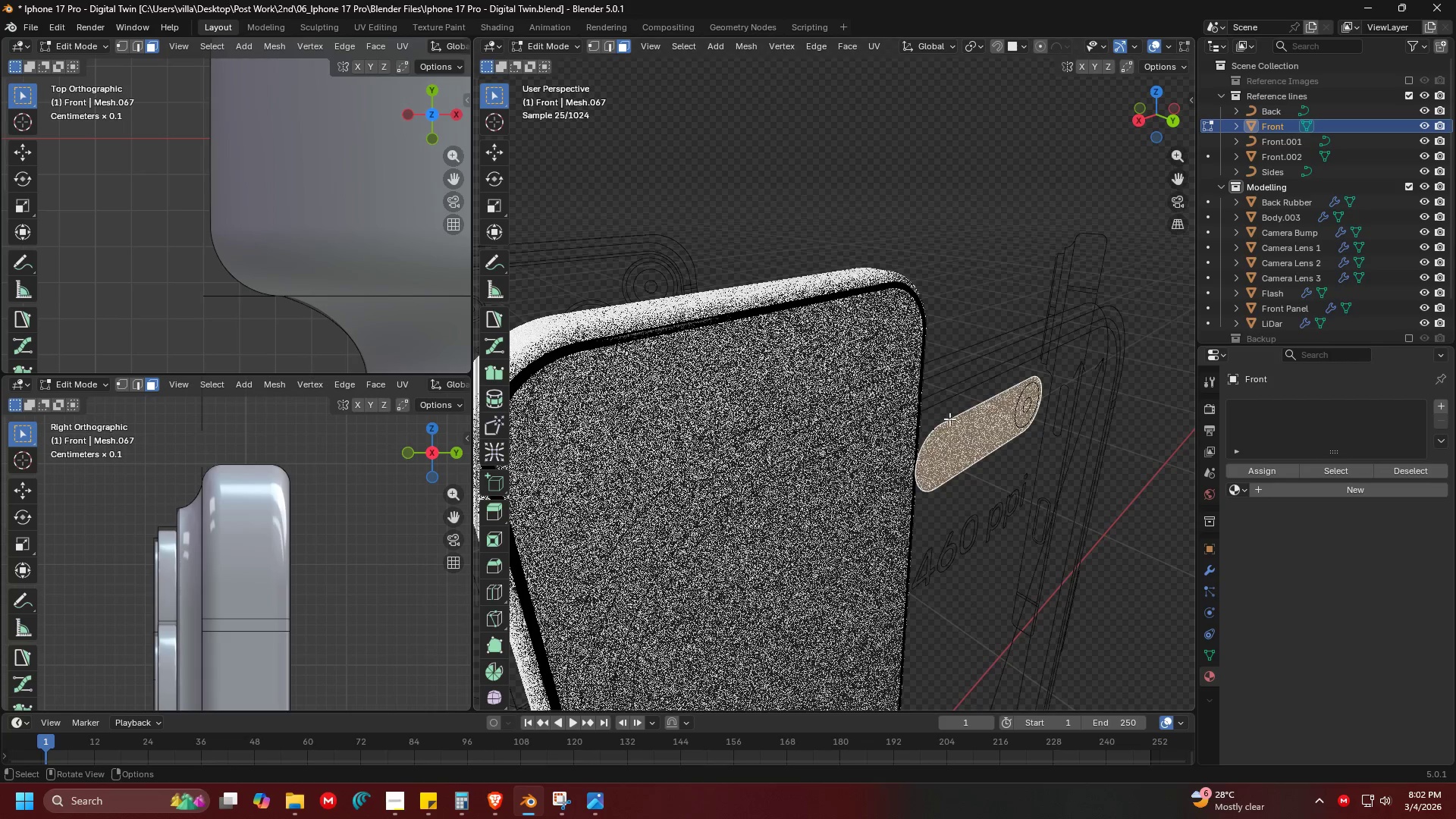 
key(Shift+ShiftLeft)
 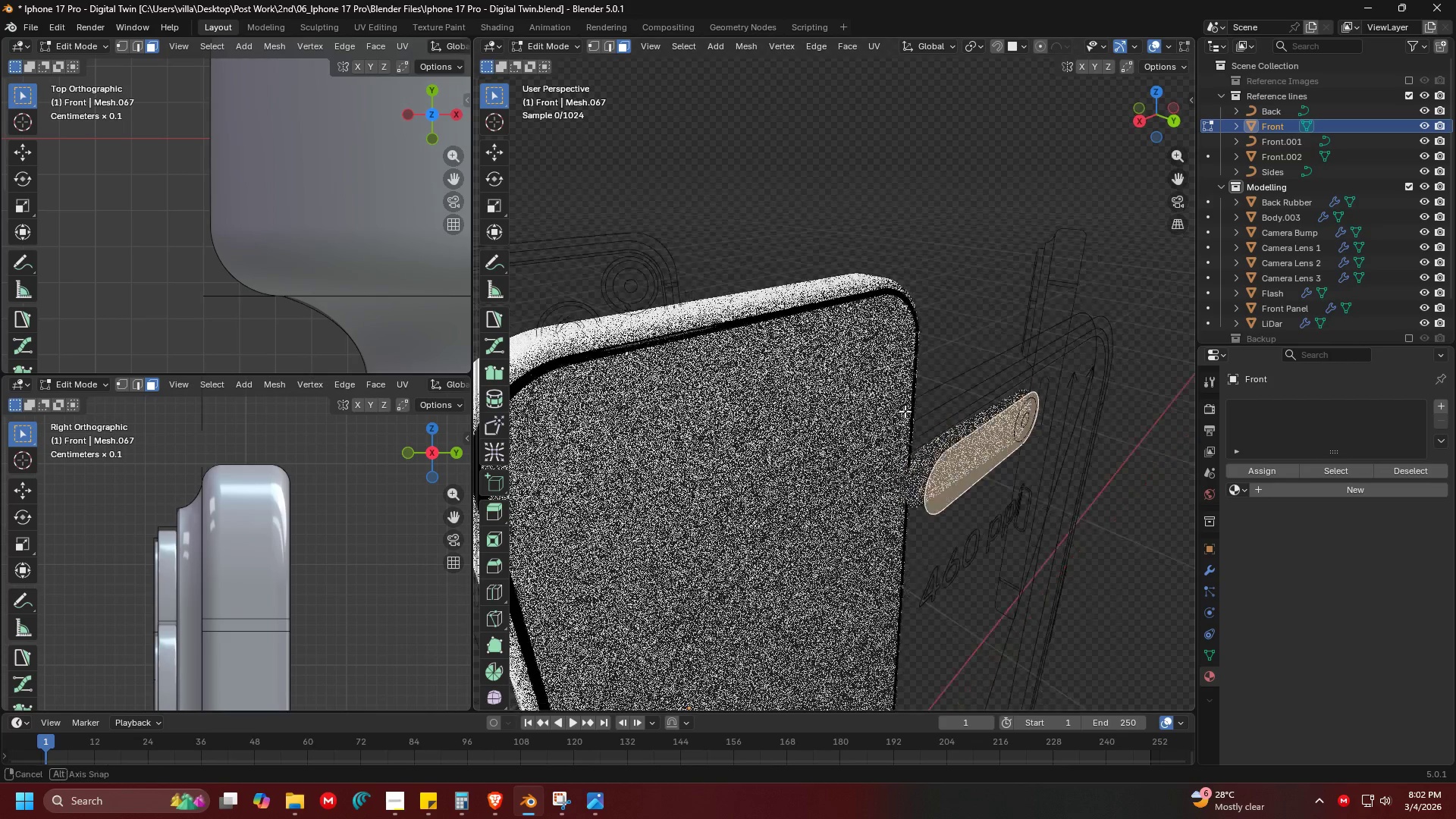 
scroll: coordinate [906, 411], scroll_direction: up, amount: 2.0
 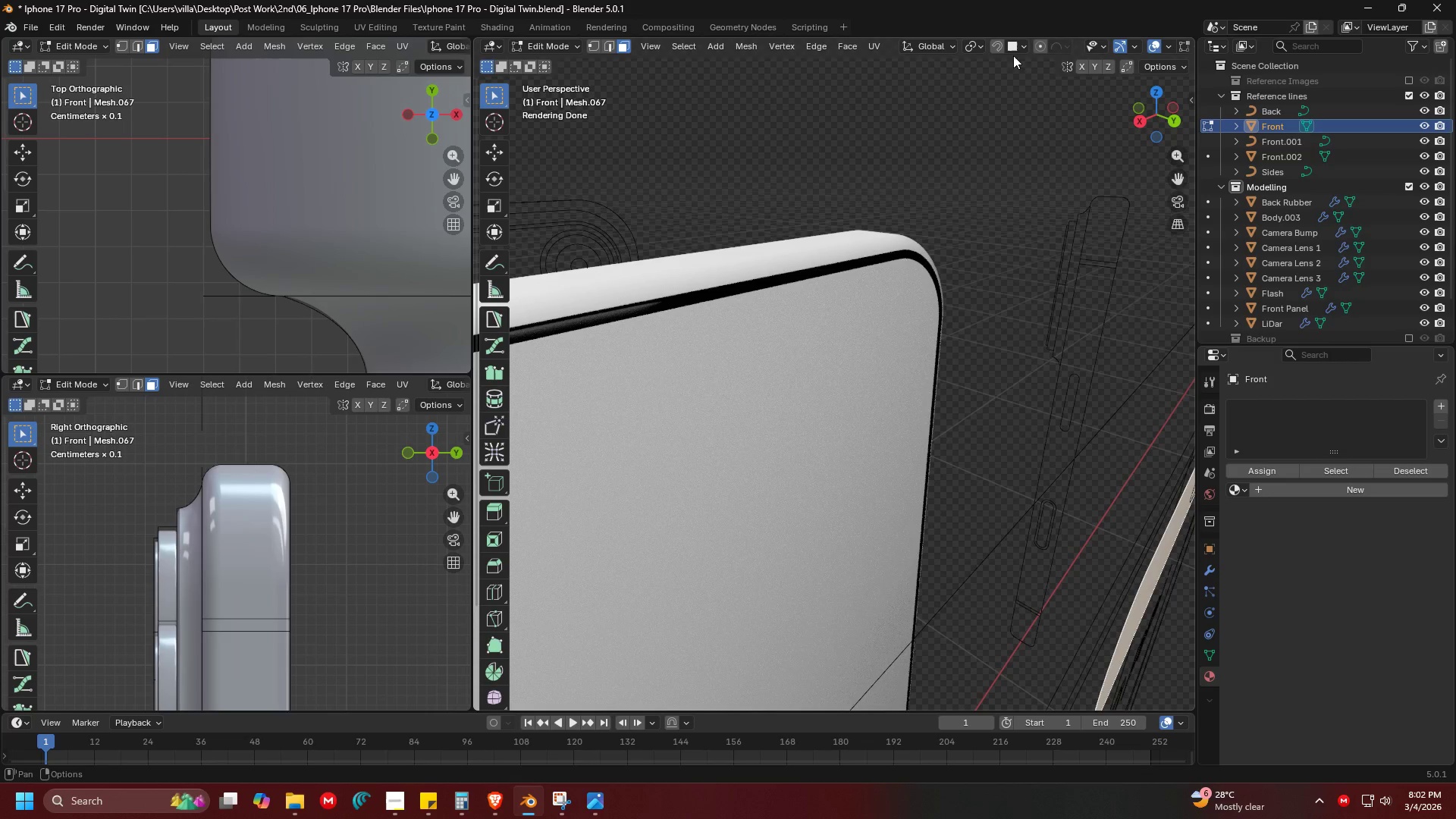 
left_click([1002, 46])
 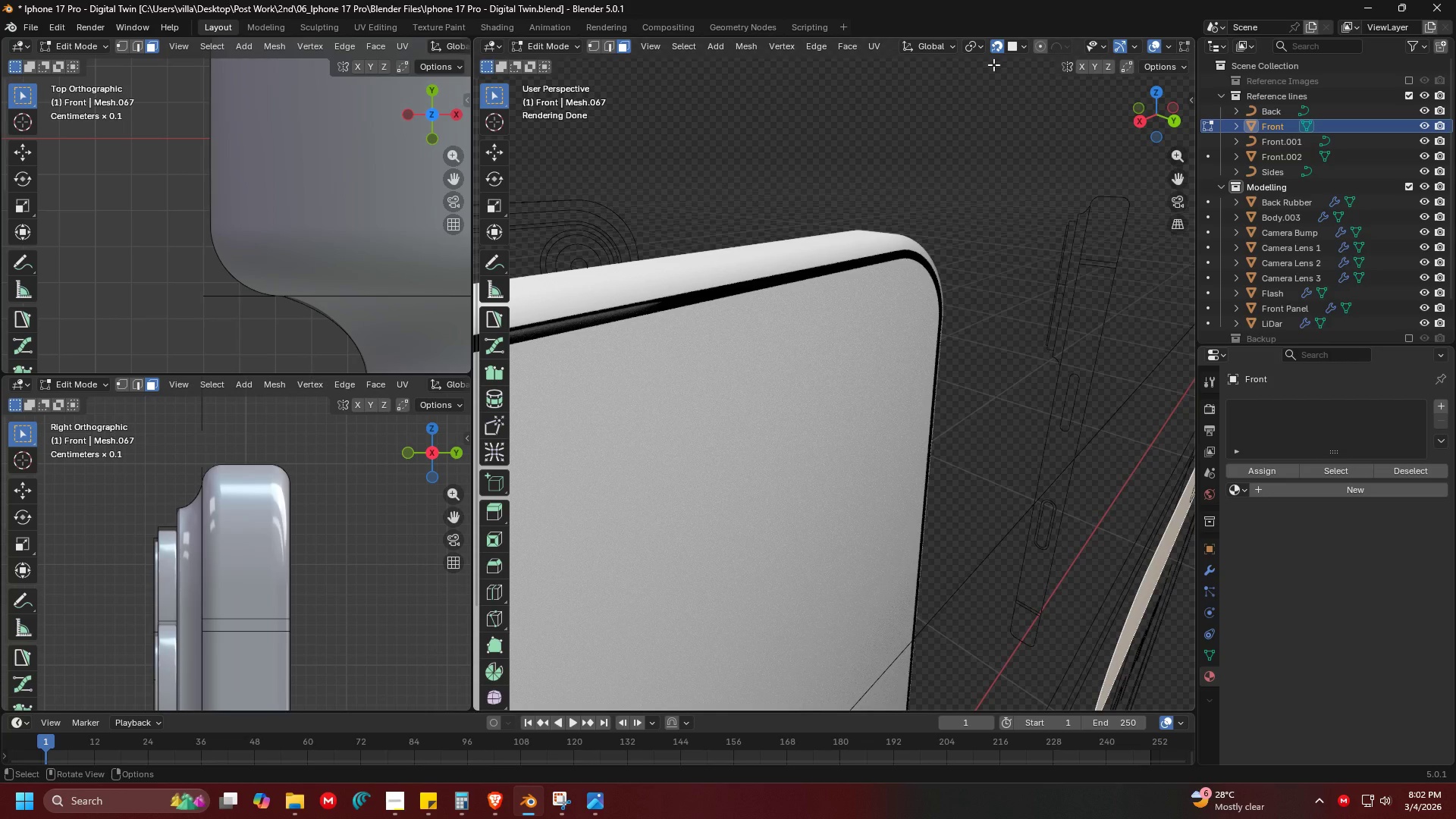 
wait(13.5)
 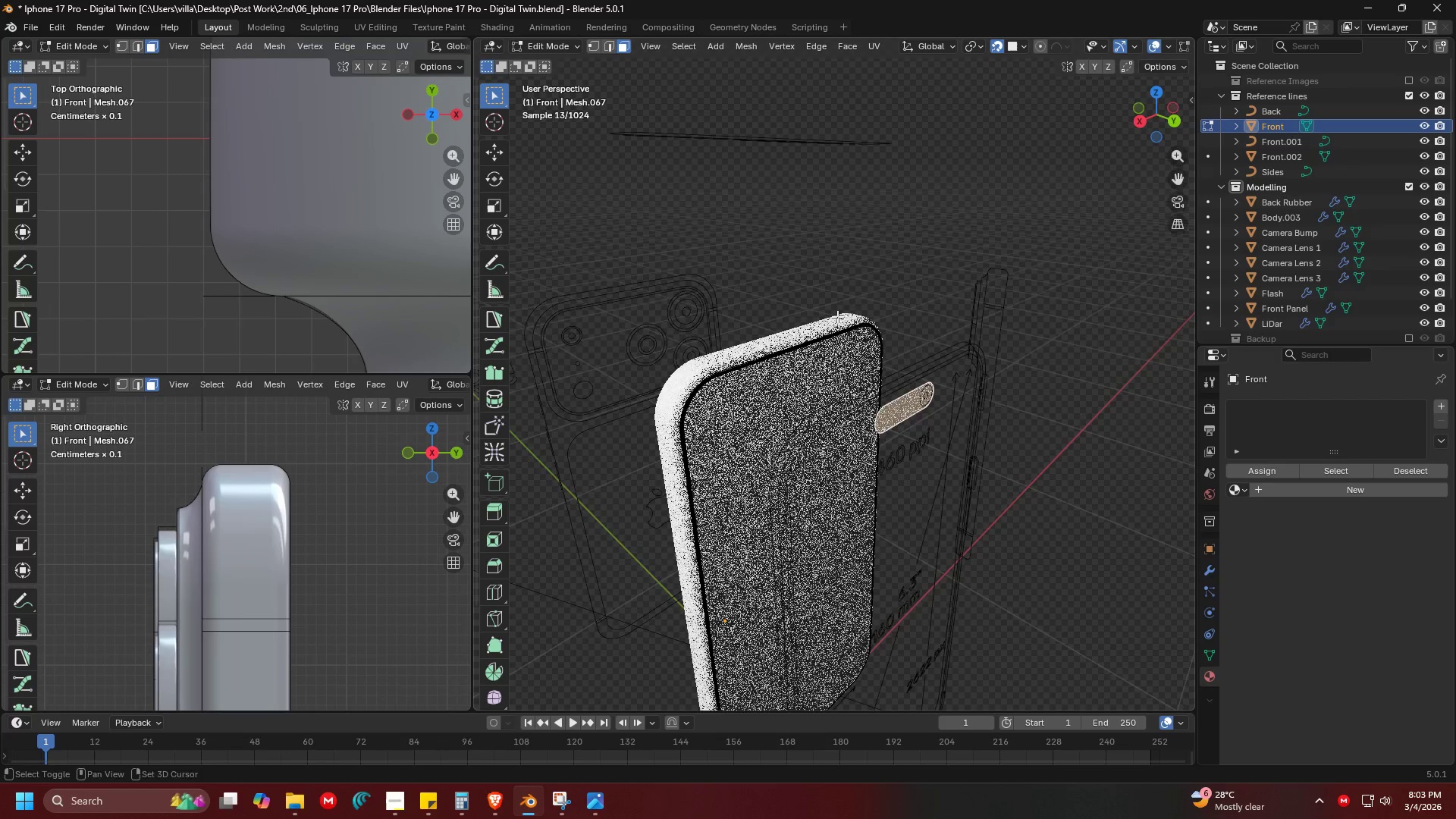 
key(Shift+ShiftLeft)
 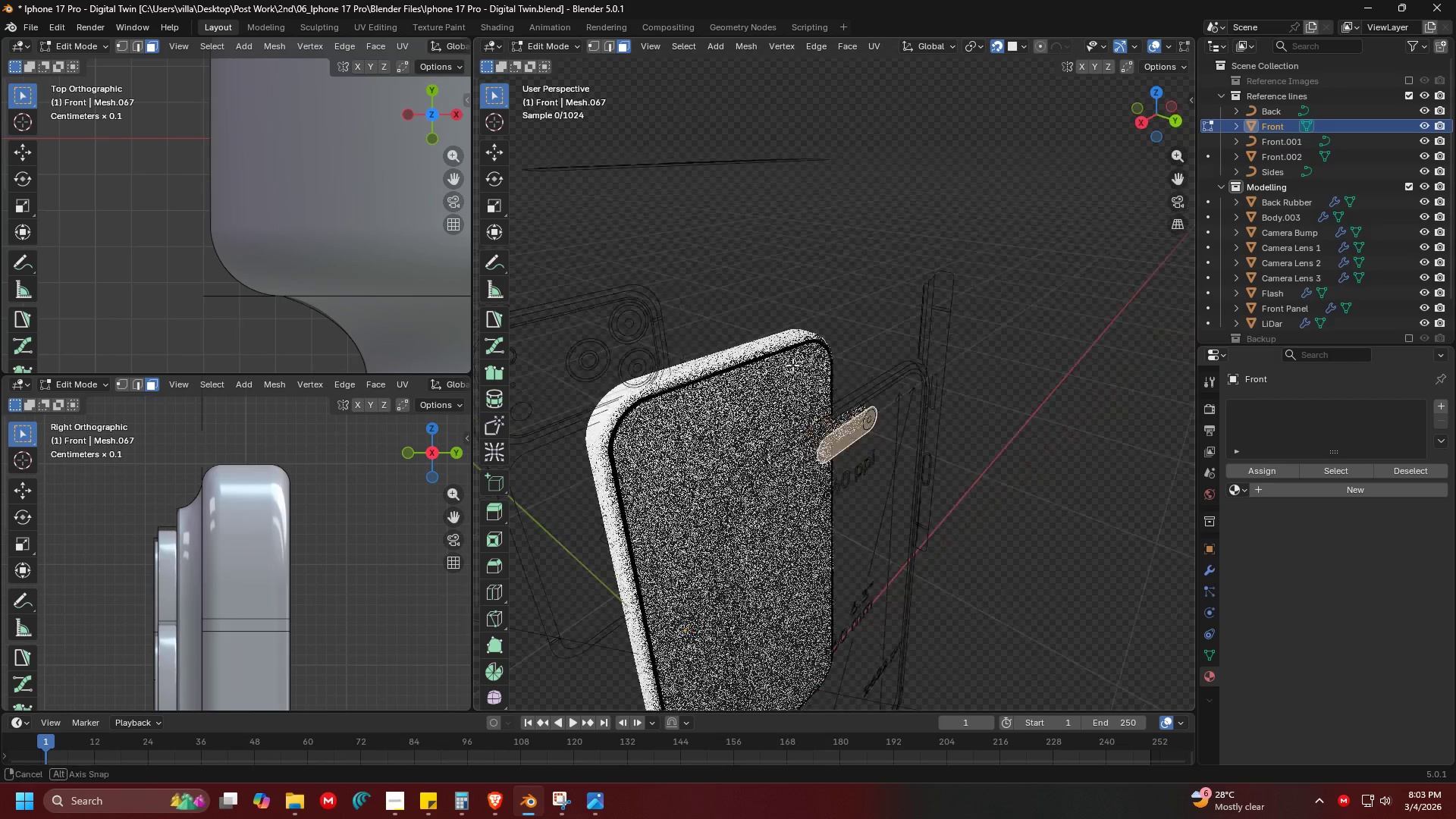 
scroll: coordinate [886, 293], scroll_direction: down, amount: 5.0
 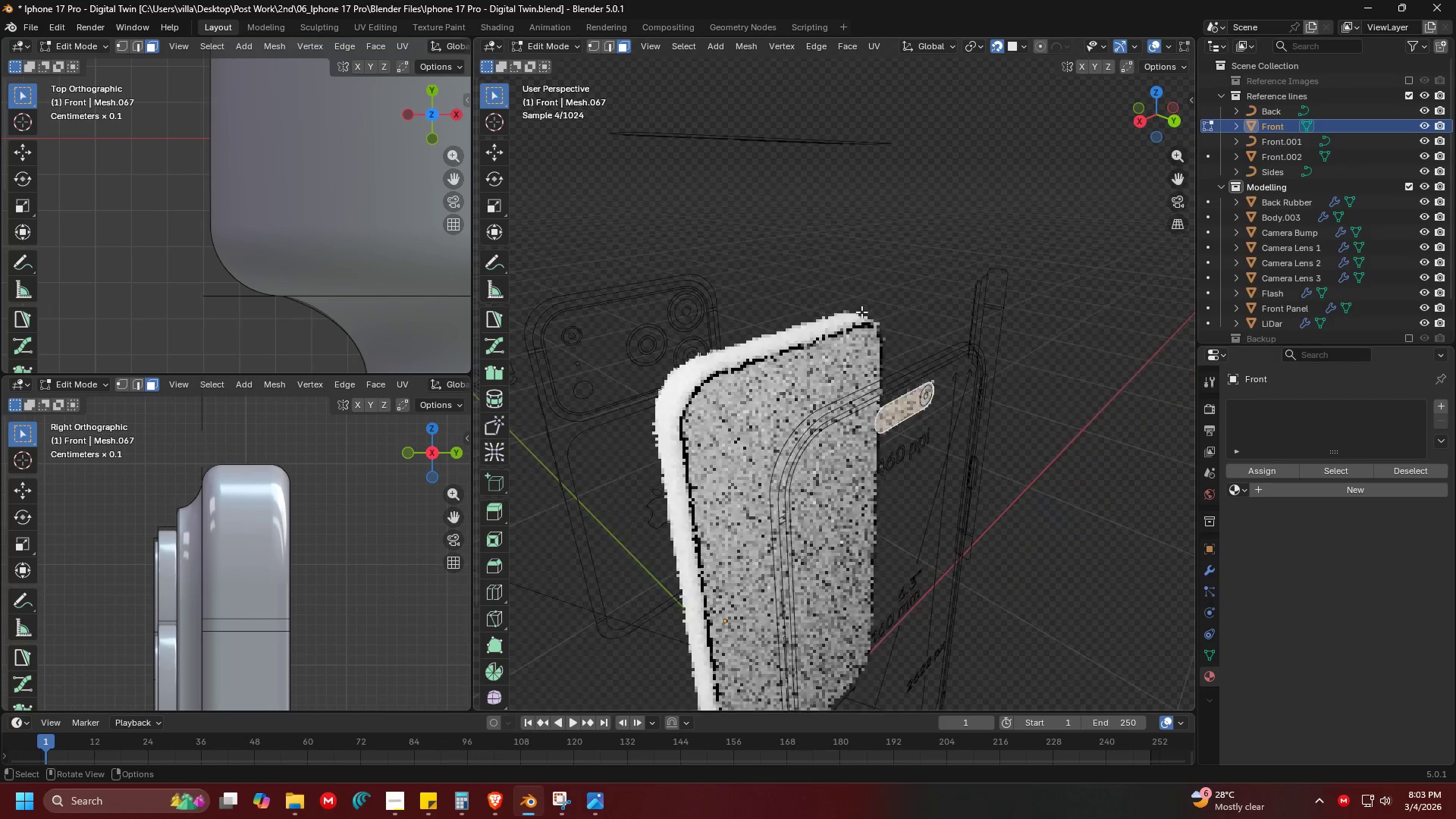 
hold_key(key=ShiftLeft, duration=0.69)
 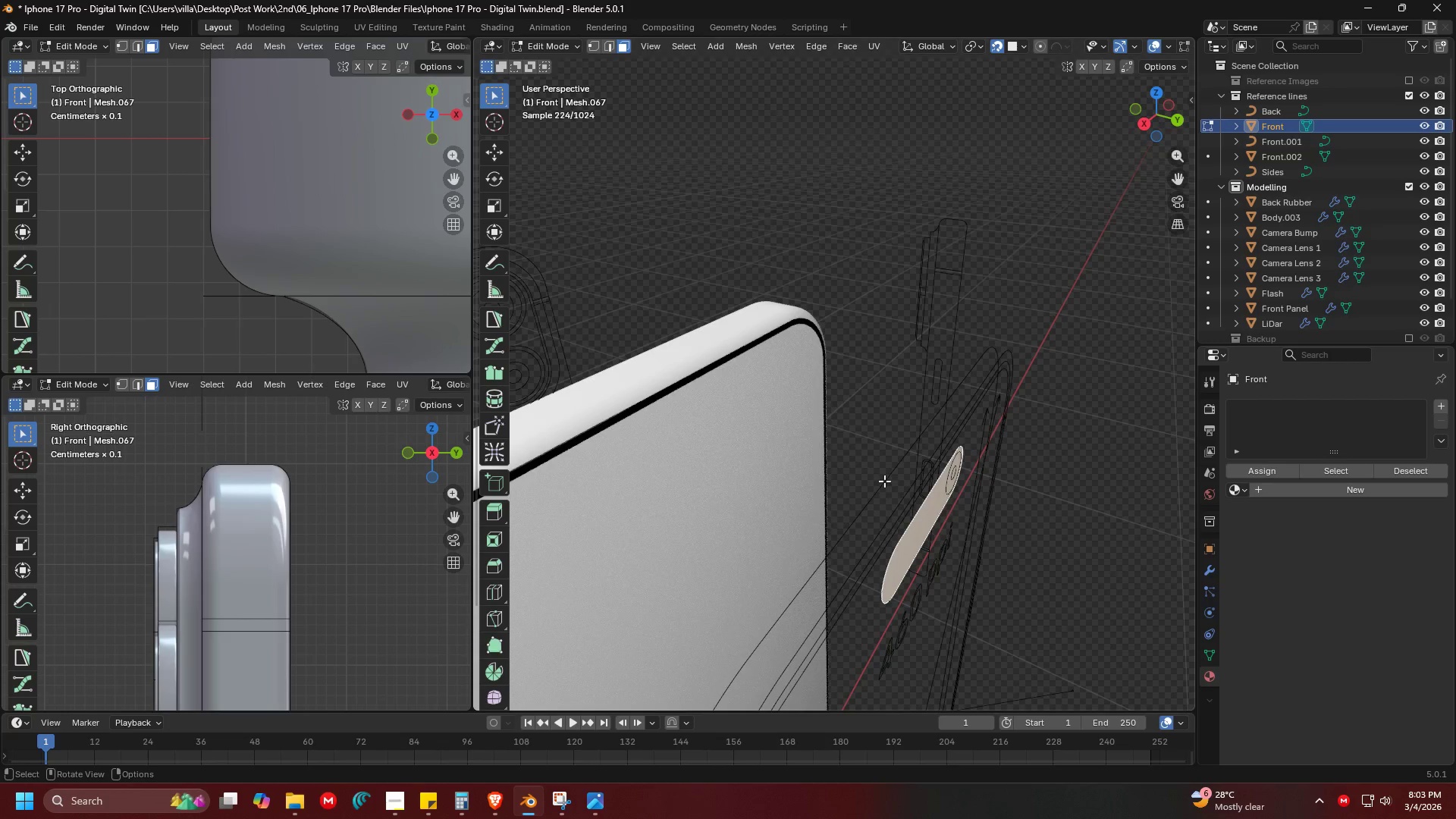 
scroll: coordinate [801, 367], scroll_direction: up, amount: 4.0
 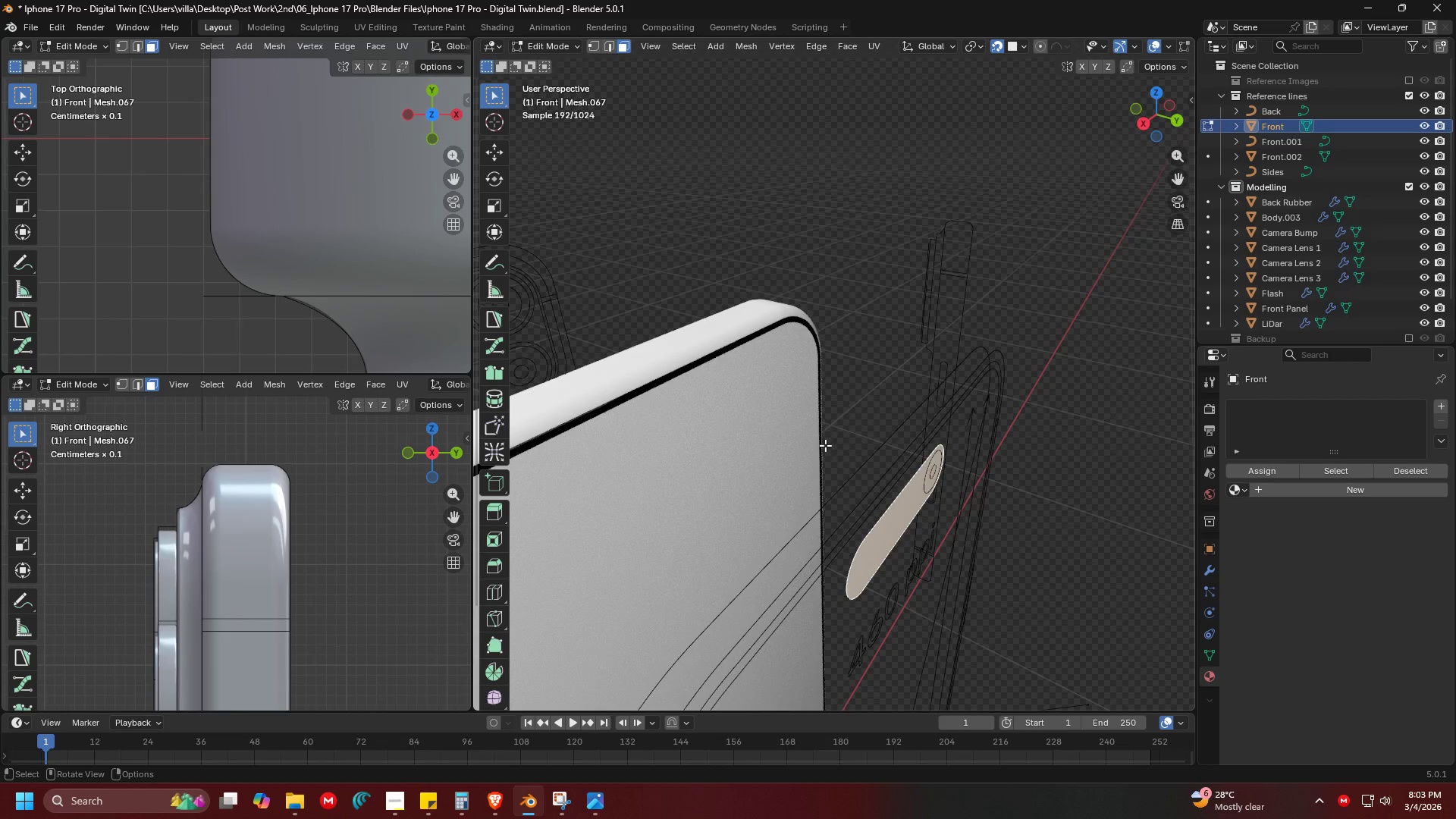 
key(G)
 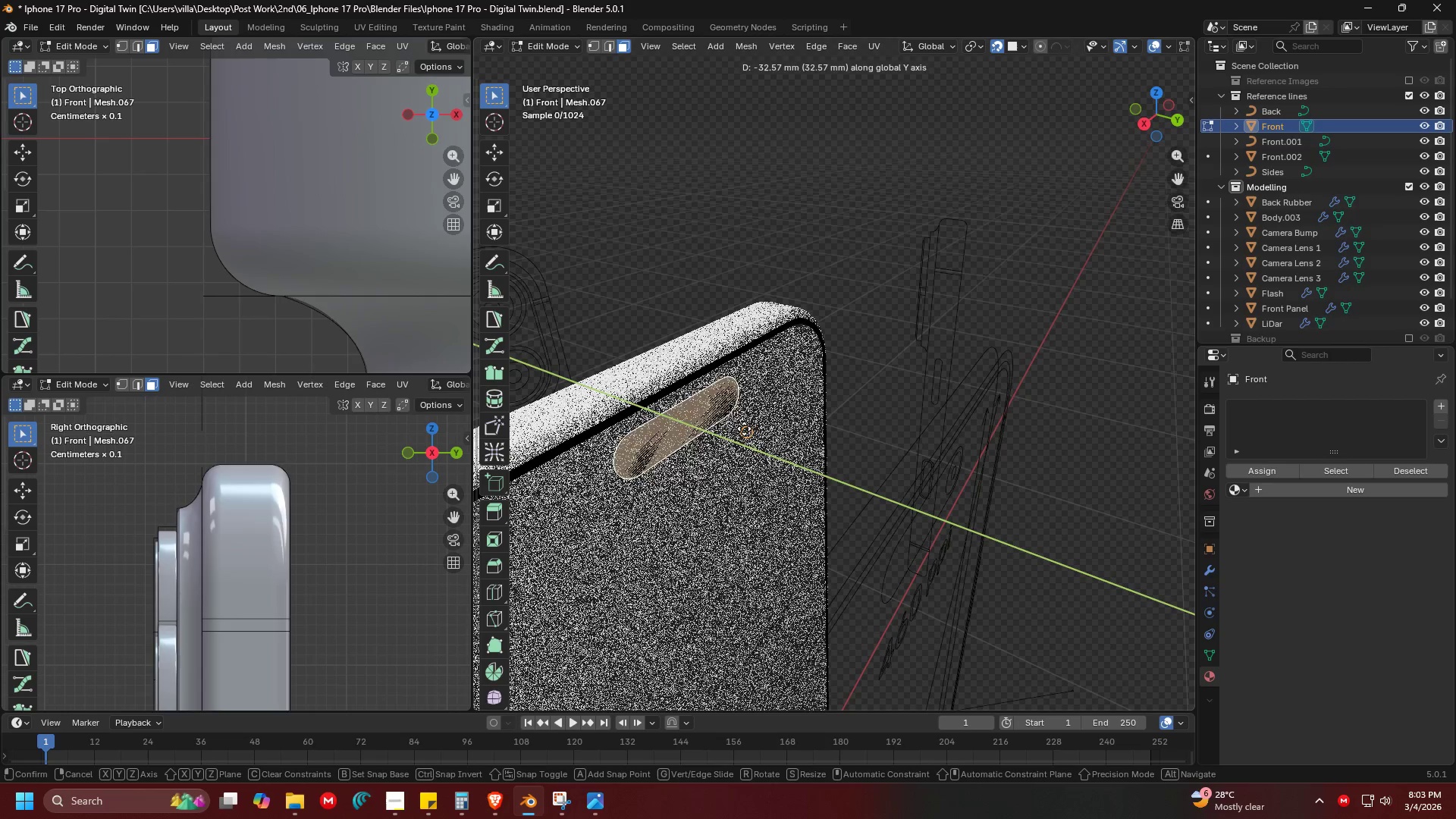 
left_click([739, 422])
 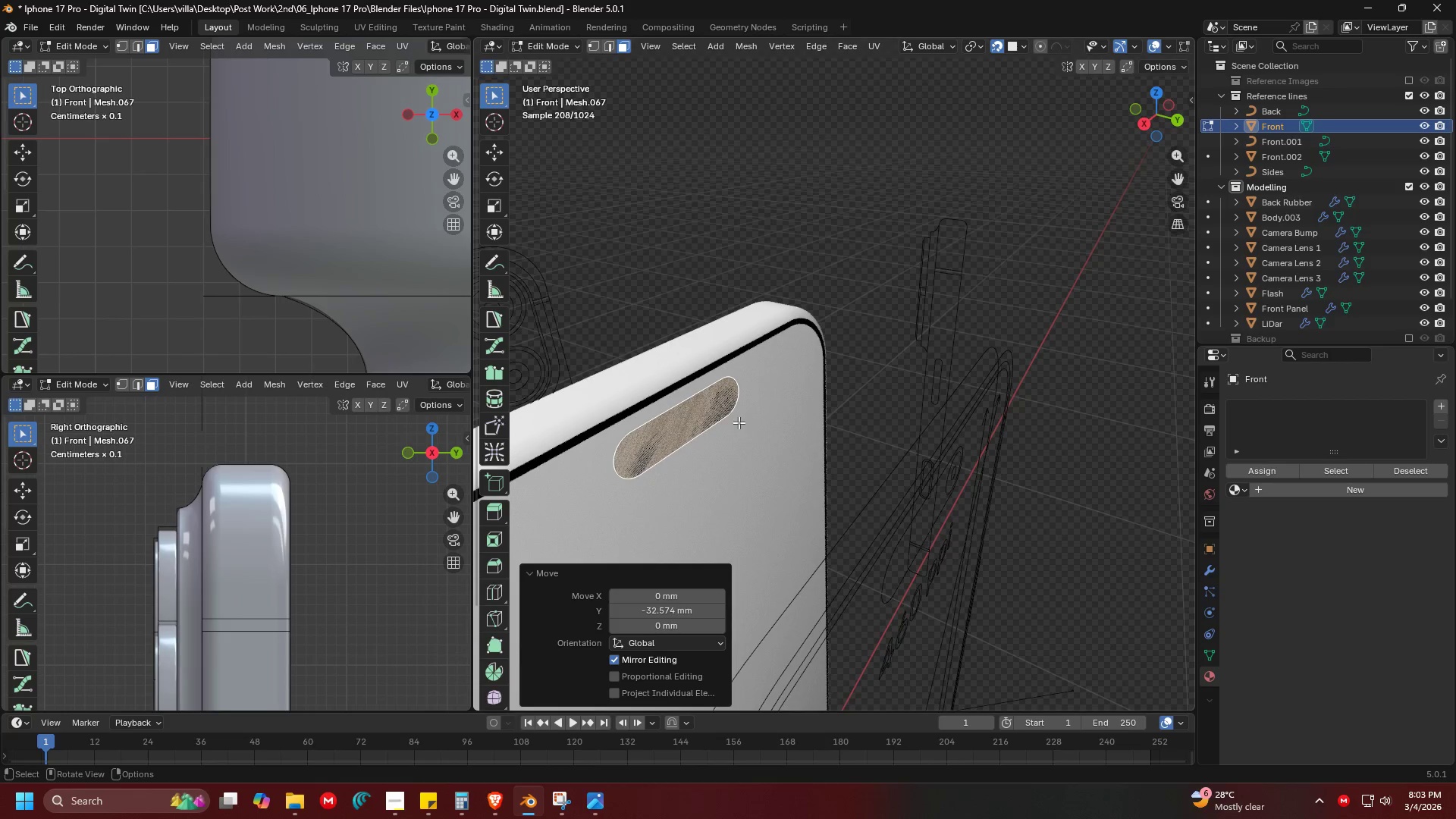 
key(Shift+ShiftLeft)
 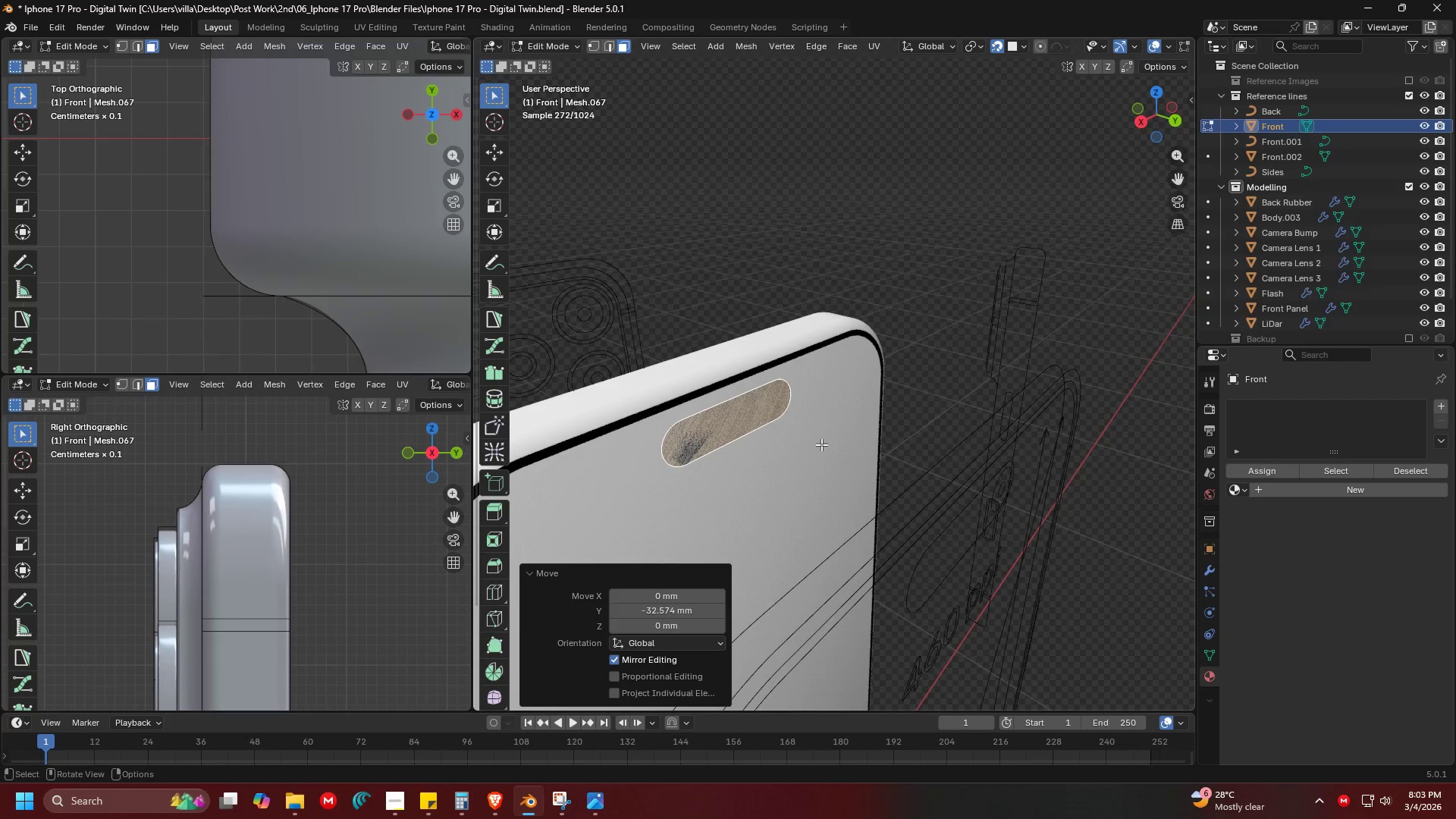 
key(P)
 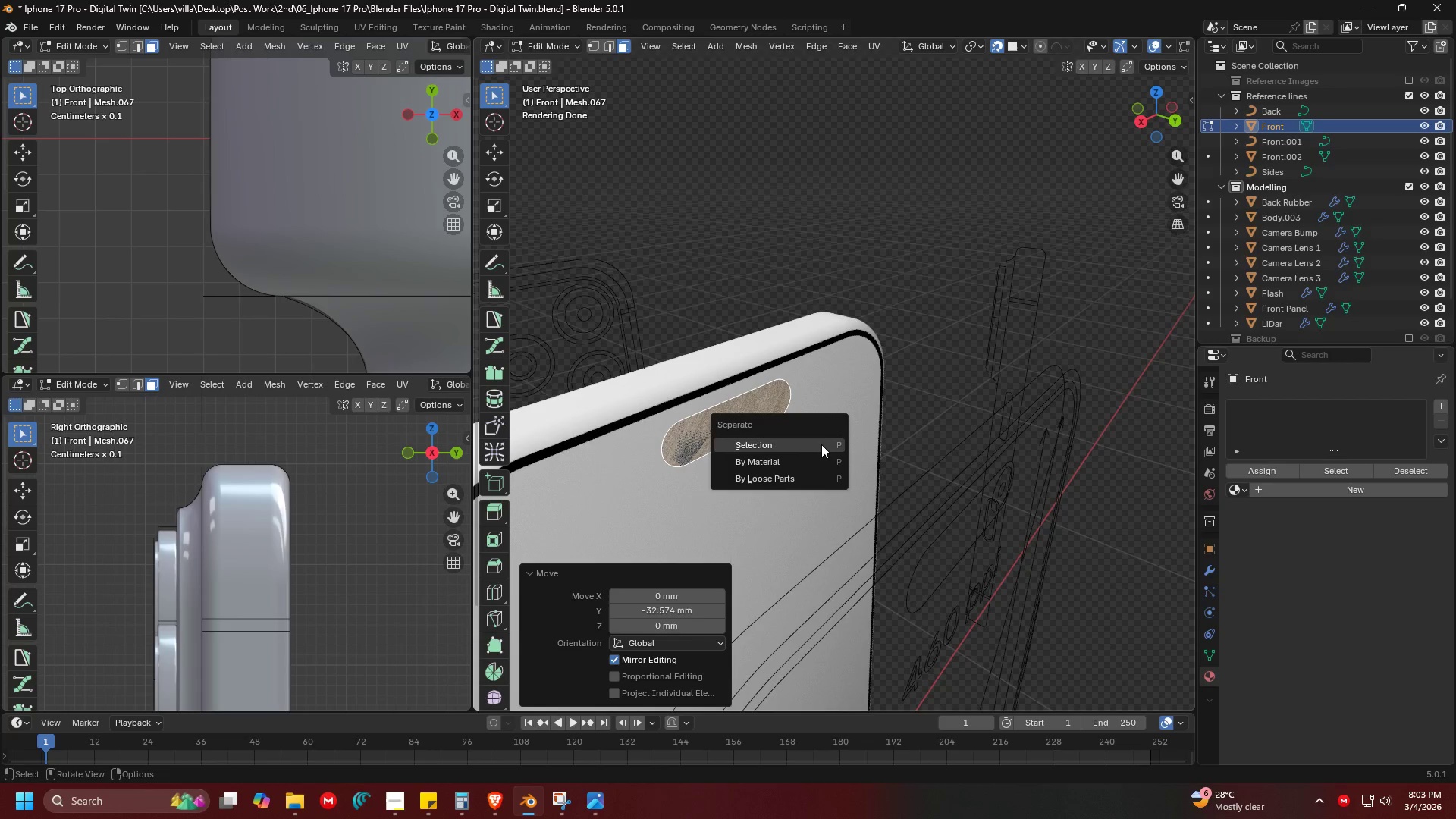 
left_click([821, 444])
 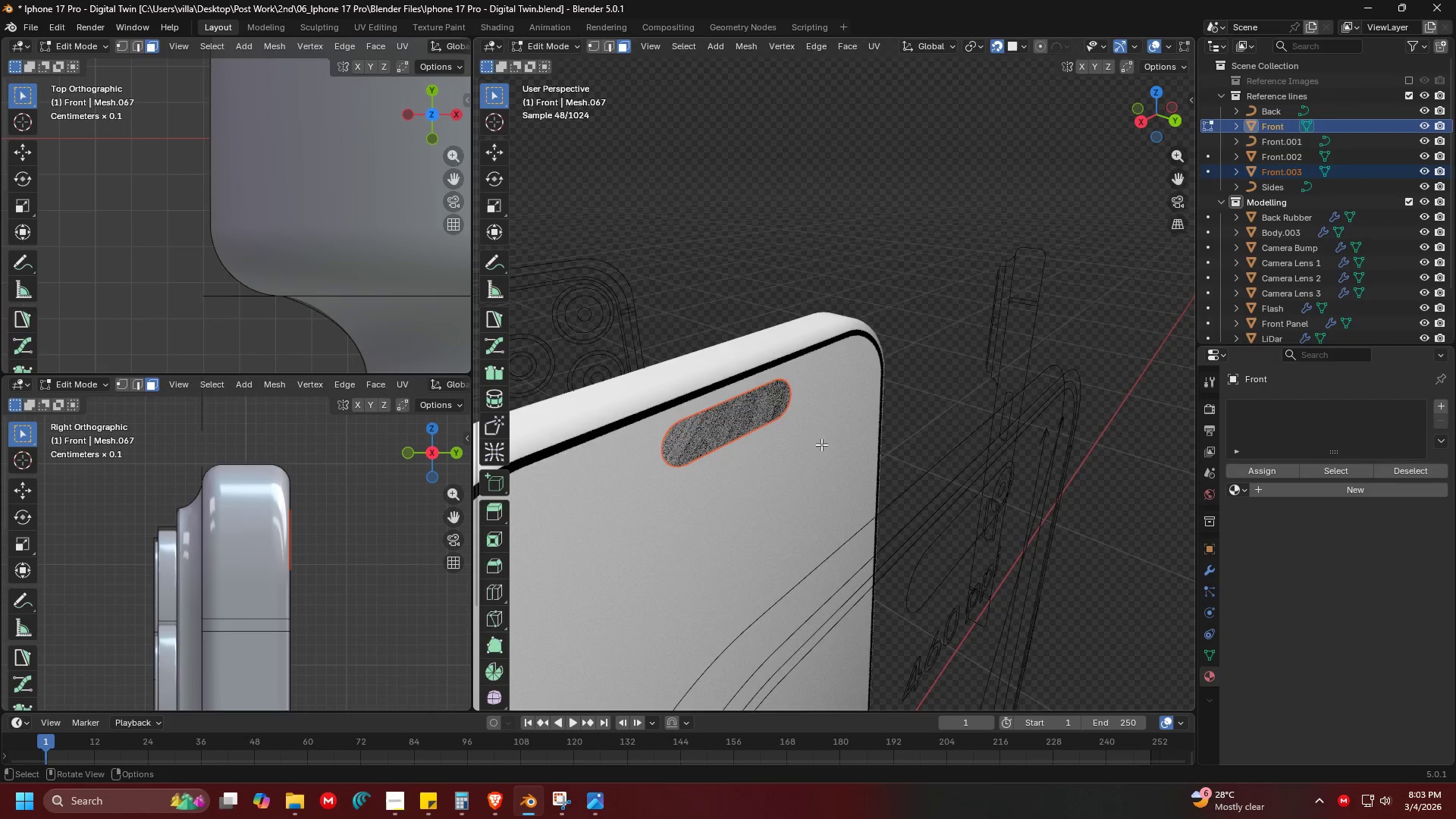 
key(Tab)
 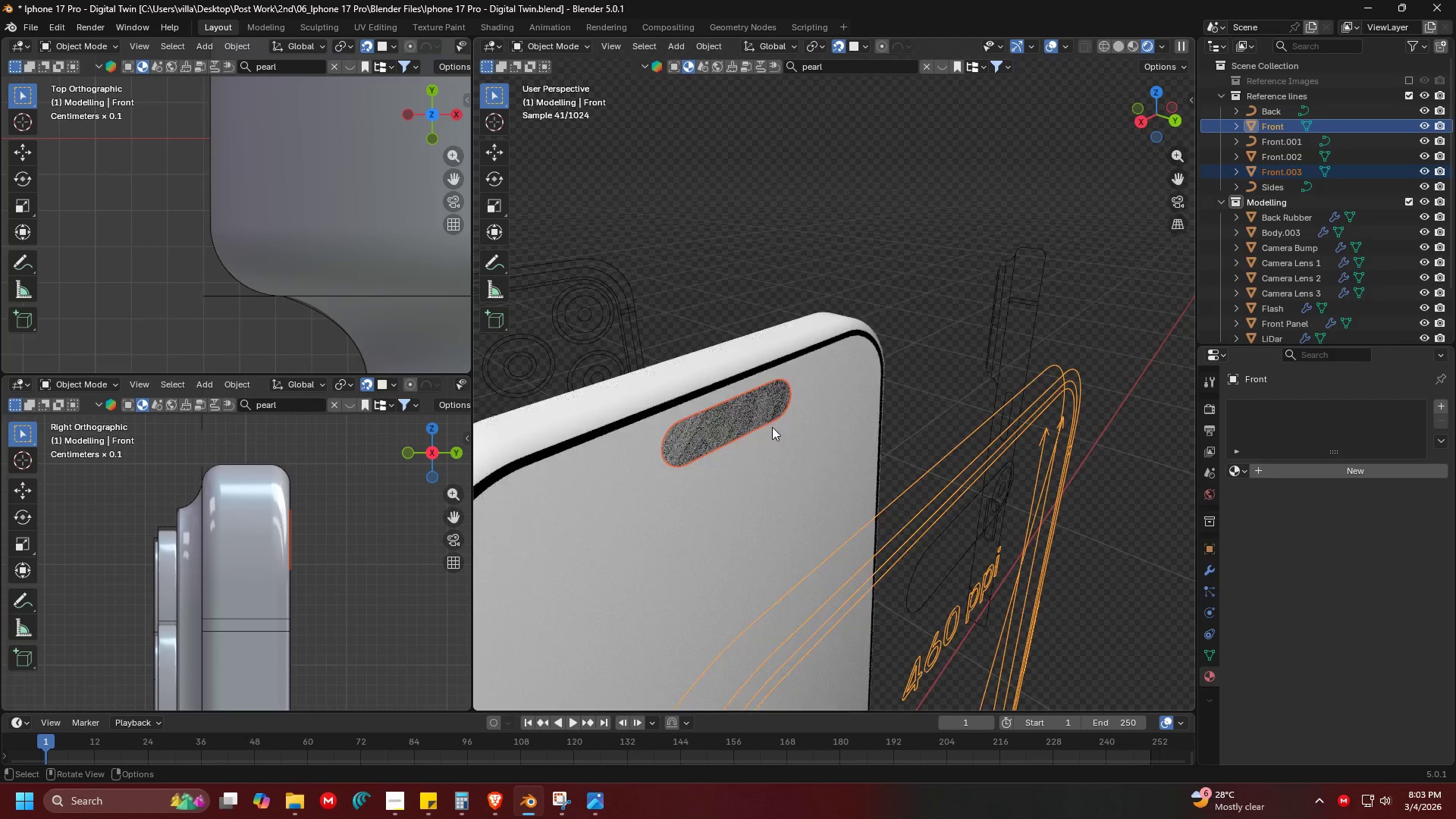 
key(Shift+ShiftLeft)
 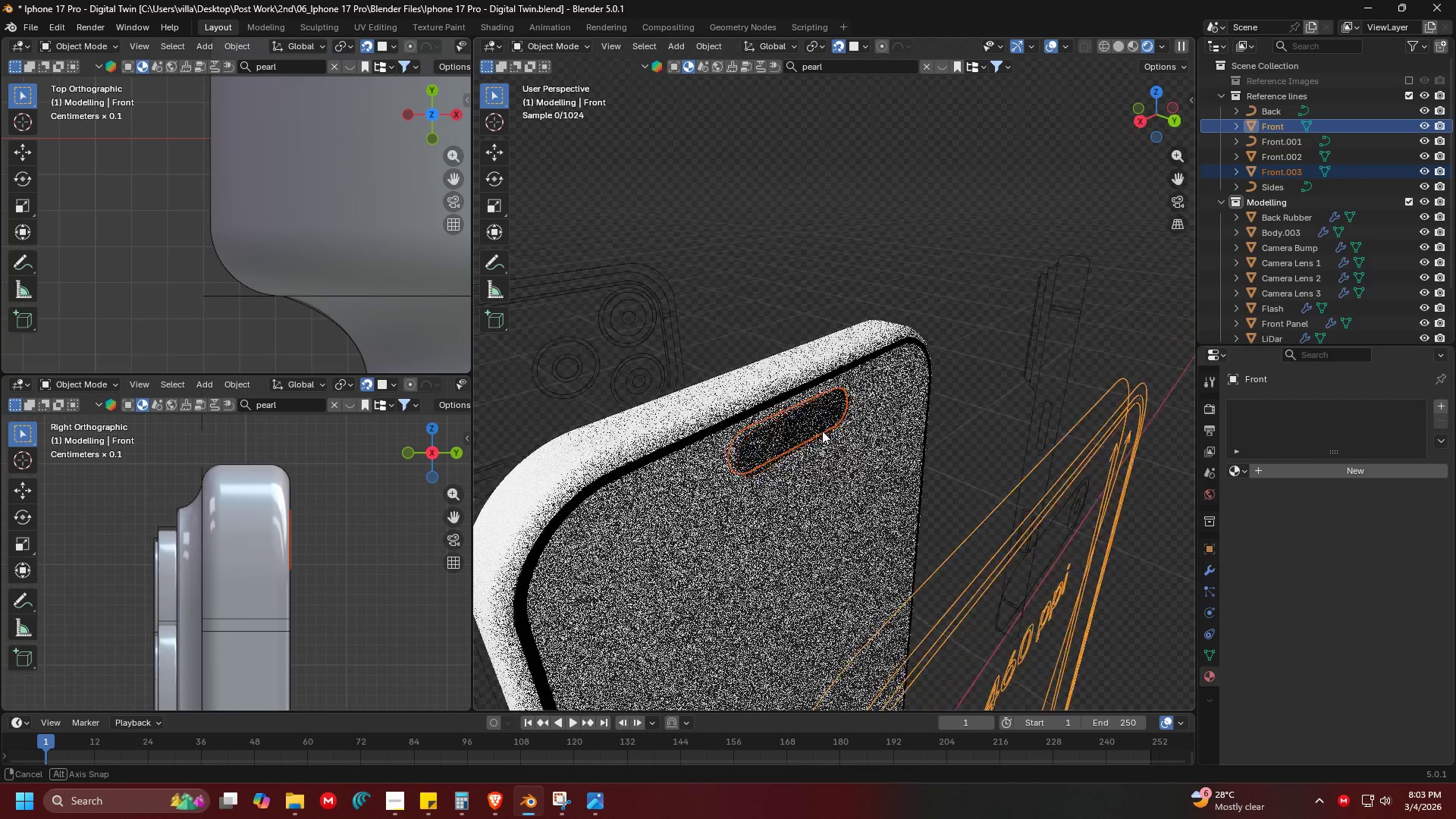 
key(Shift+ShiftLeft)
 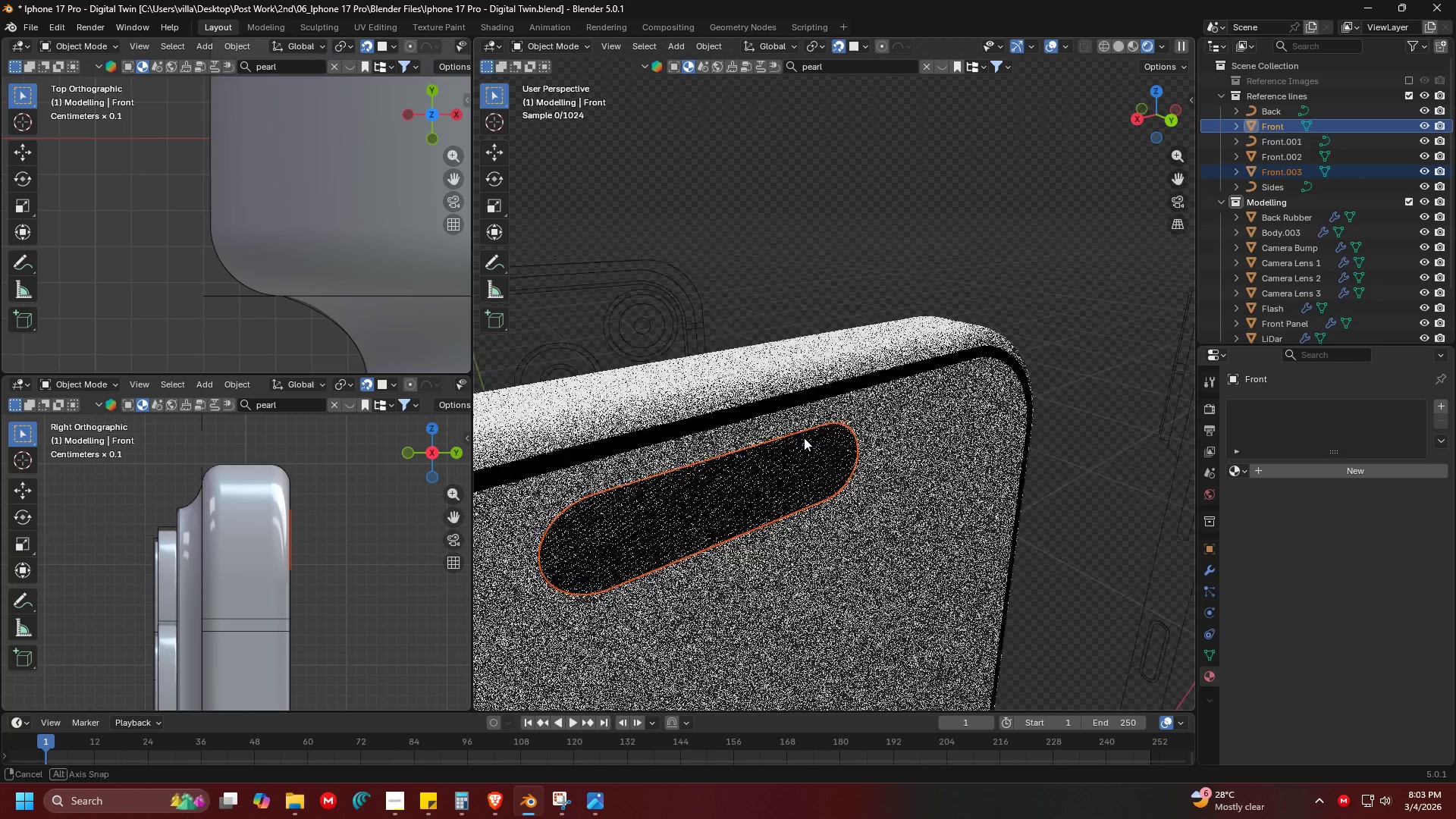 
scroll: coordinate [793, 417], scroll_direction: up, amount: 3.0
 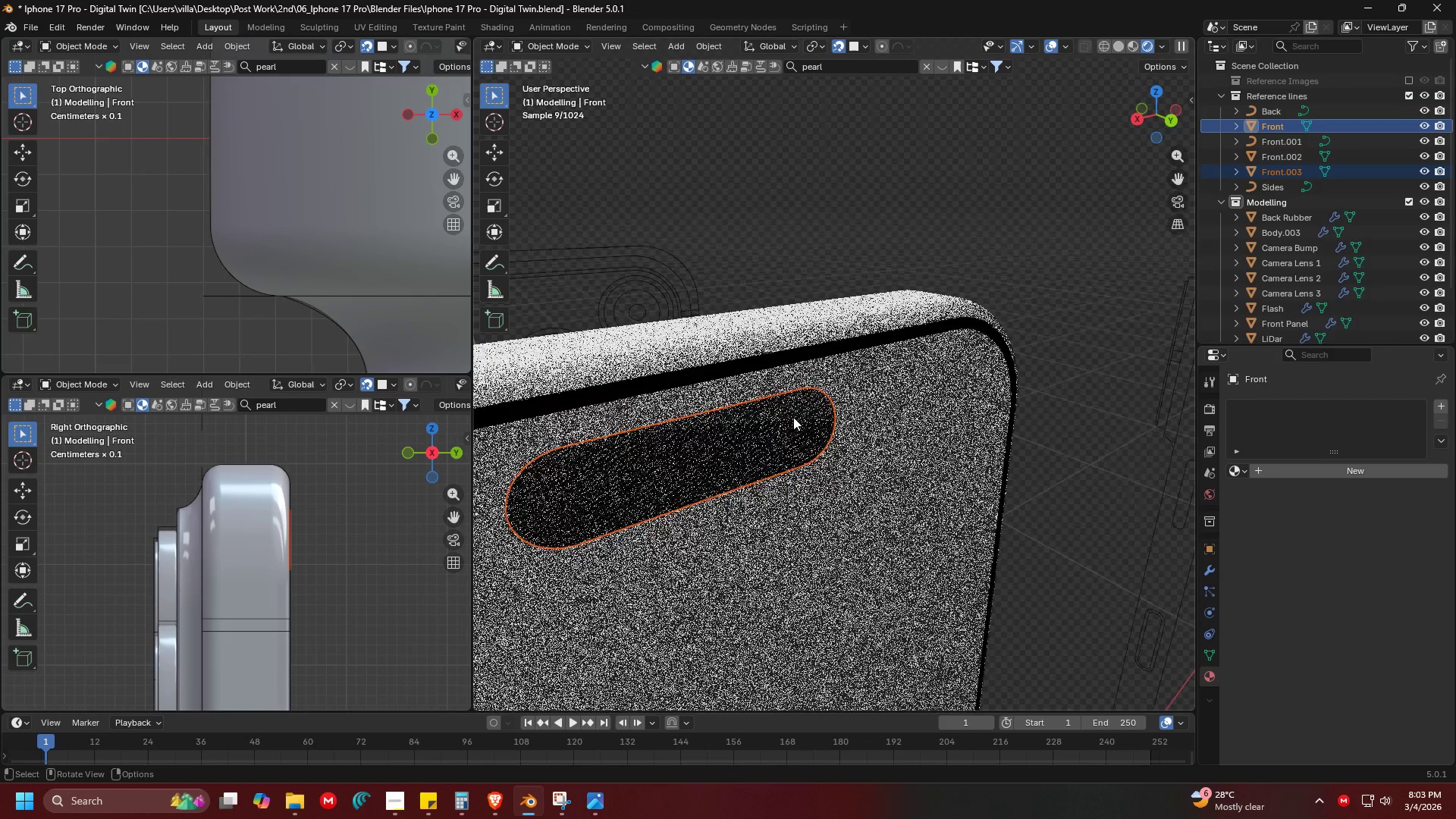 
key(Shift+ShiftLeft)
 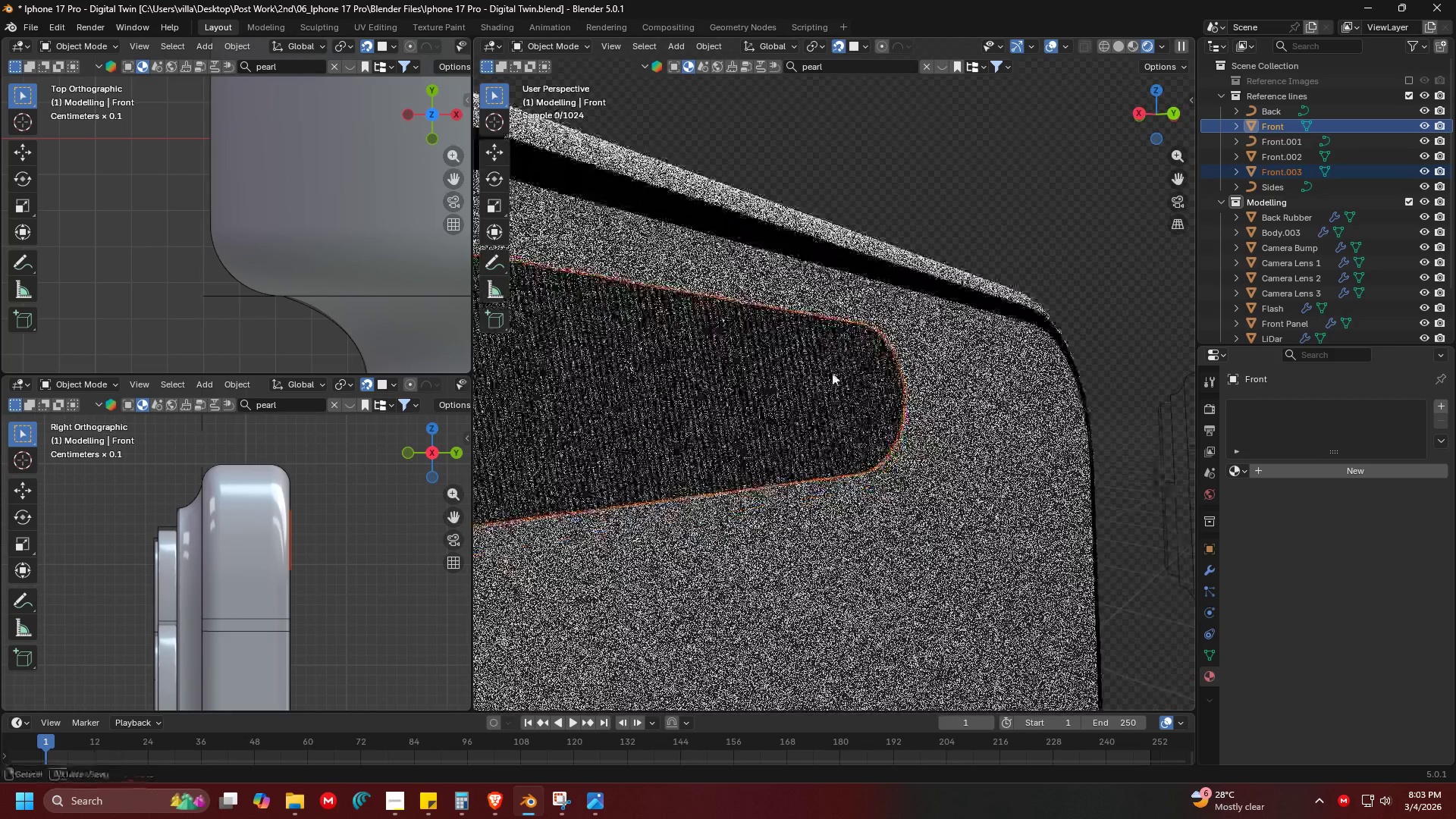 
scroll: coordinate [855, 380], scroll_direction: up, amount: 5.0
 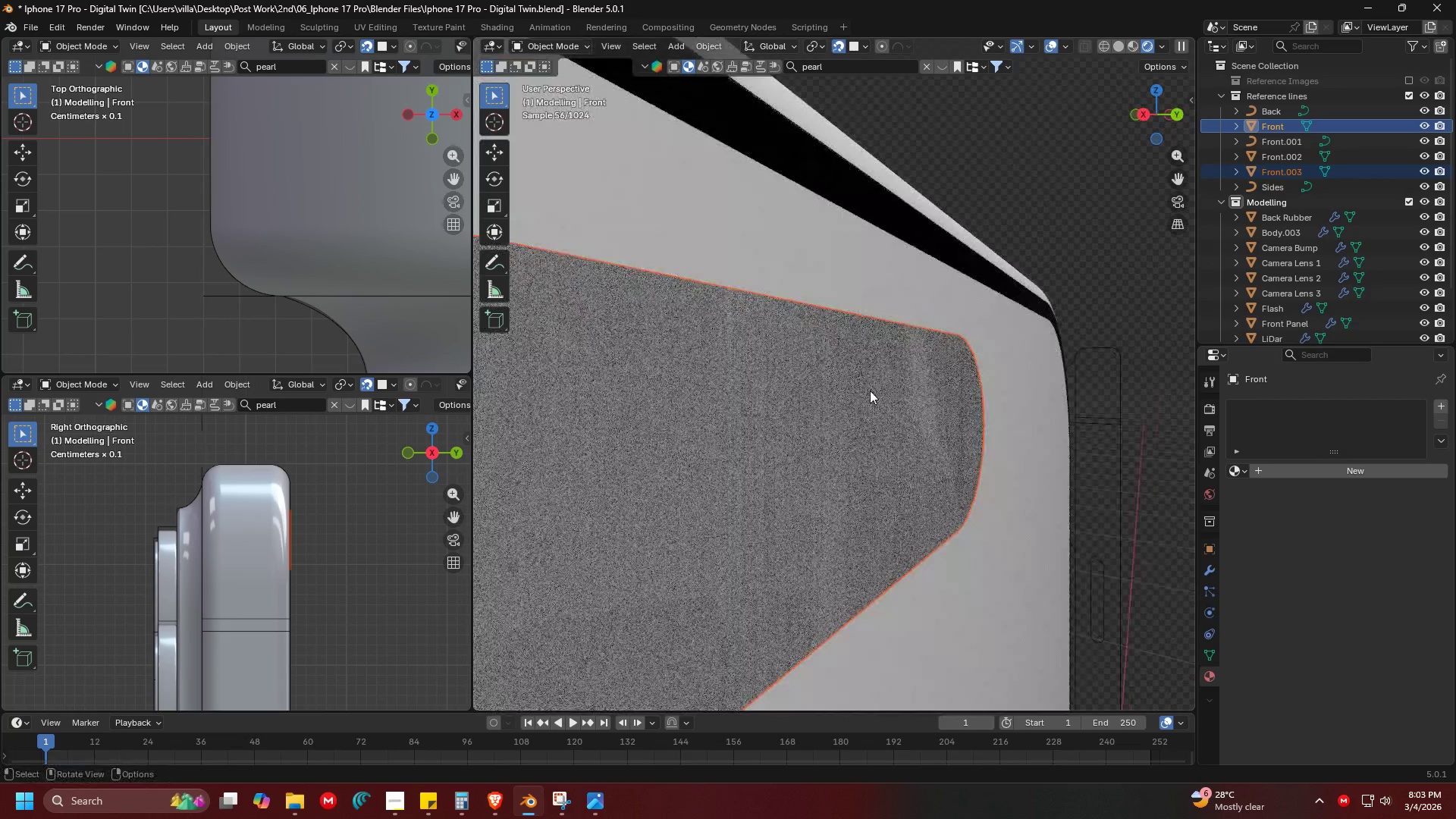 
hold_key(key=ShiftLeft, duration=0.41)
 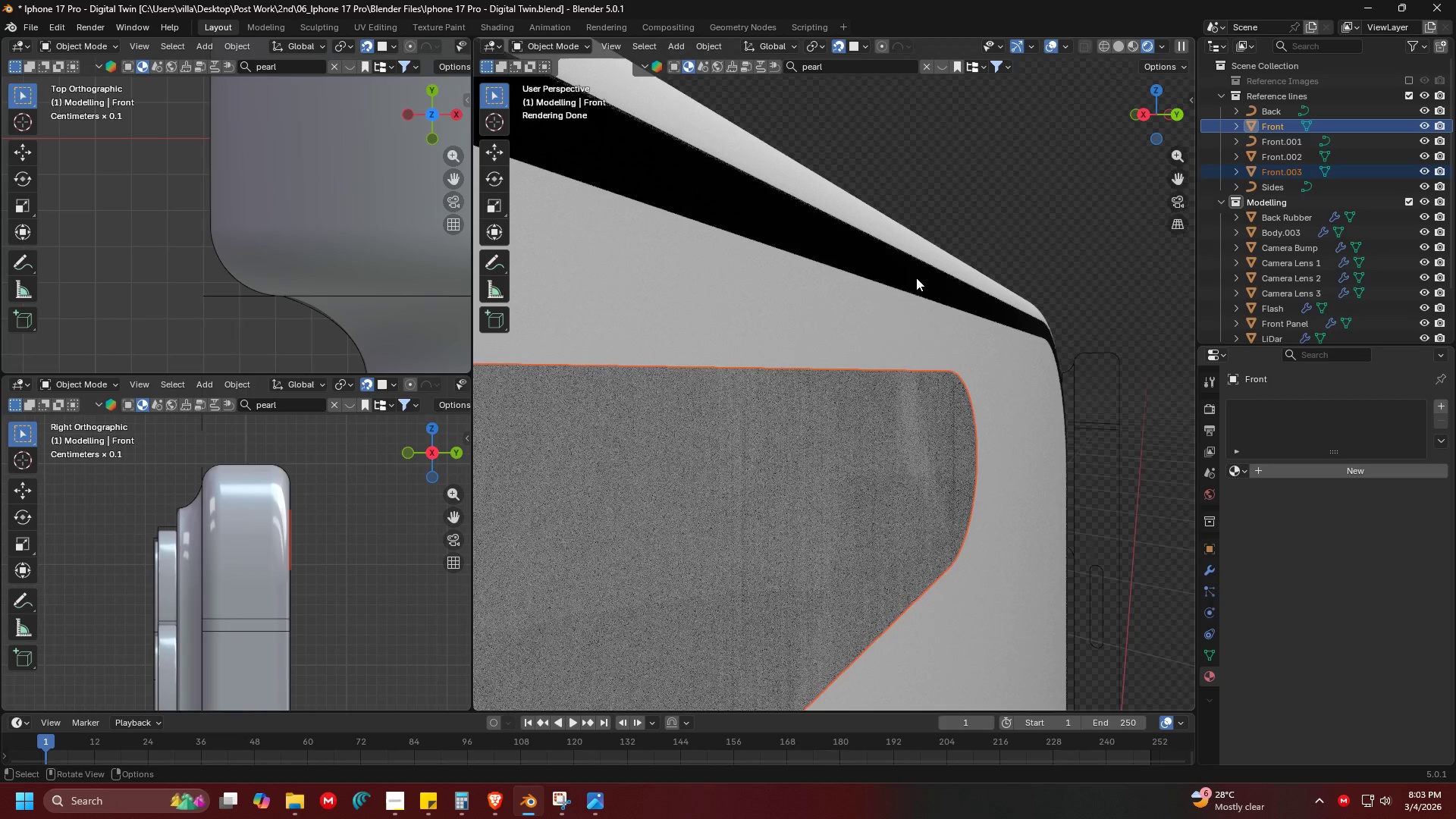 
hold_key(key=ShiftLeft, duration=0.41)
left_click([916, 278])
 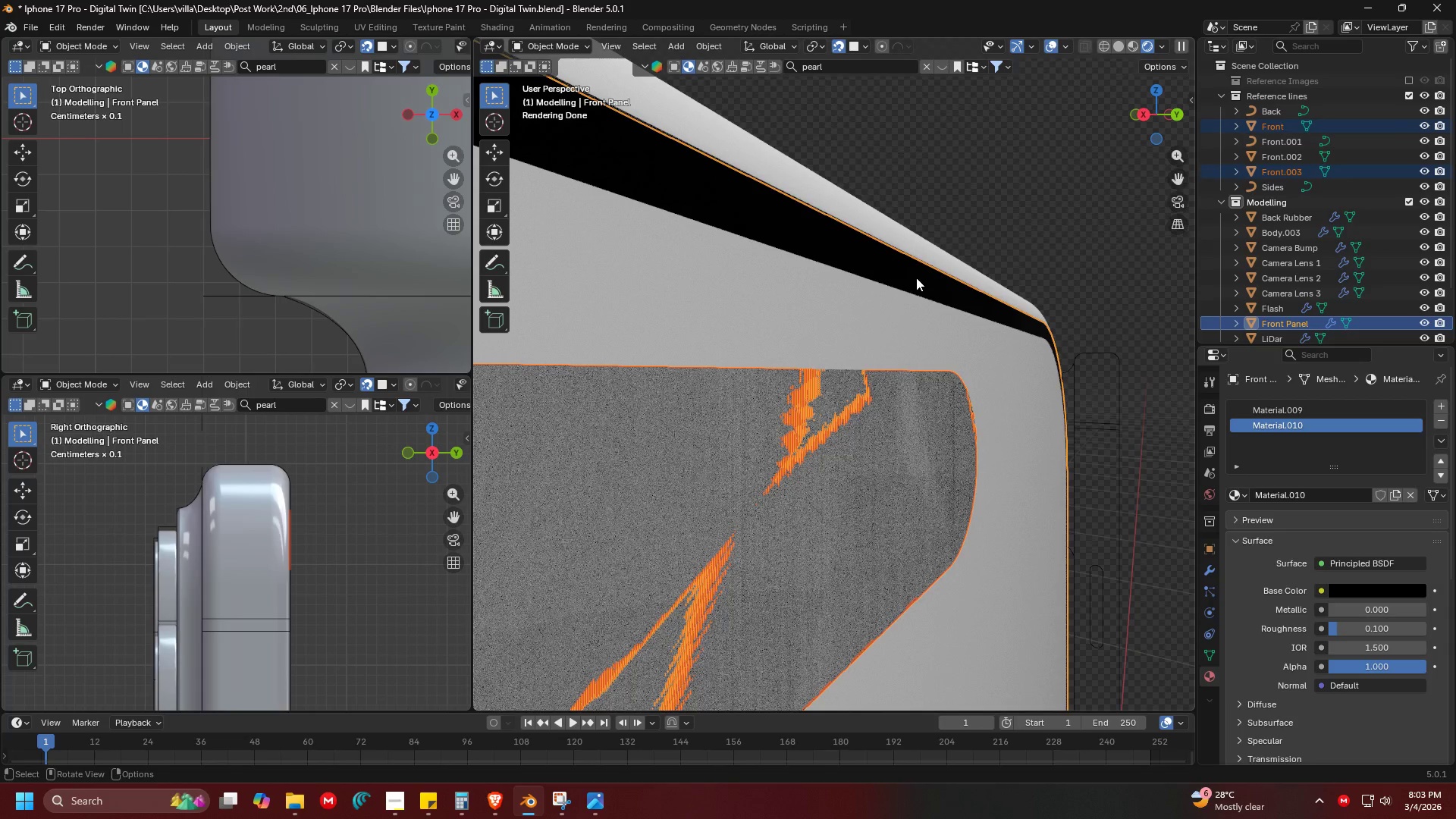 
left_click([915, 425])
 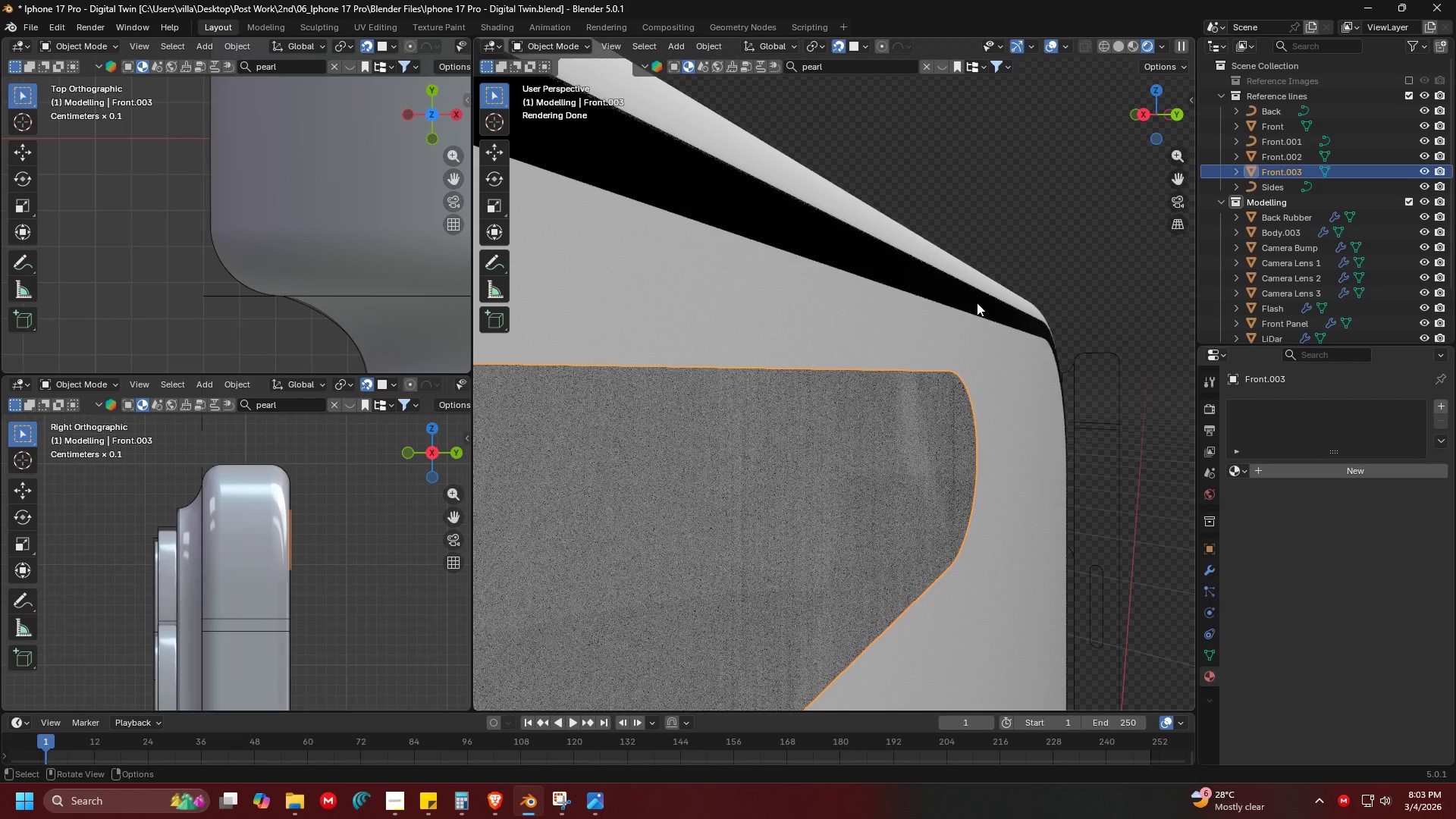 
left_click([977, 303])
 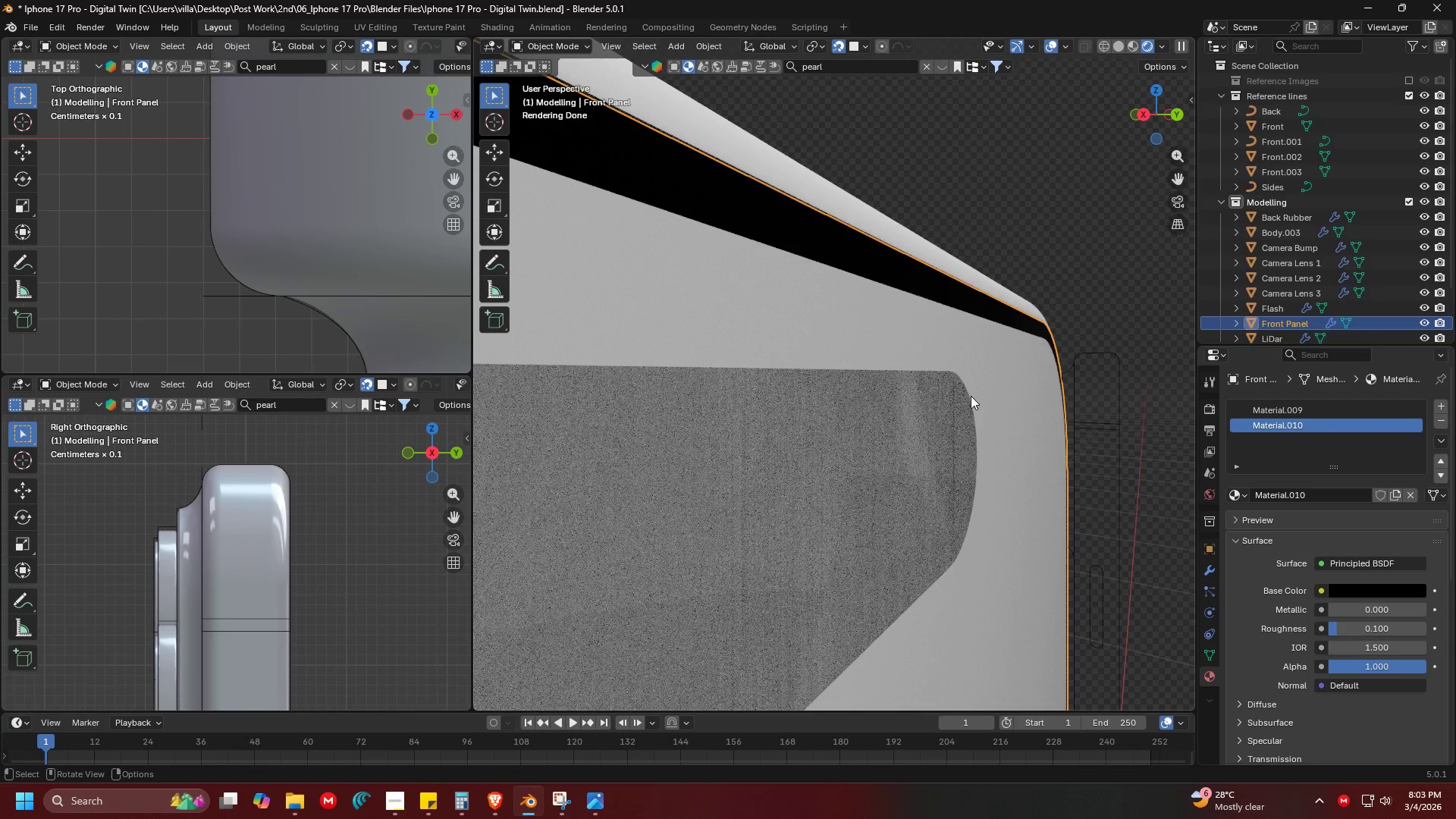 
left_click([971, 396])
 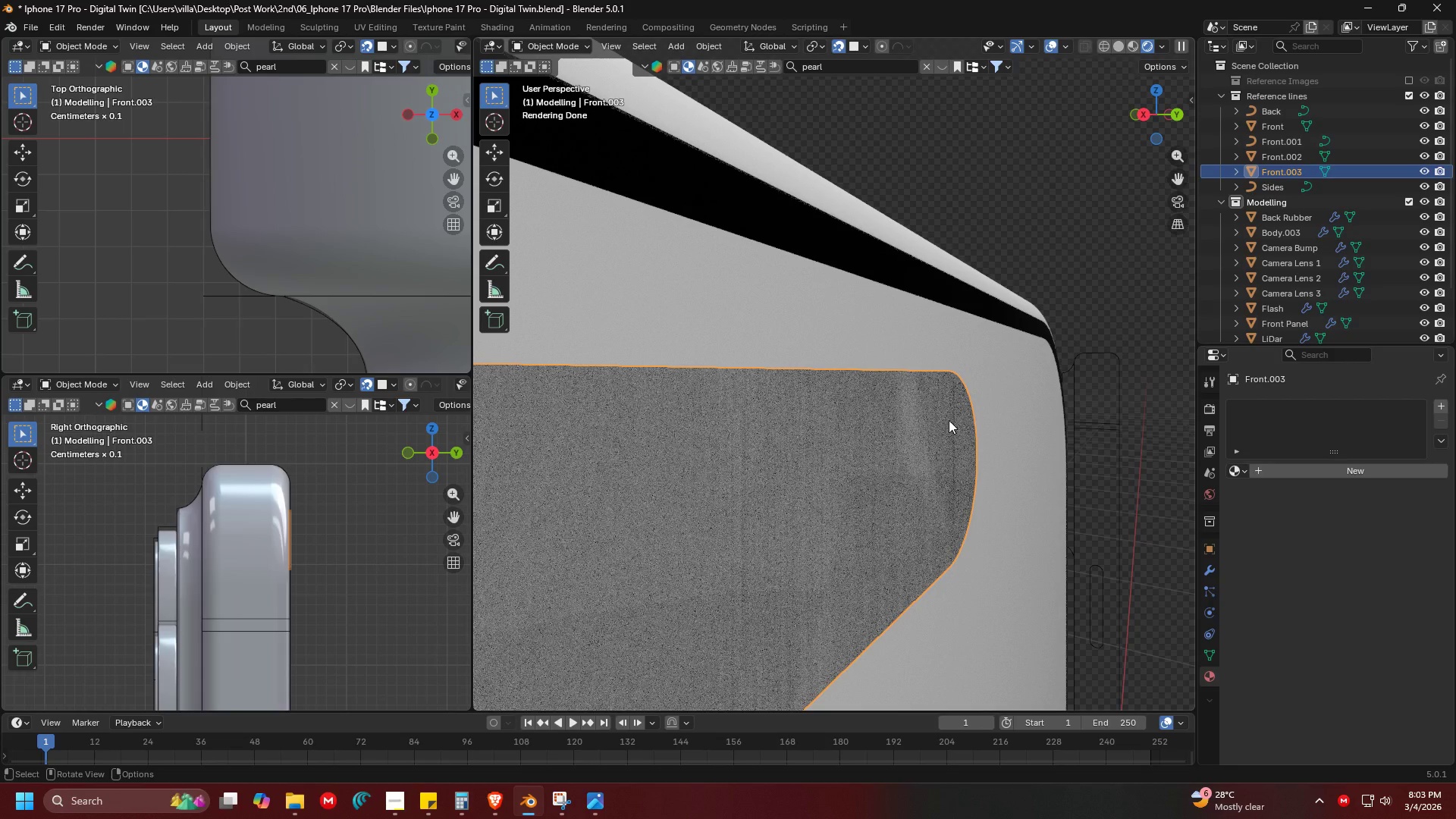 
hold_key(key=ShiftLeft, duration=0.42)
 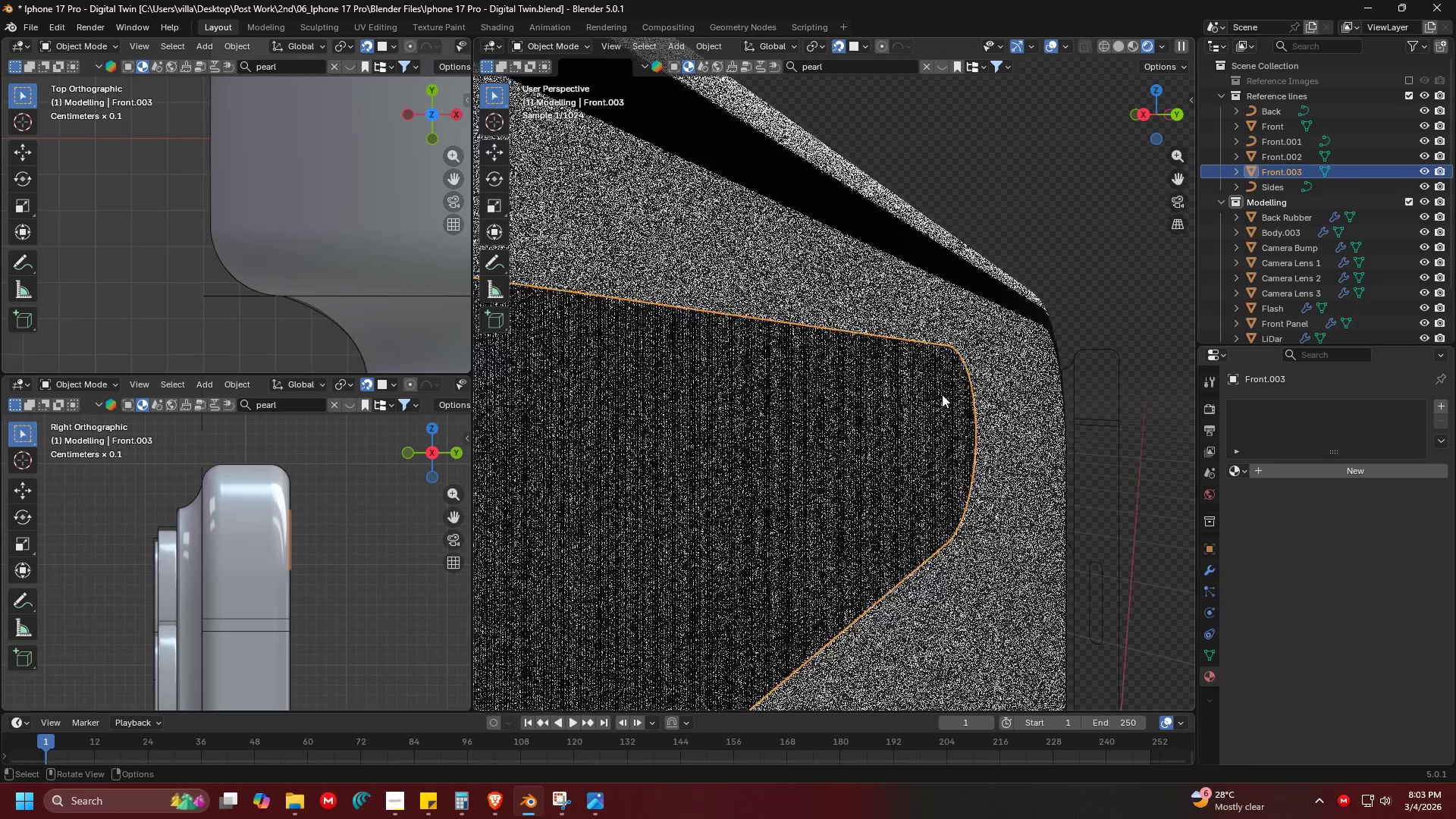 
key(Alt+AltLeft)
 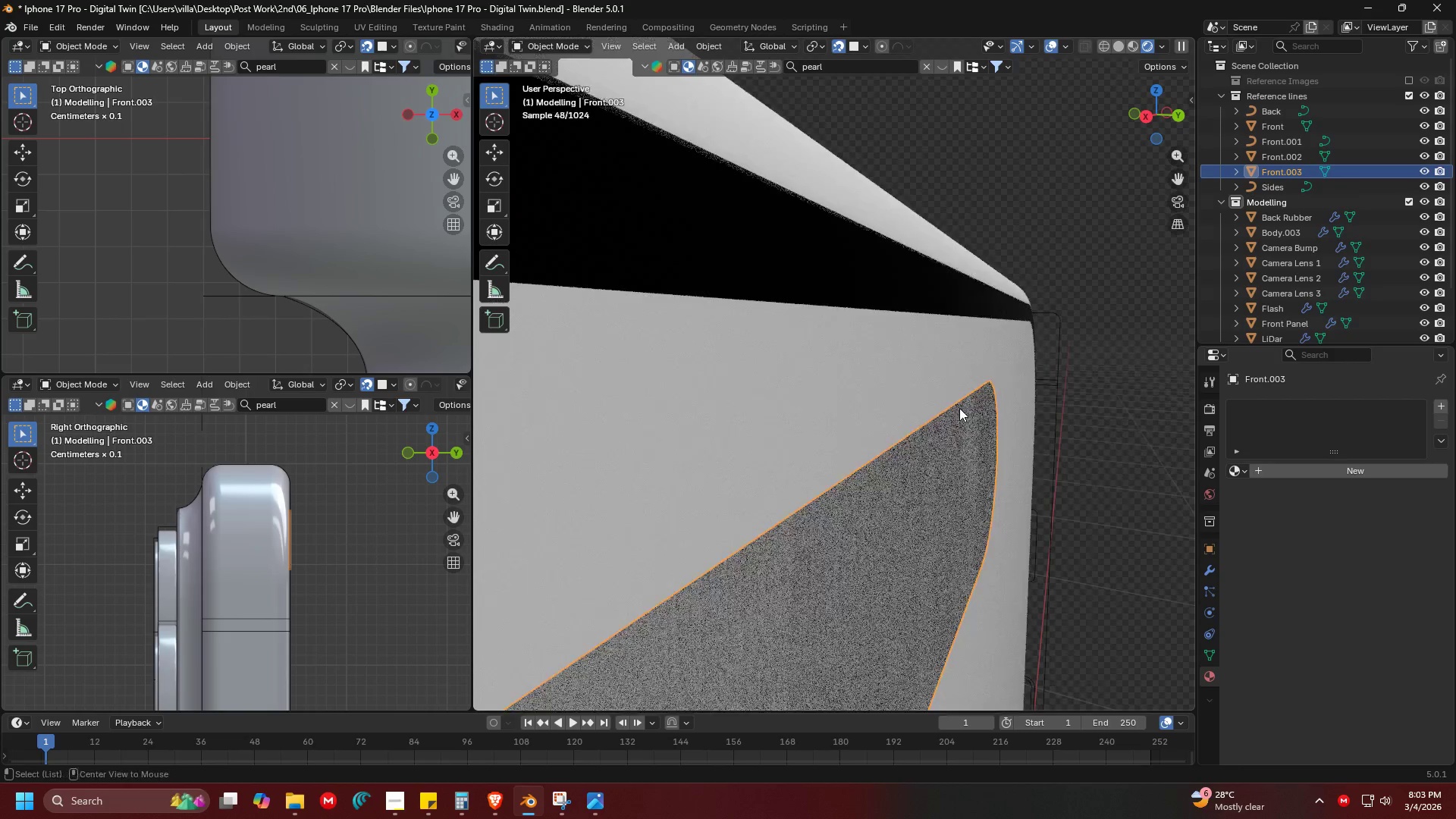 
key(Alt+Tab)
 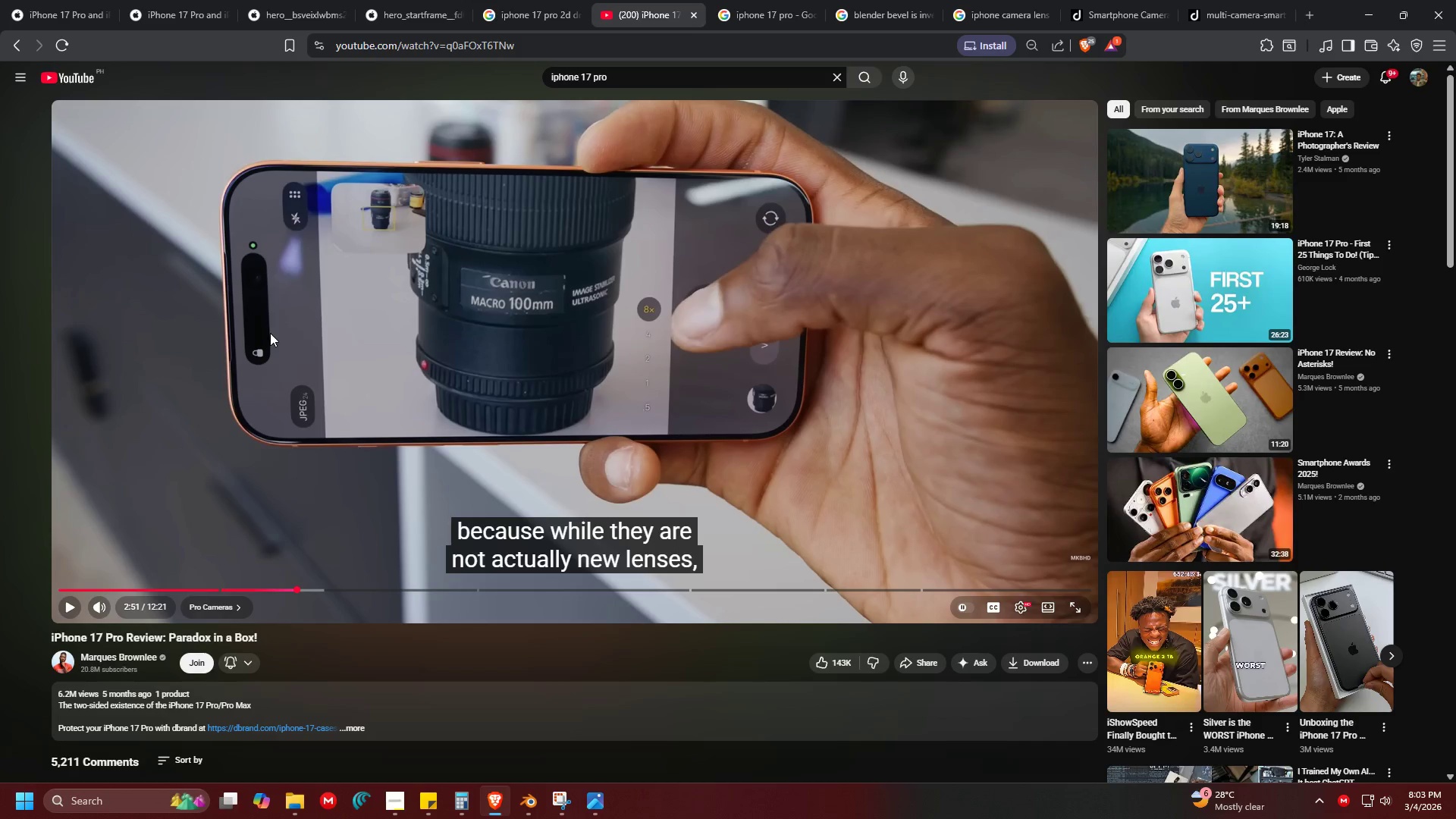 
scroll: coordinate [959, 408], scroll_direction: none, amount: 0.0
 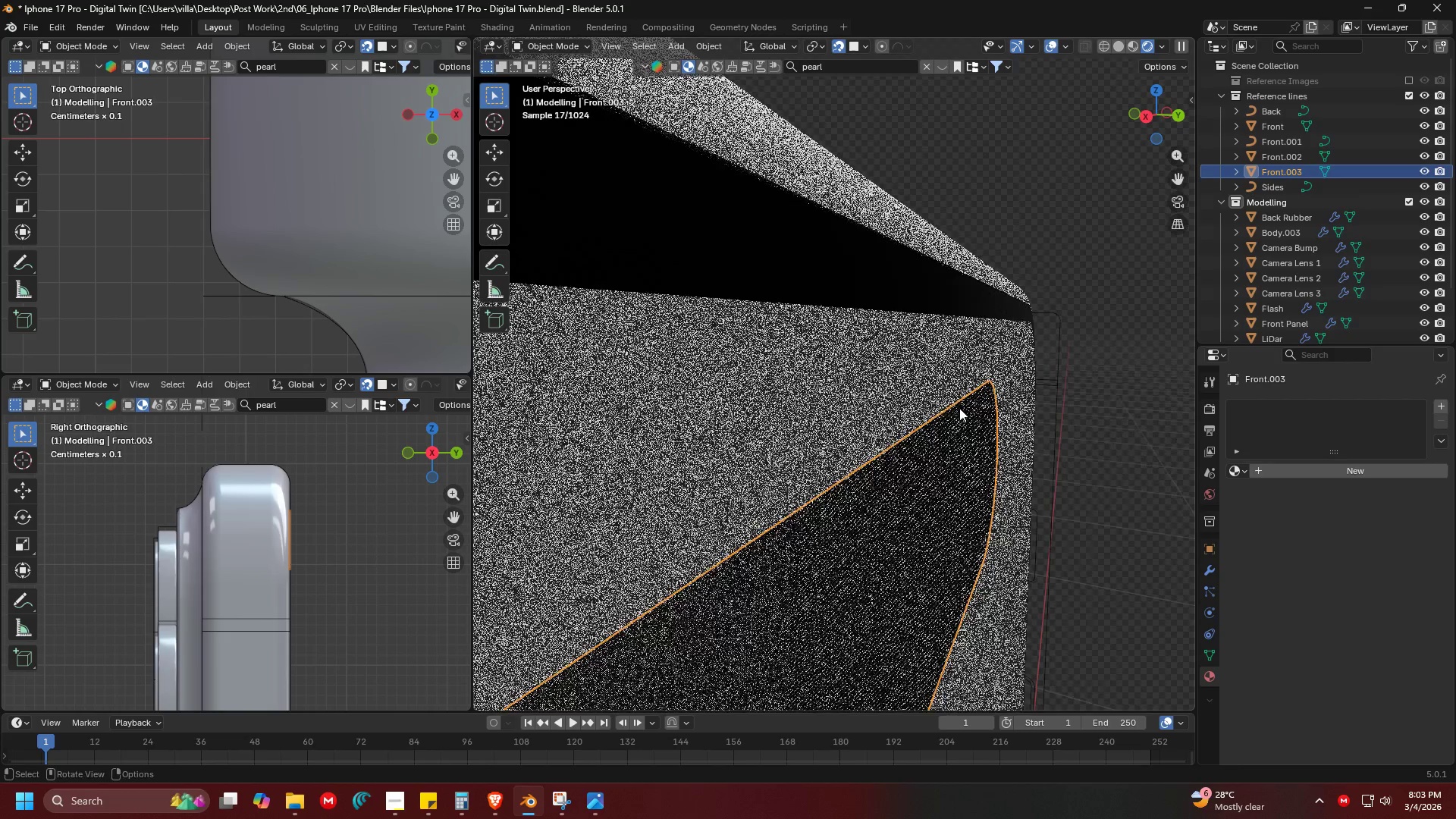 
key(Alt+AltLeft)
 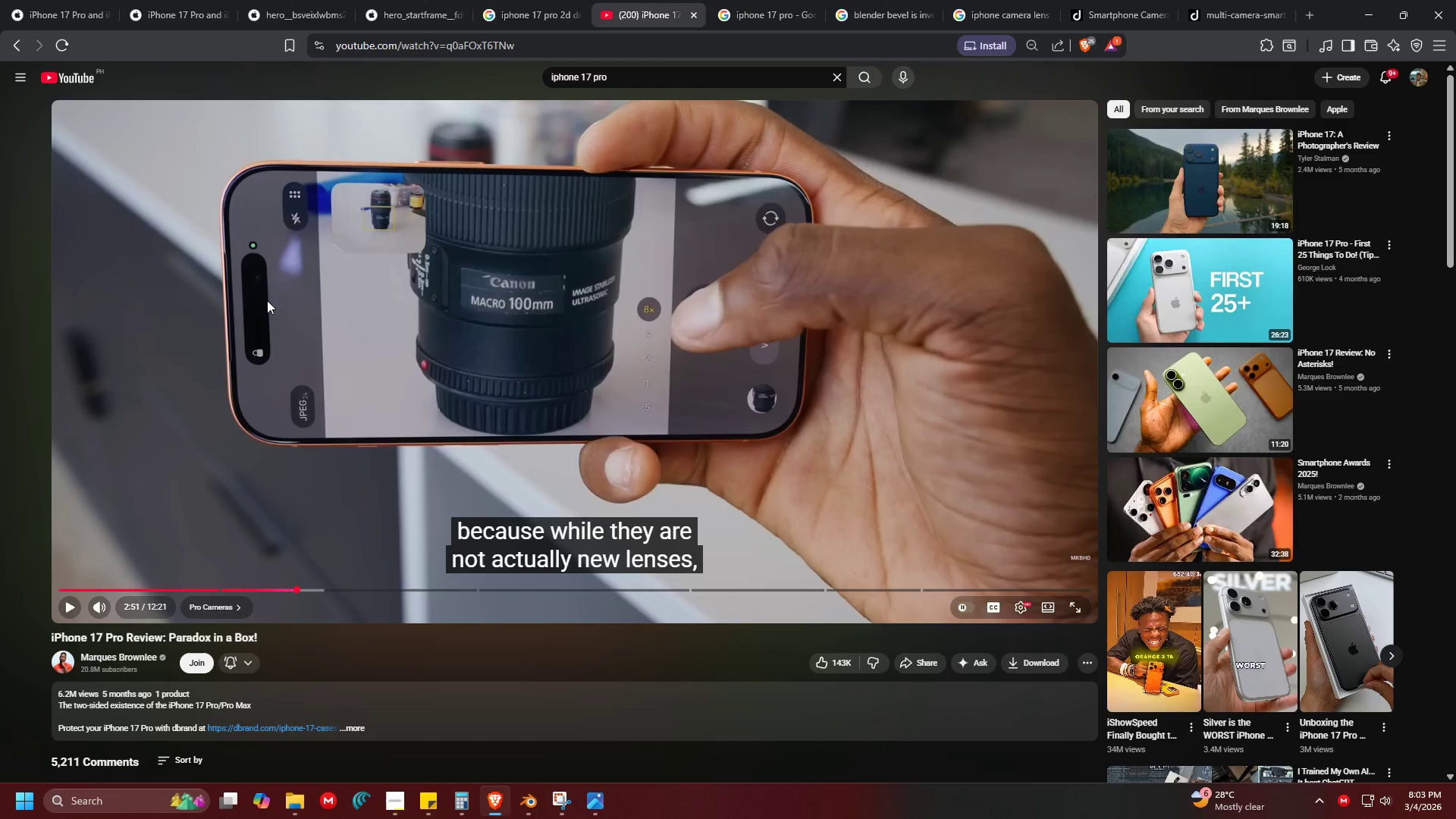 
key(Alt+Tab)
 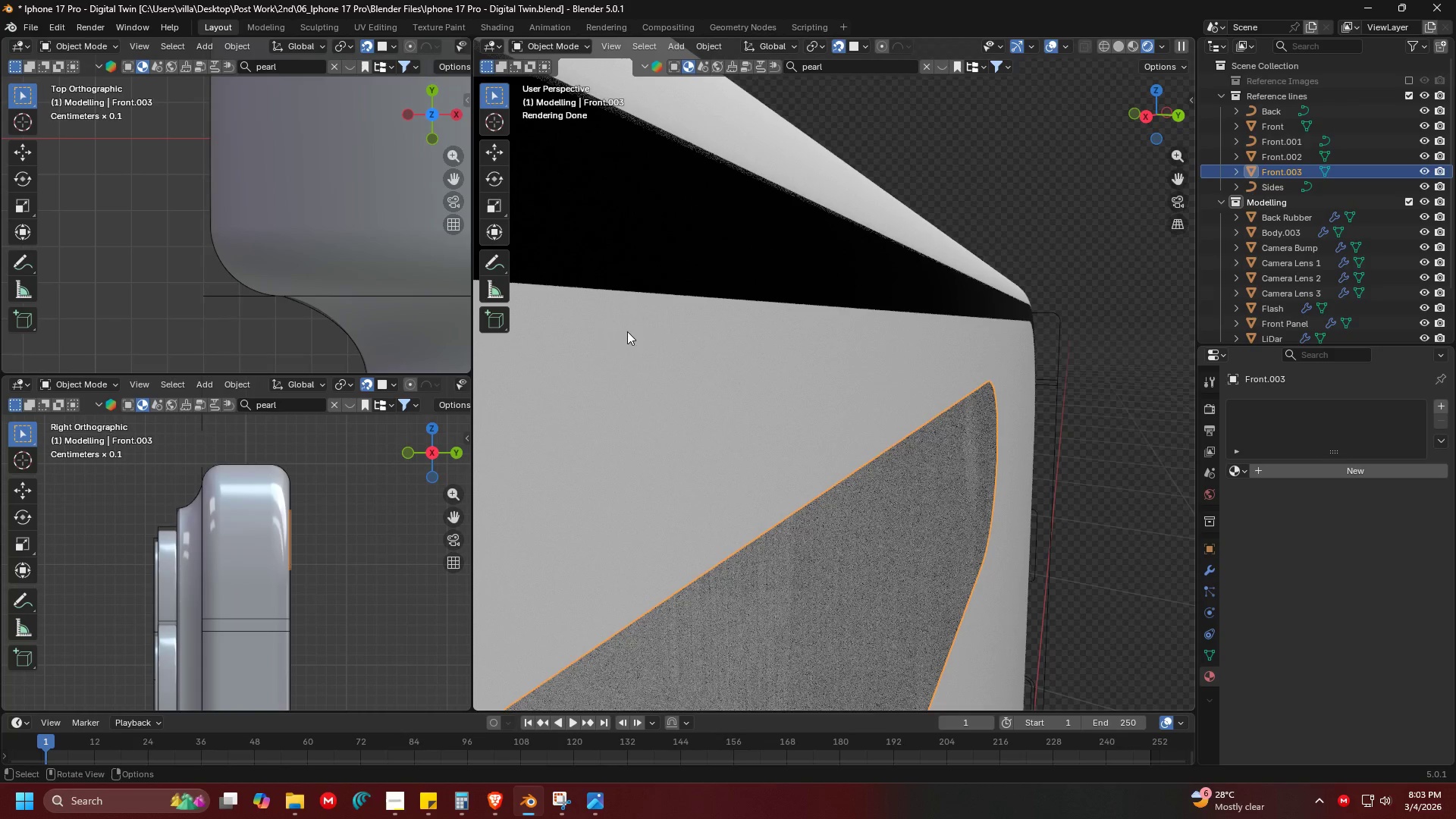 
hold_key(key=ShiftLeft, duration=0.77)
 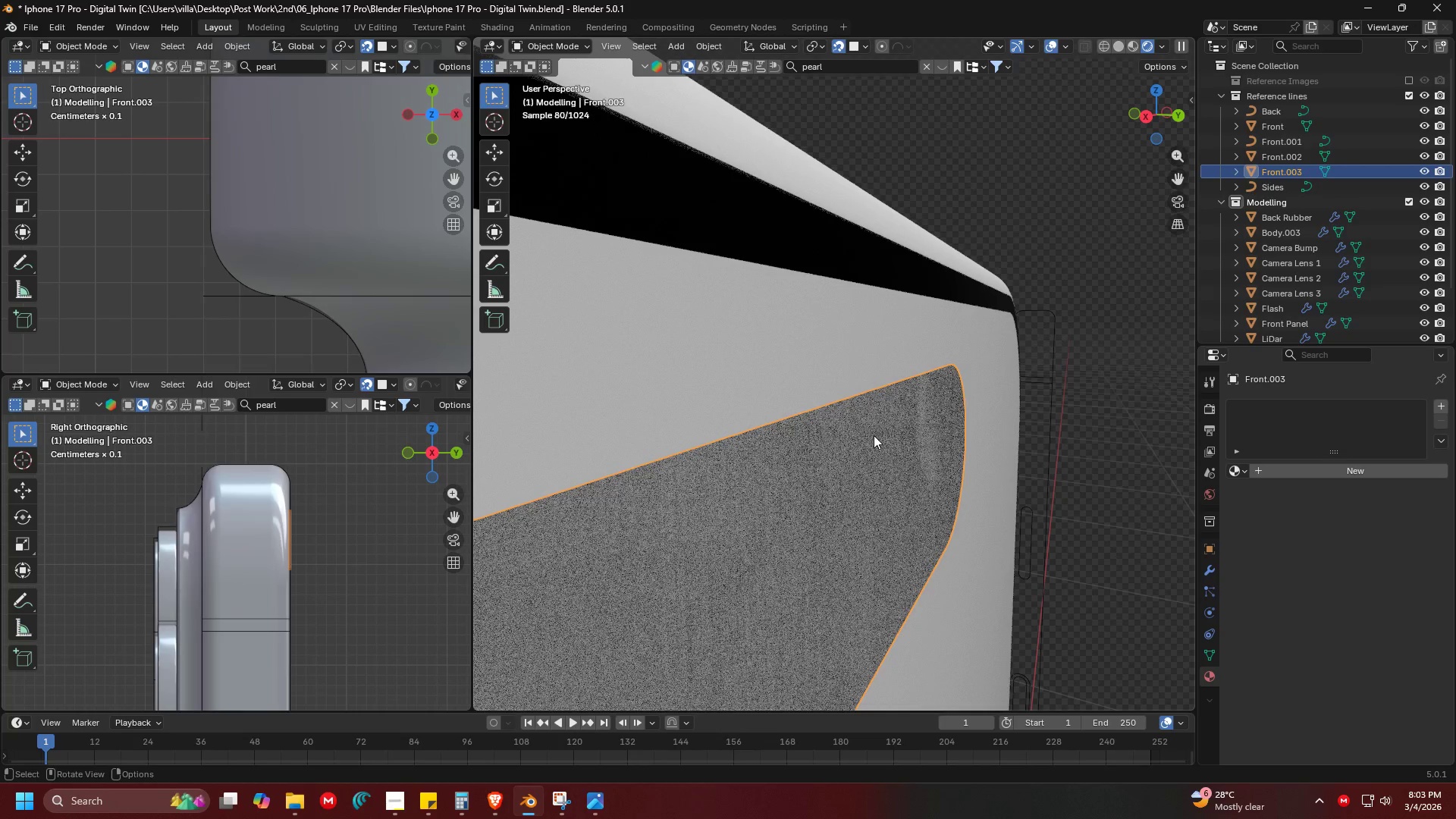 
hold_key(key=ShiftLeft, duration=0.78)
 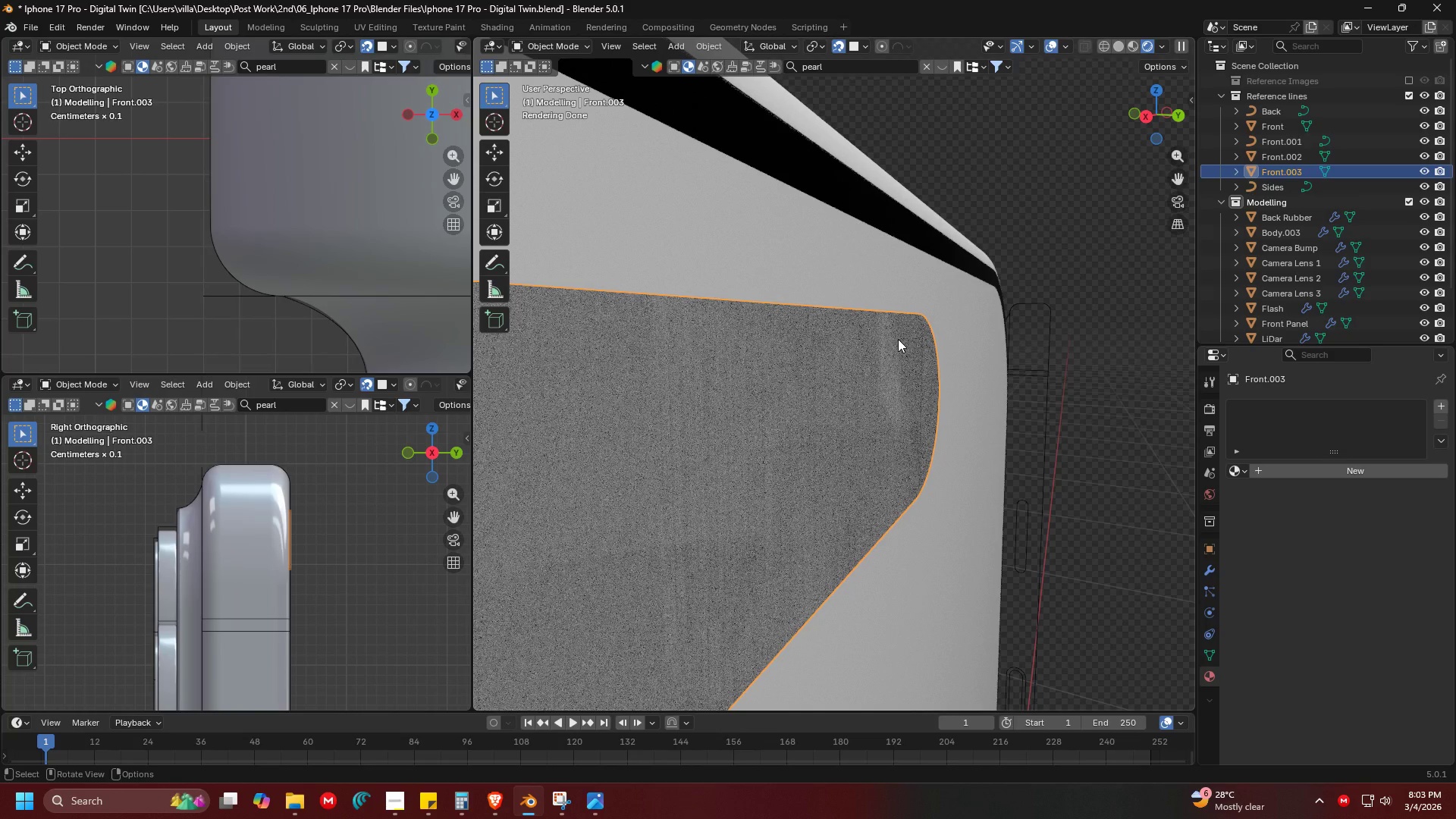 
scroll: coordinate [951, 333], scroll_direction: down, amount: 3.0
 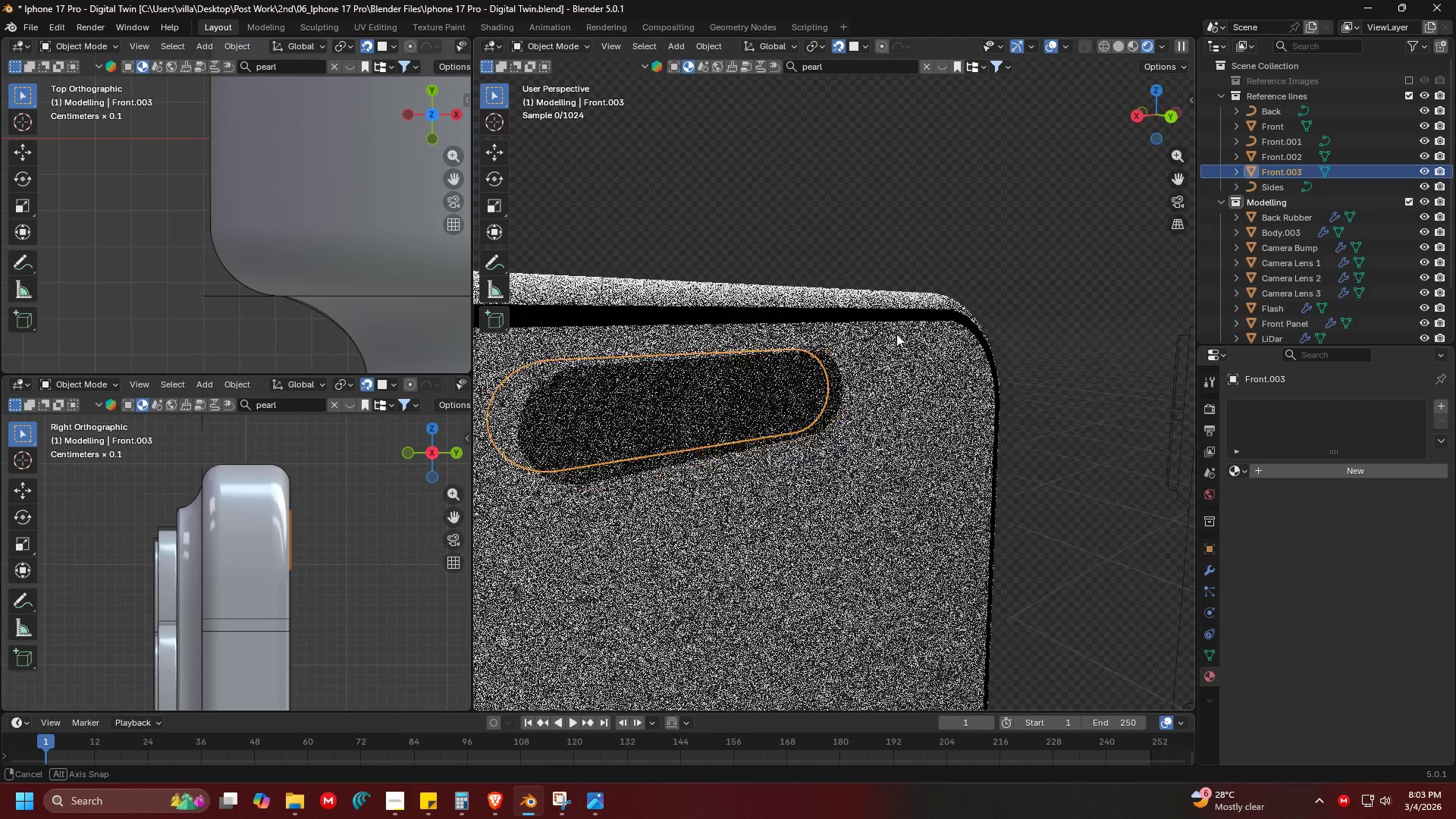 
key(Shift+ShiftLeft)
 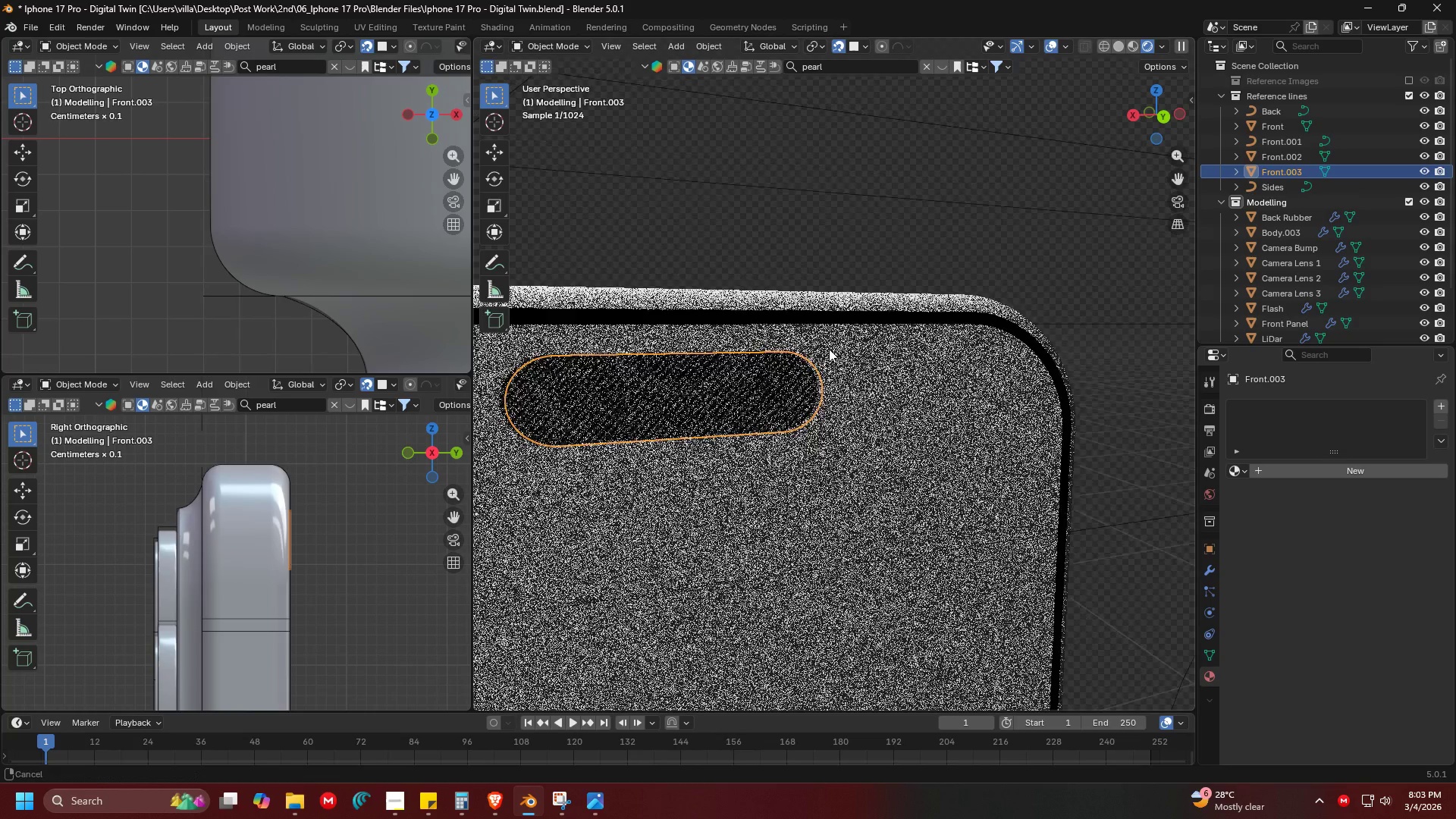 
scroll: coordinate [899, 360], scroll_direction: up, amount: 3.0
 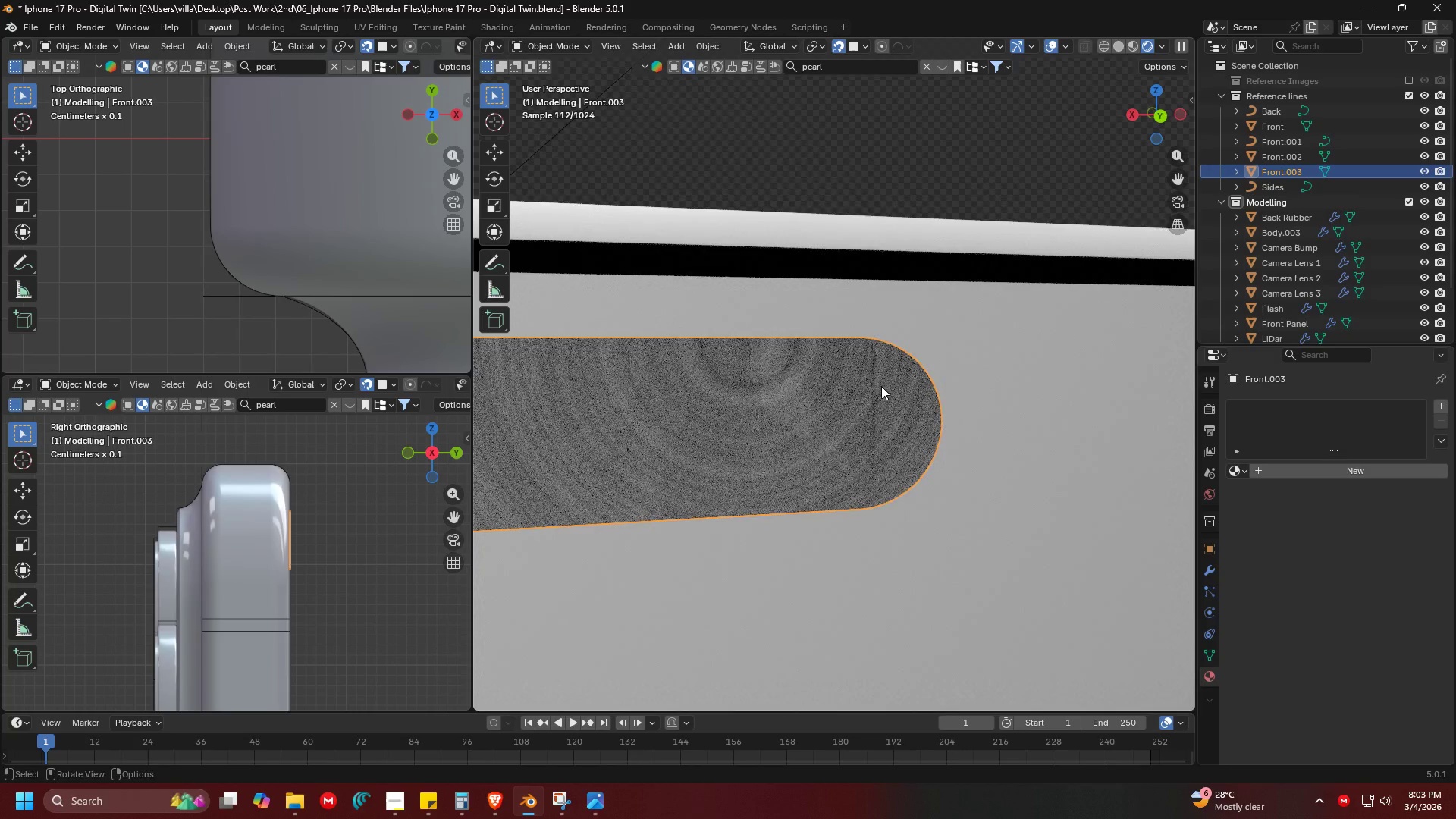 
key(Shift+ShiftLeft)
 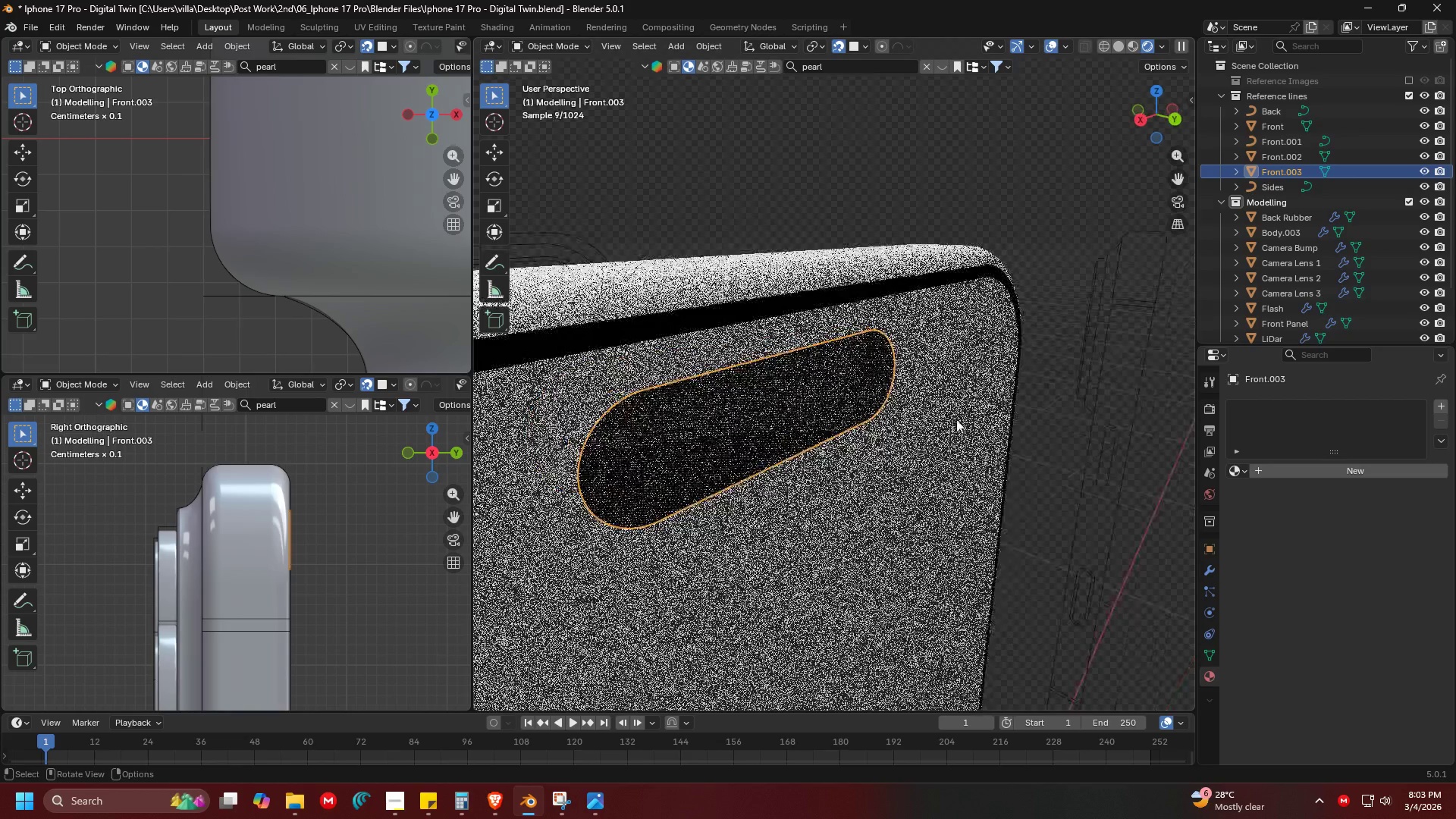 
key(G)
 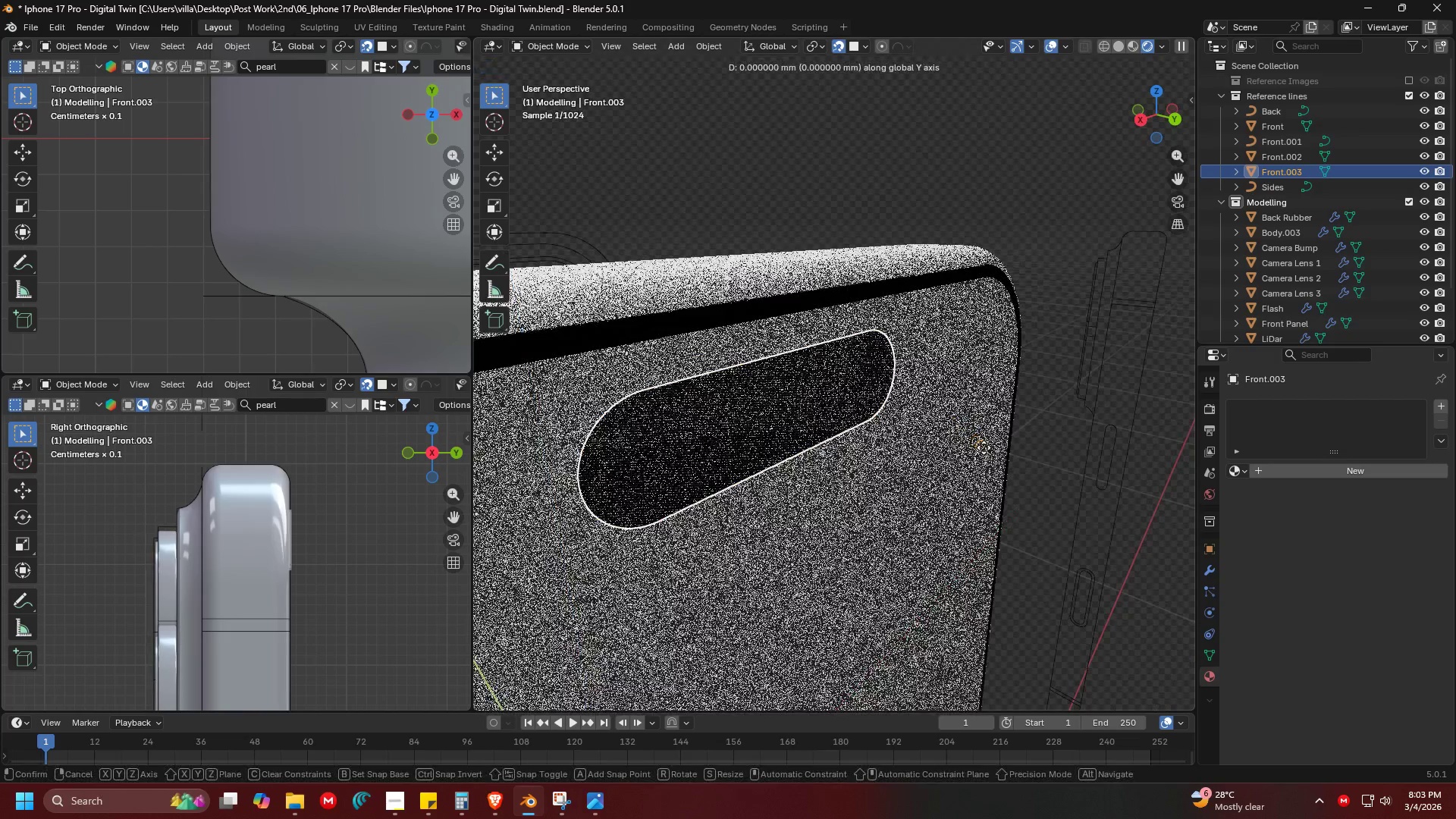 
scroll: coordinate [947, 405], scroll_direction: down, amount: 1.0
 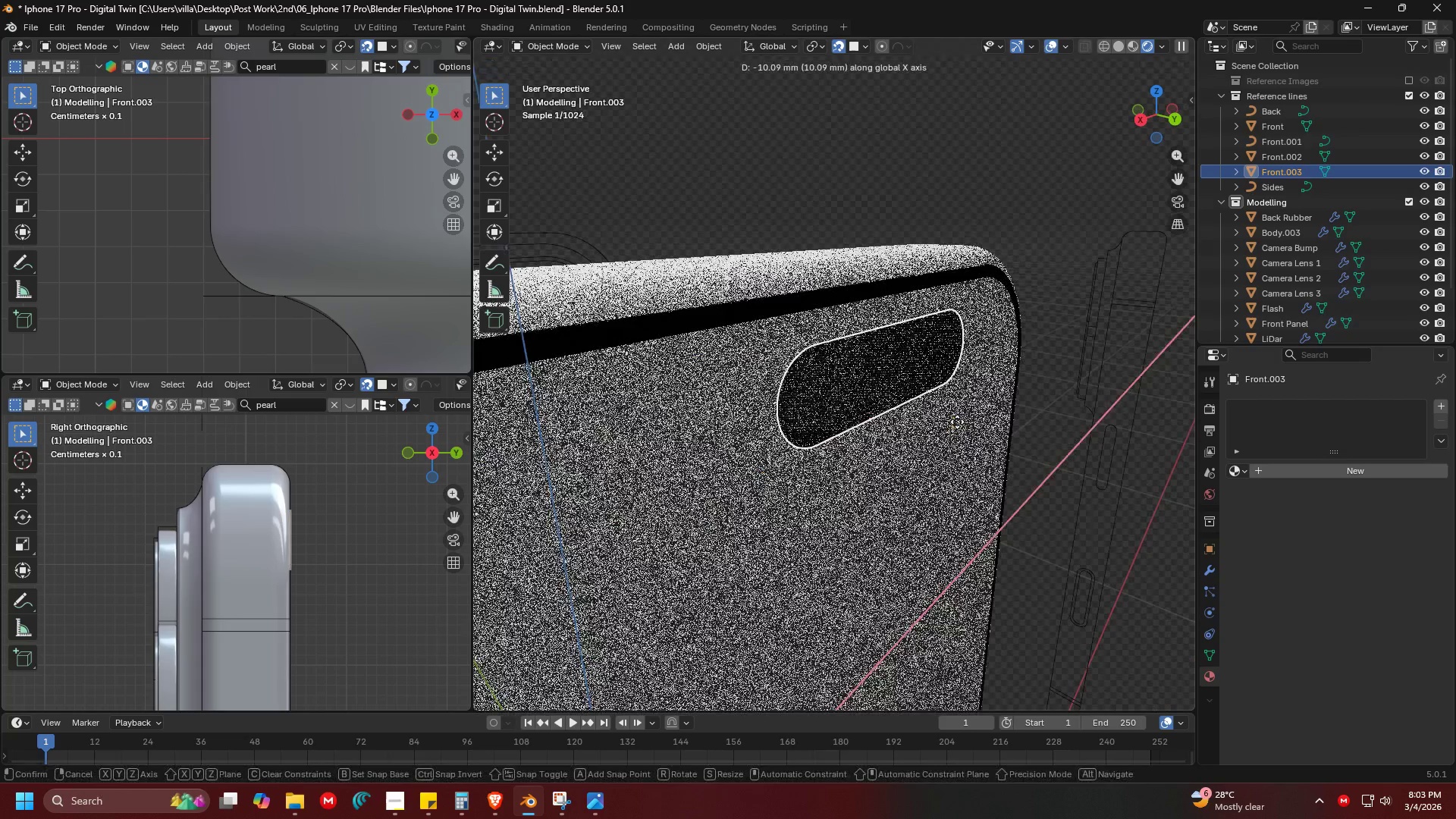 
key(Escape)
 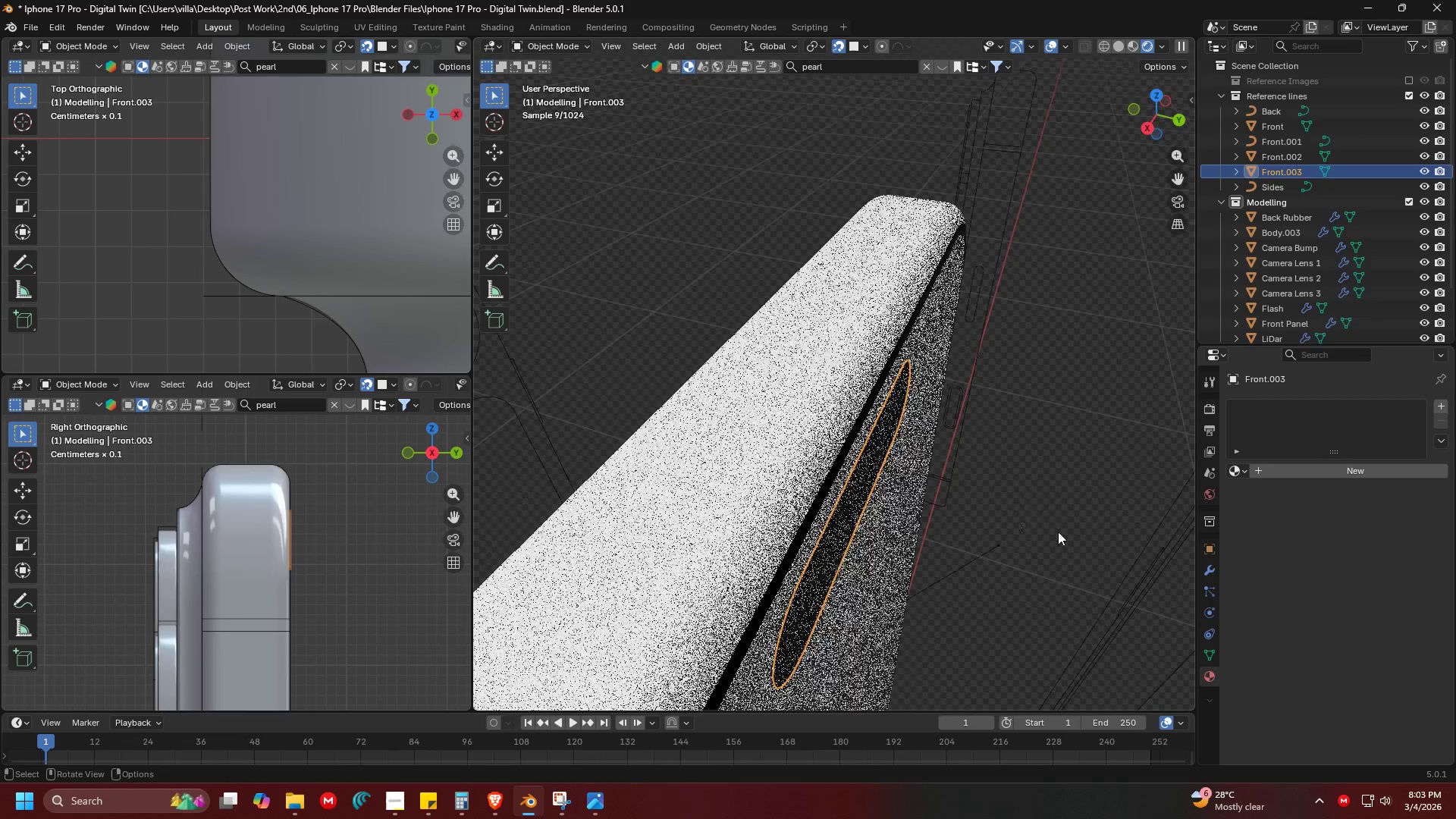 
key(G)
 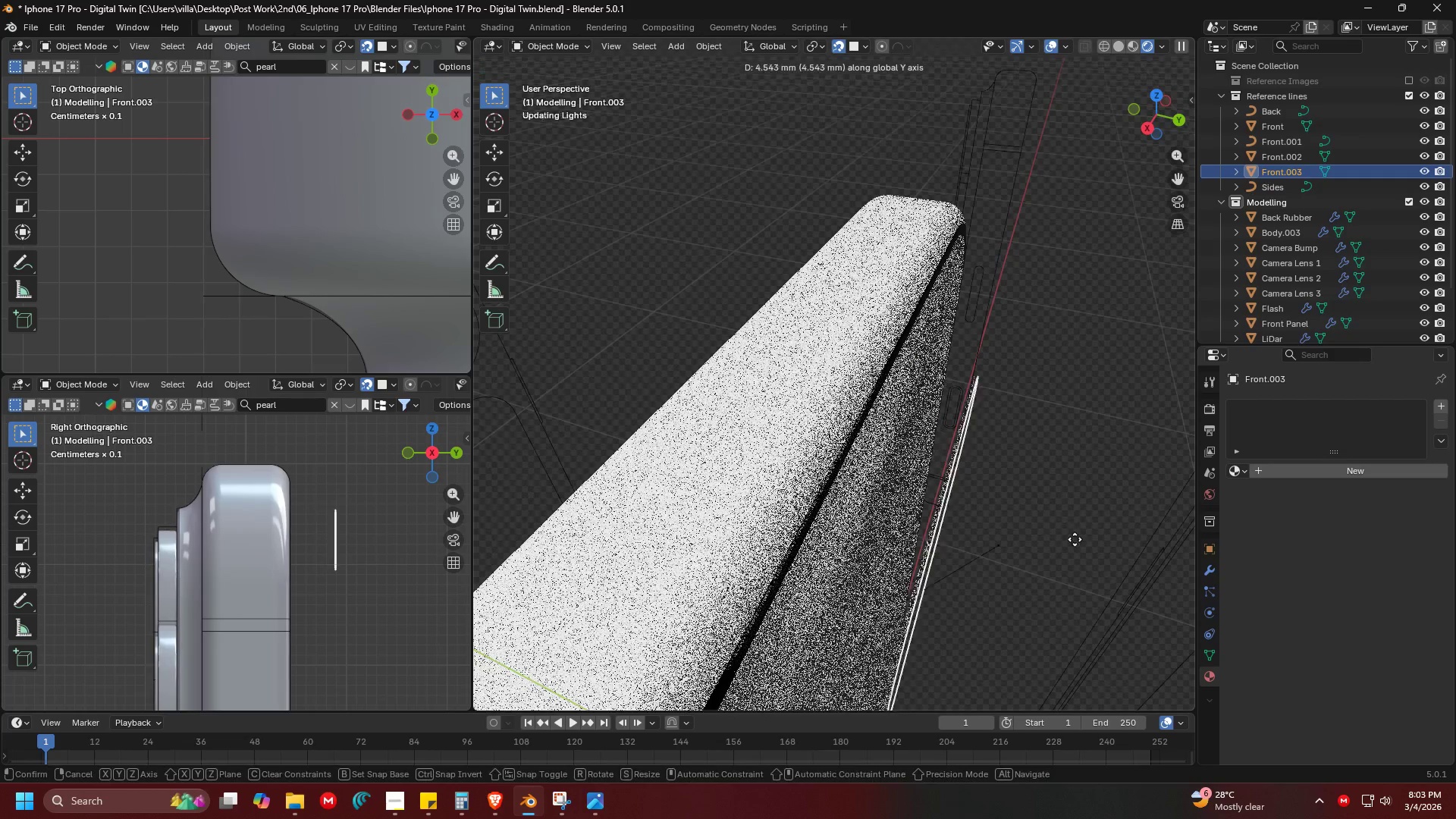 
left_click([1075, 539])
 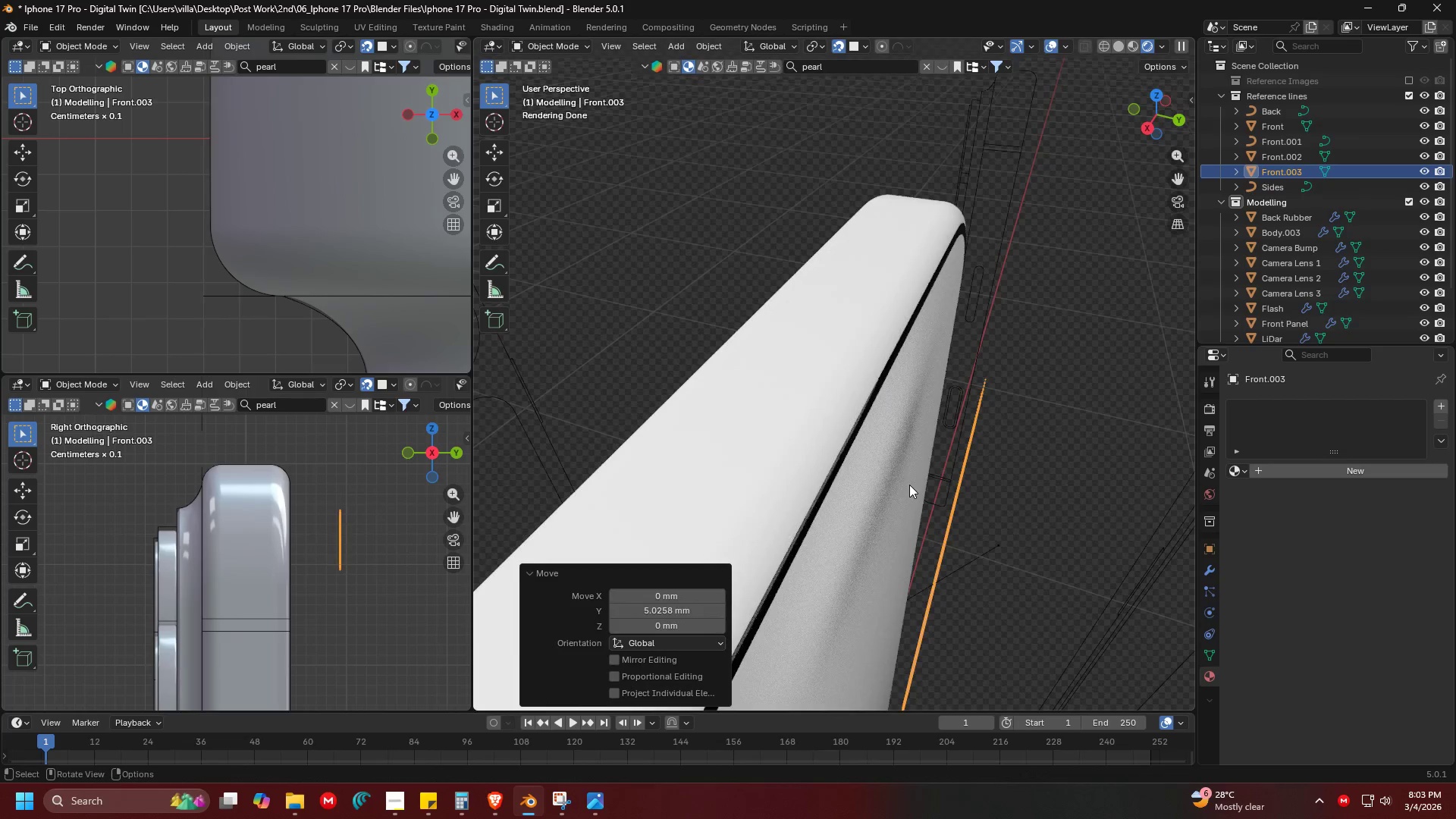 
key(1)
 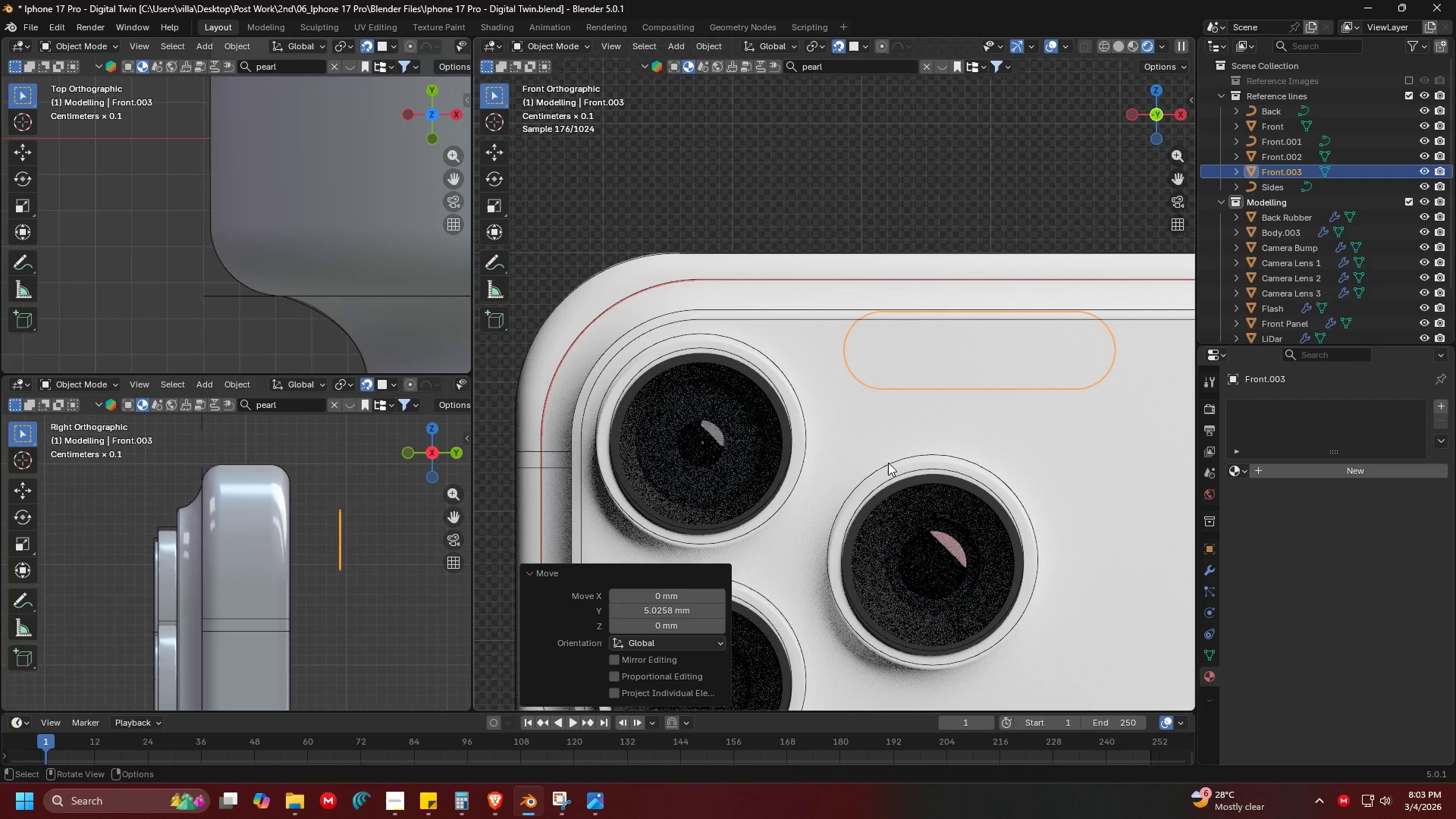 
key(Control+1)
 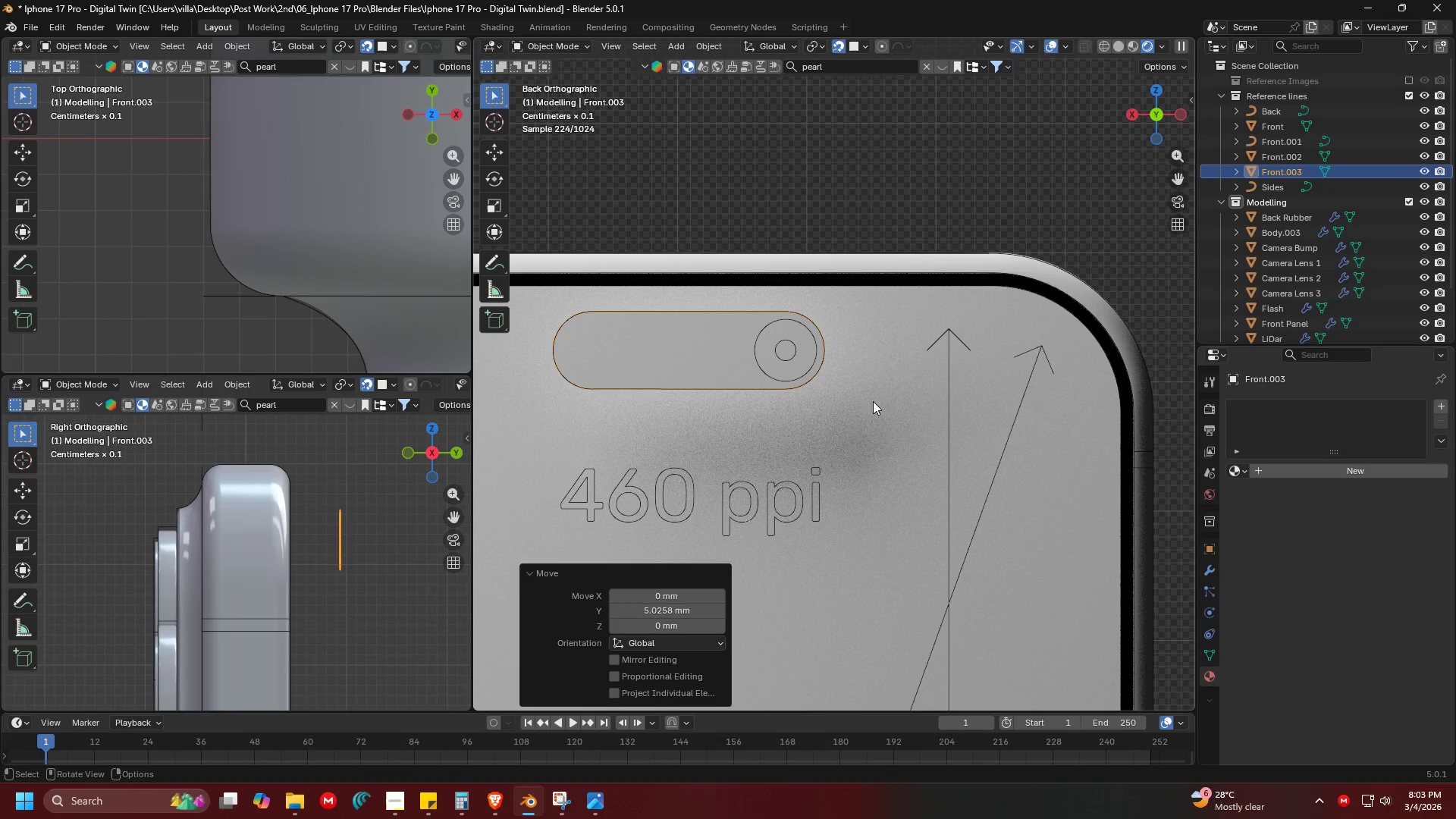 
left_click([871, 378])
 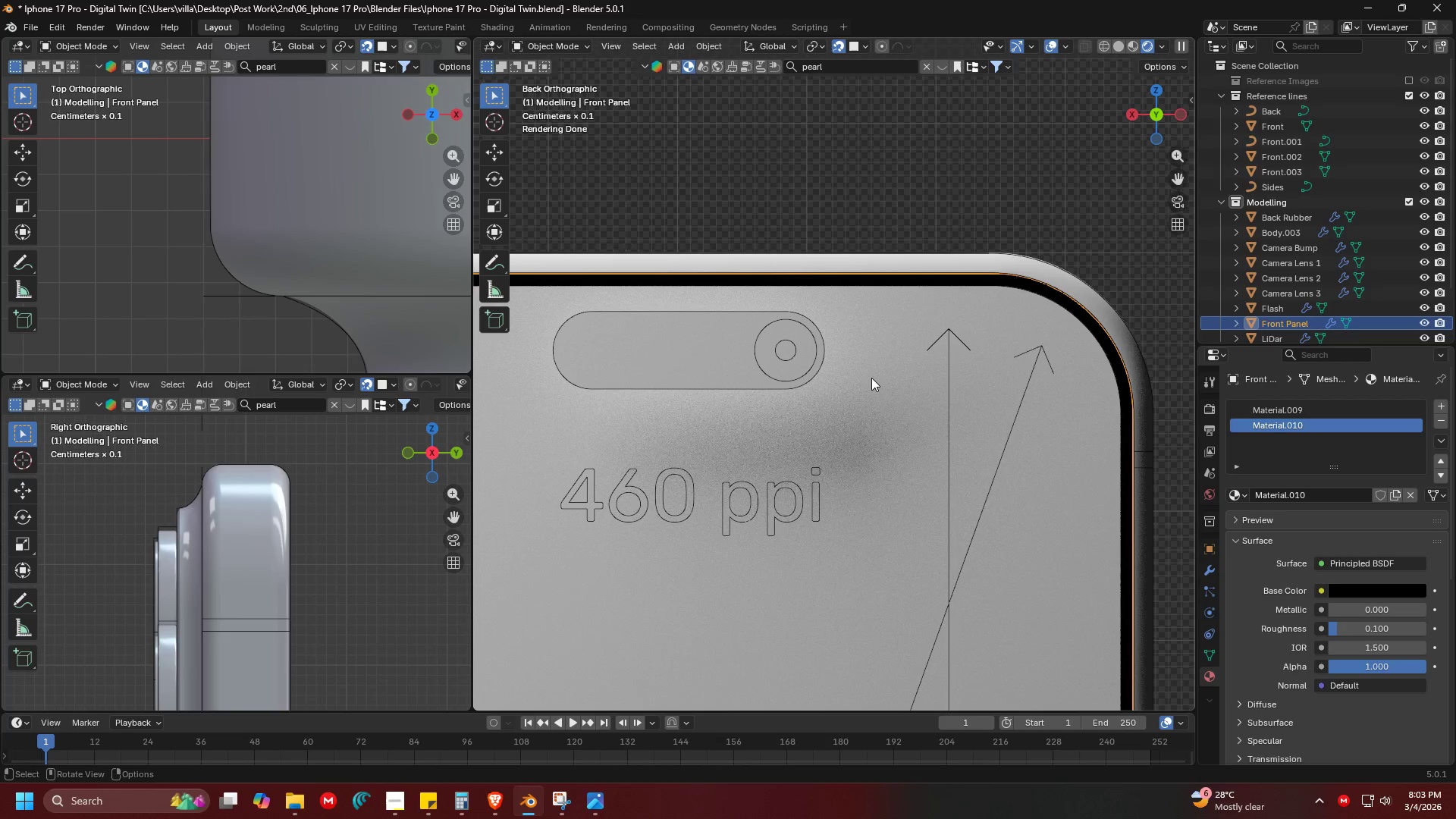 
key(Shift+ShiftLeft)
 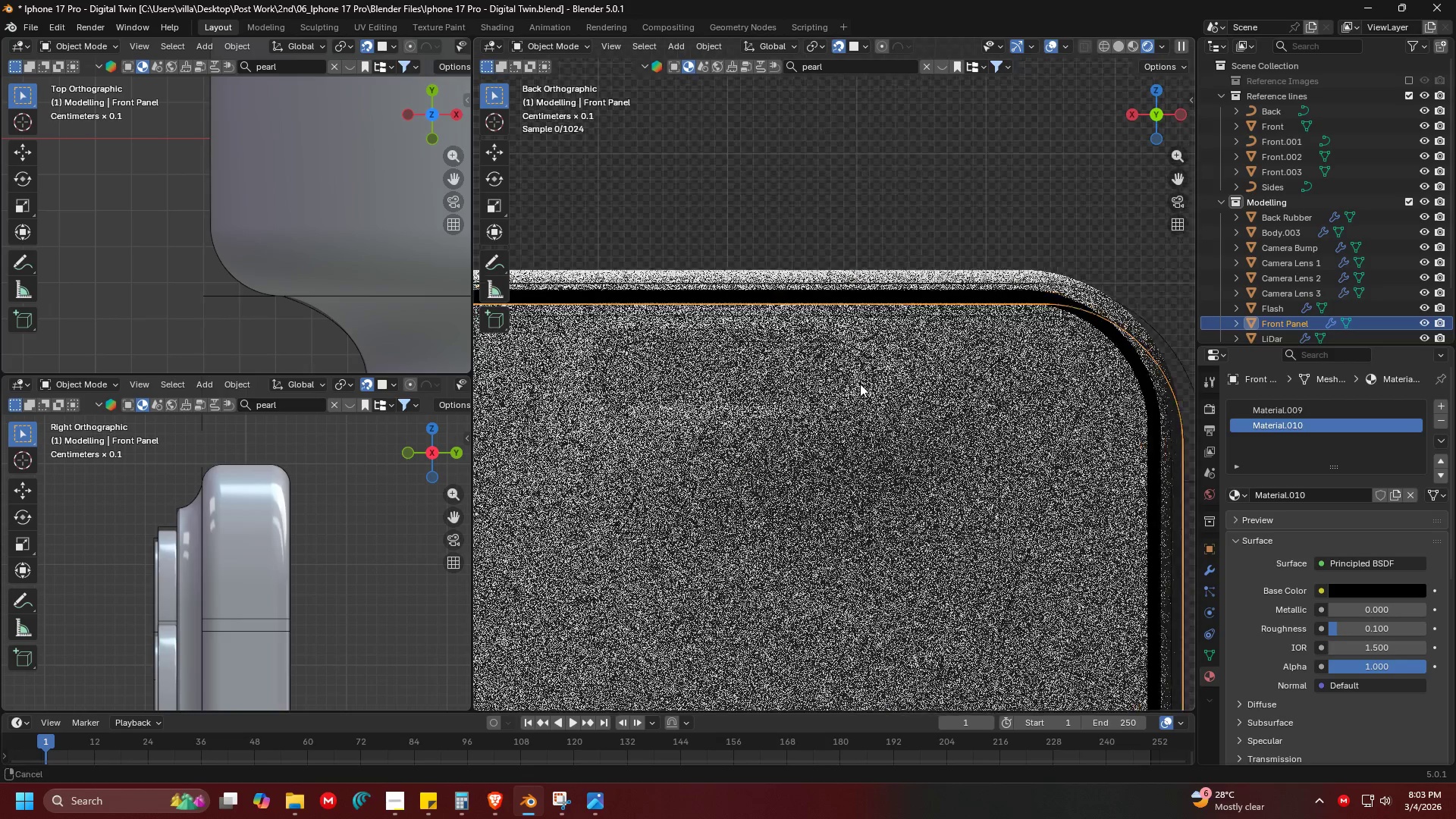 
scroll: coordinate [896, 406], scroll_direction: up, amount: 4.0
 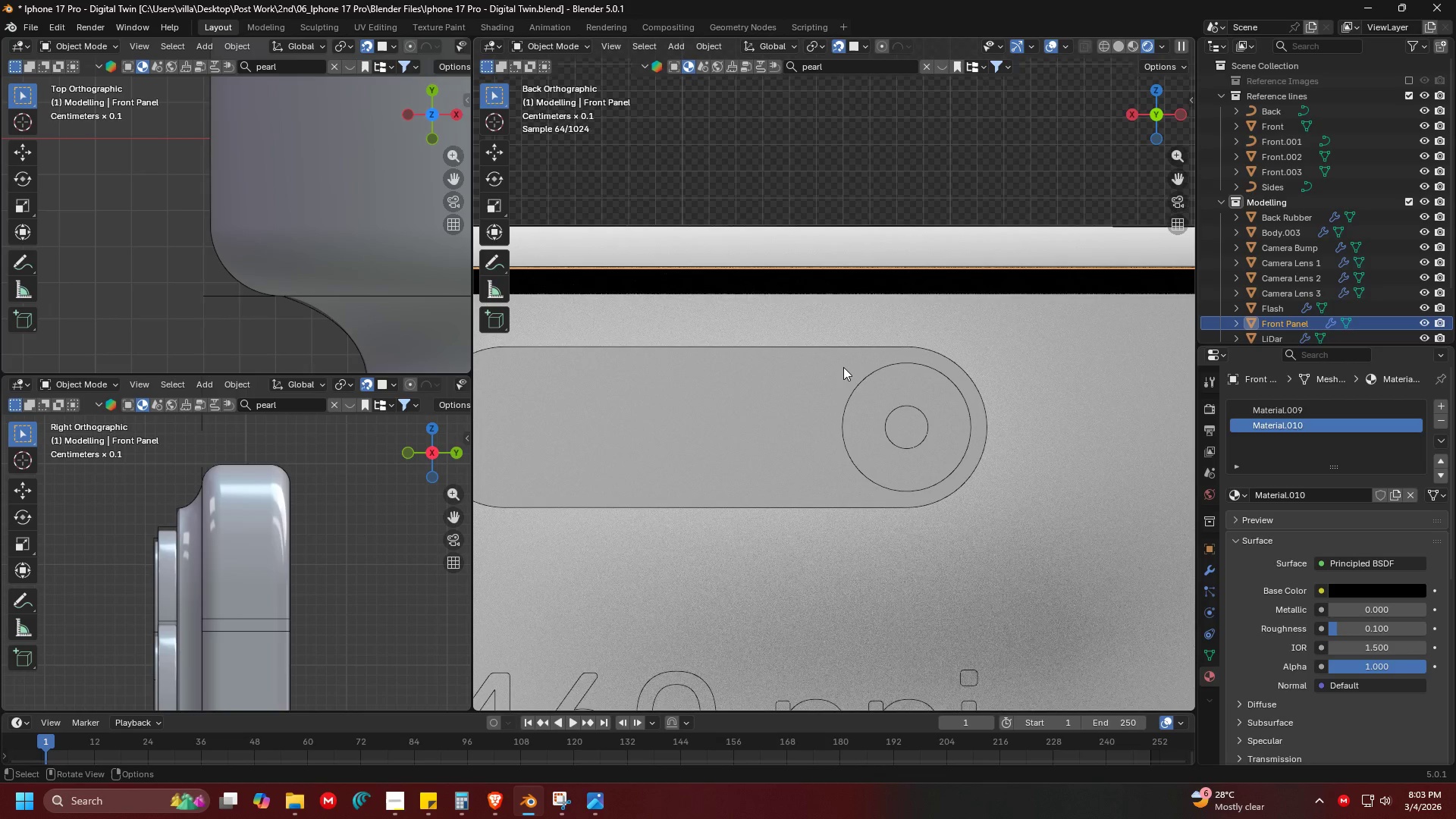 
key(Tab)
 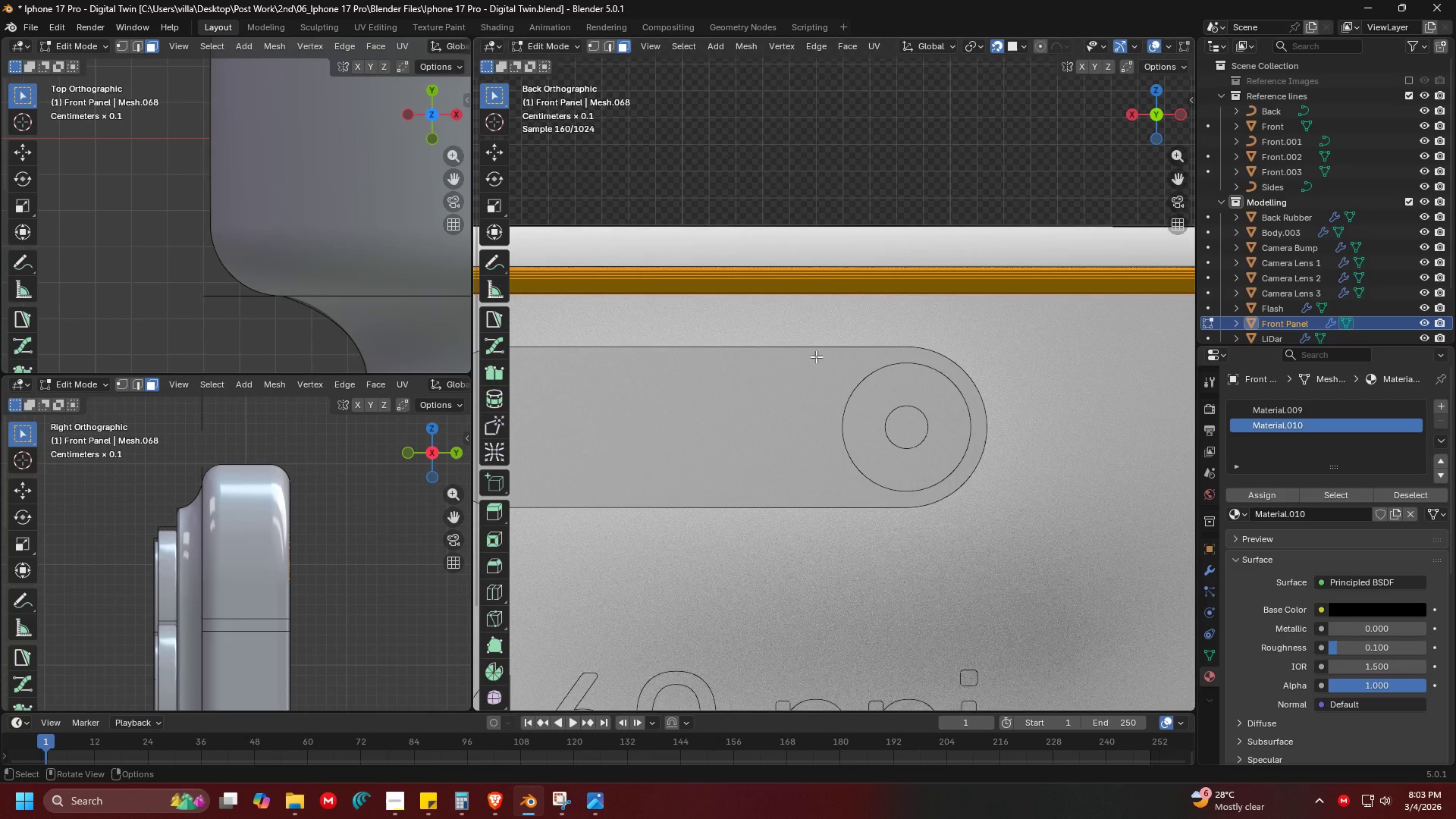 
hold_key(key=ControlLeft, duration=0.62)
left_click([814, 348])
 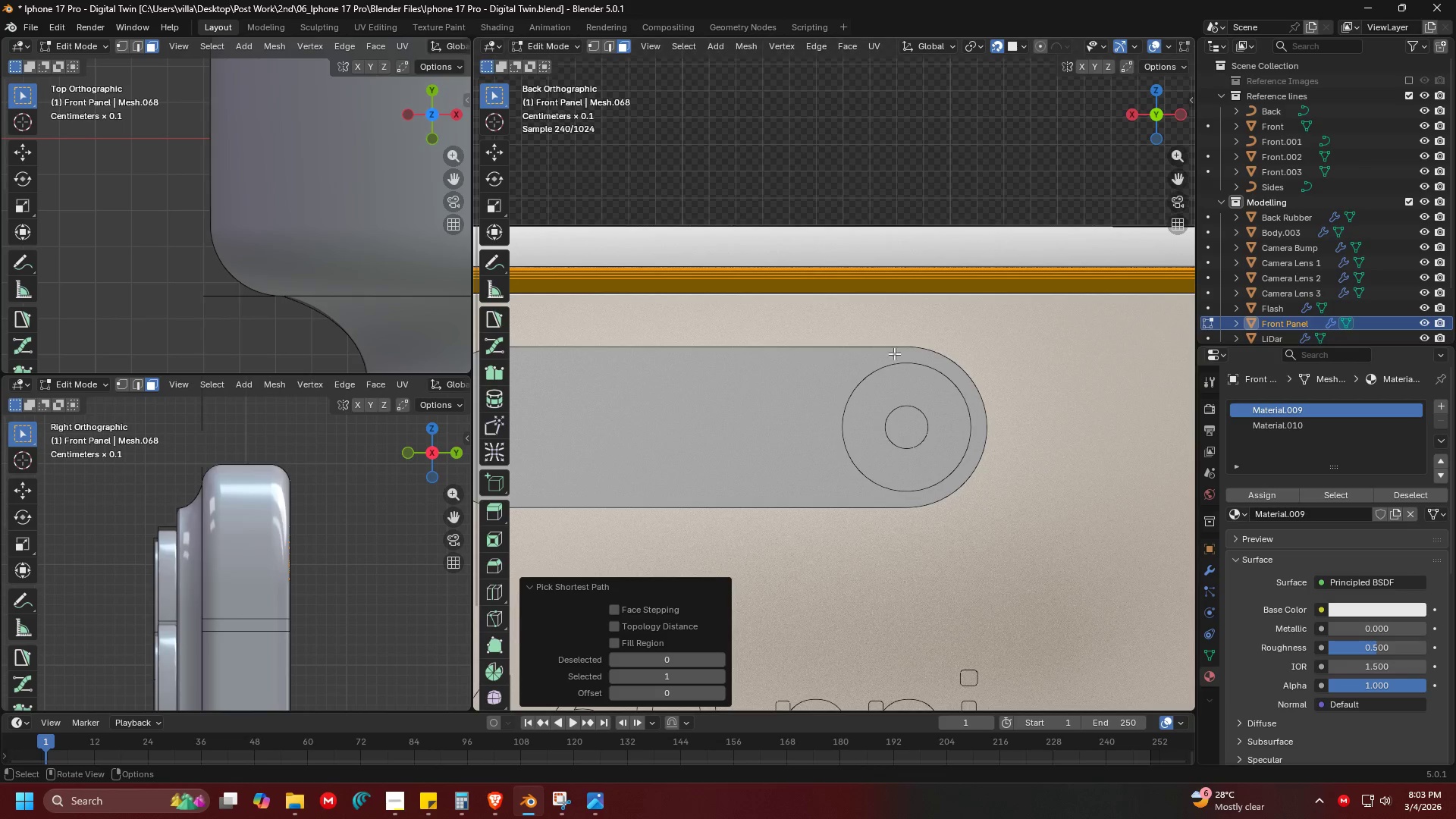 
left_click([955, 350])
 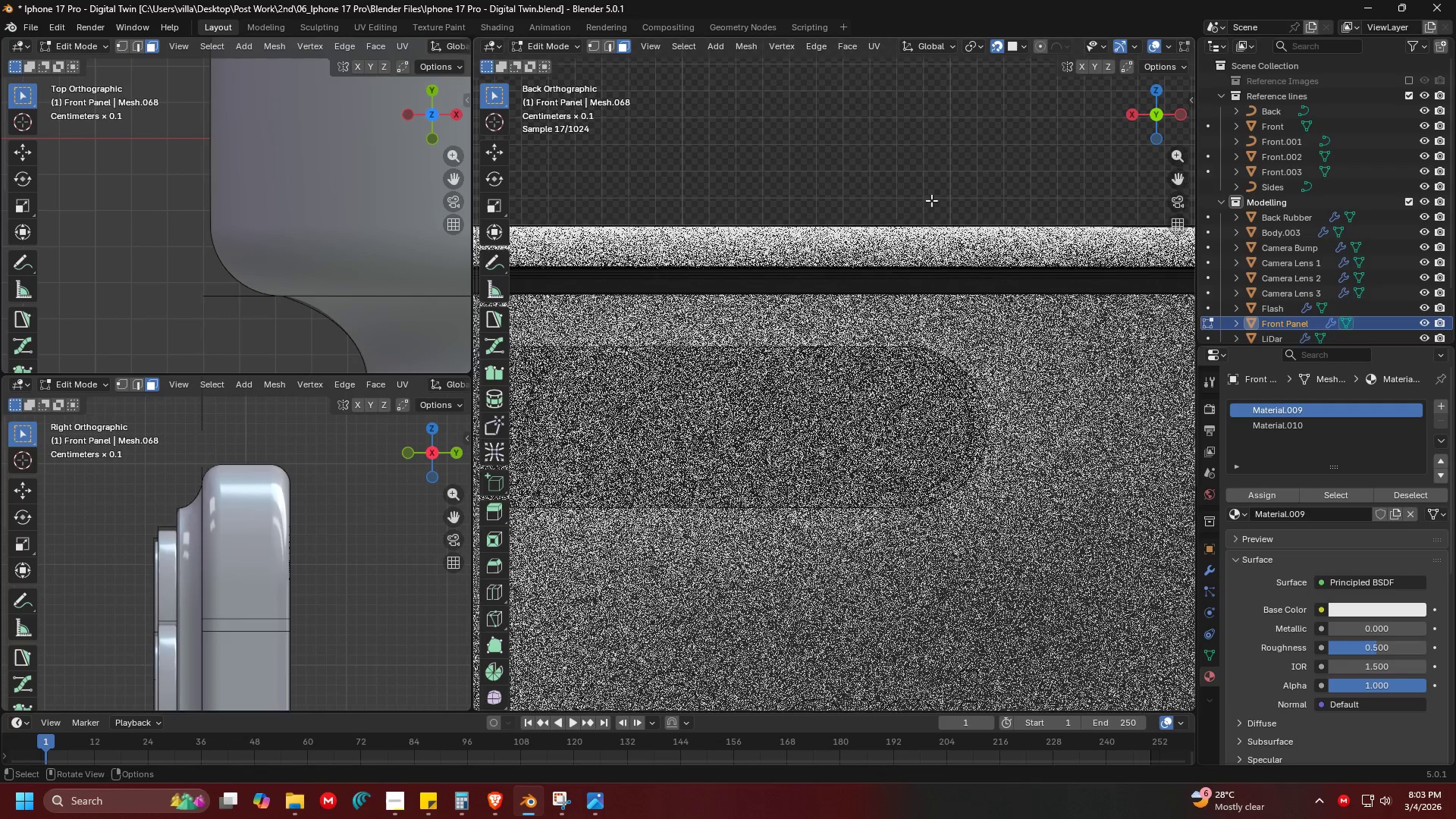 
hold_key(key=ControlLeft, duration=1.39)
left_click([851, 347])
 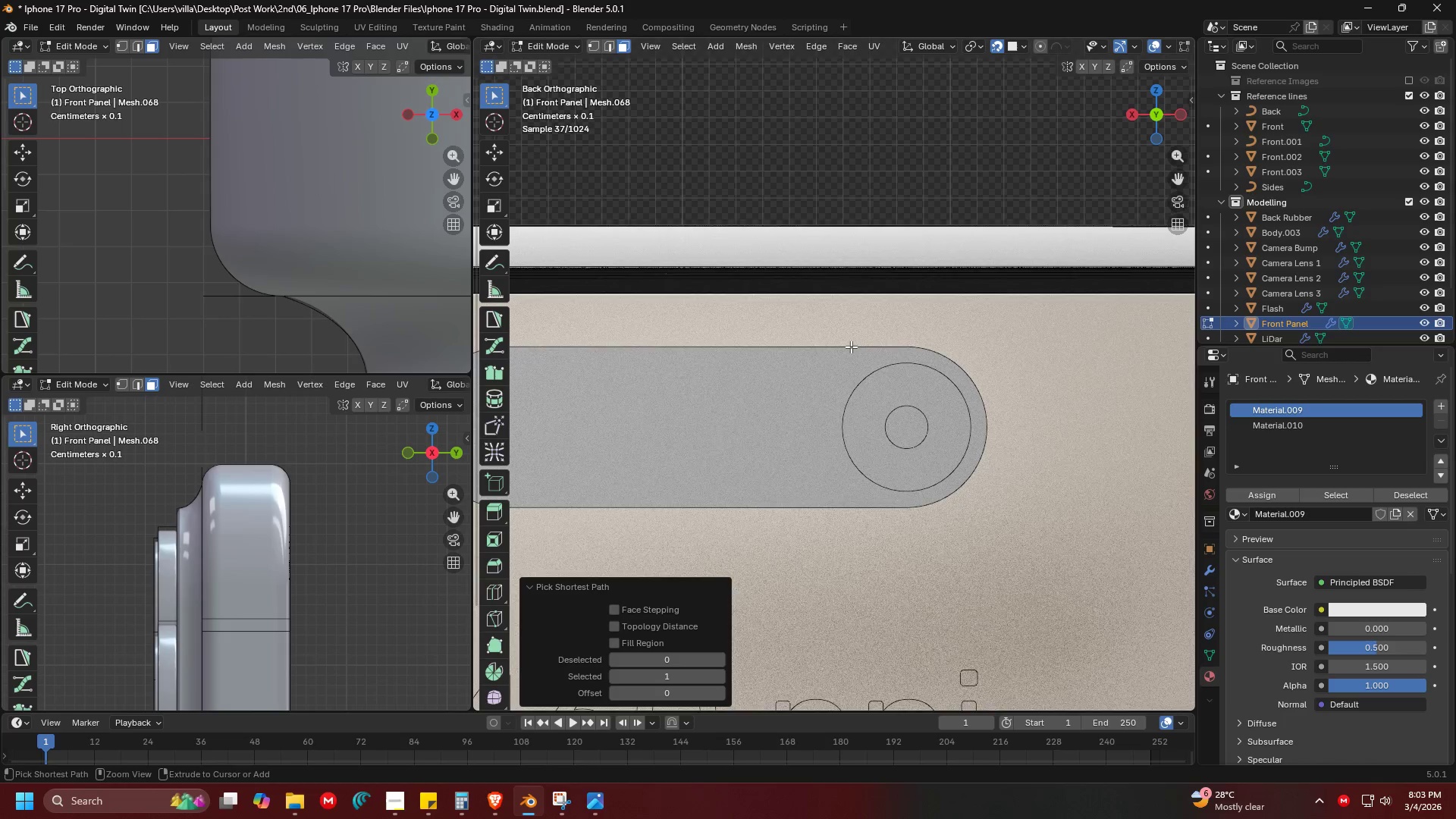 
left_click([851, 347])
 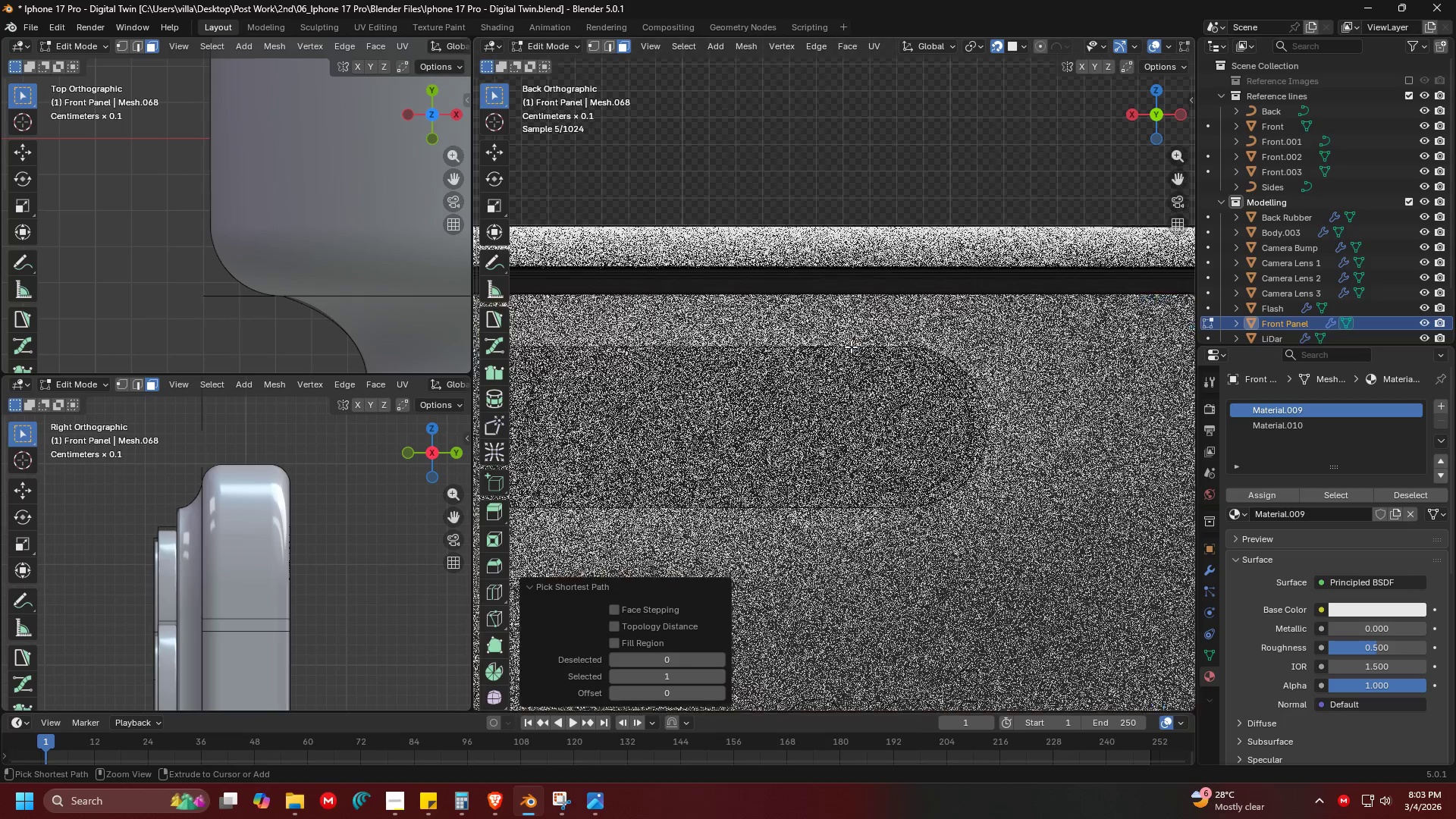 
hold_key(key=ControlLeft, duration=10.17)
hold_key(key=ShiftLeft, duration=0.42)
left_click([851, 347])
 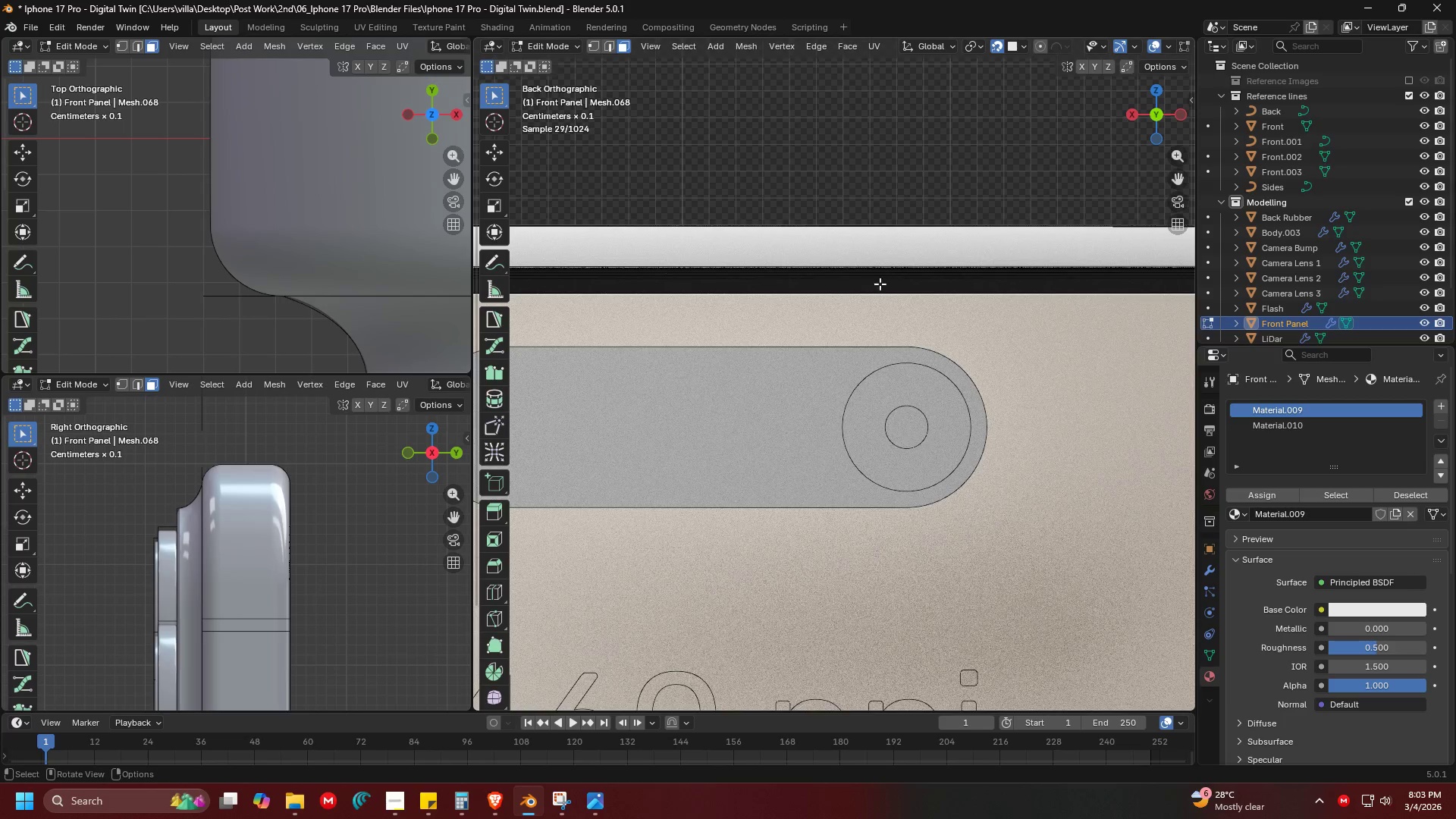 
double_click([928, 188])
 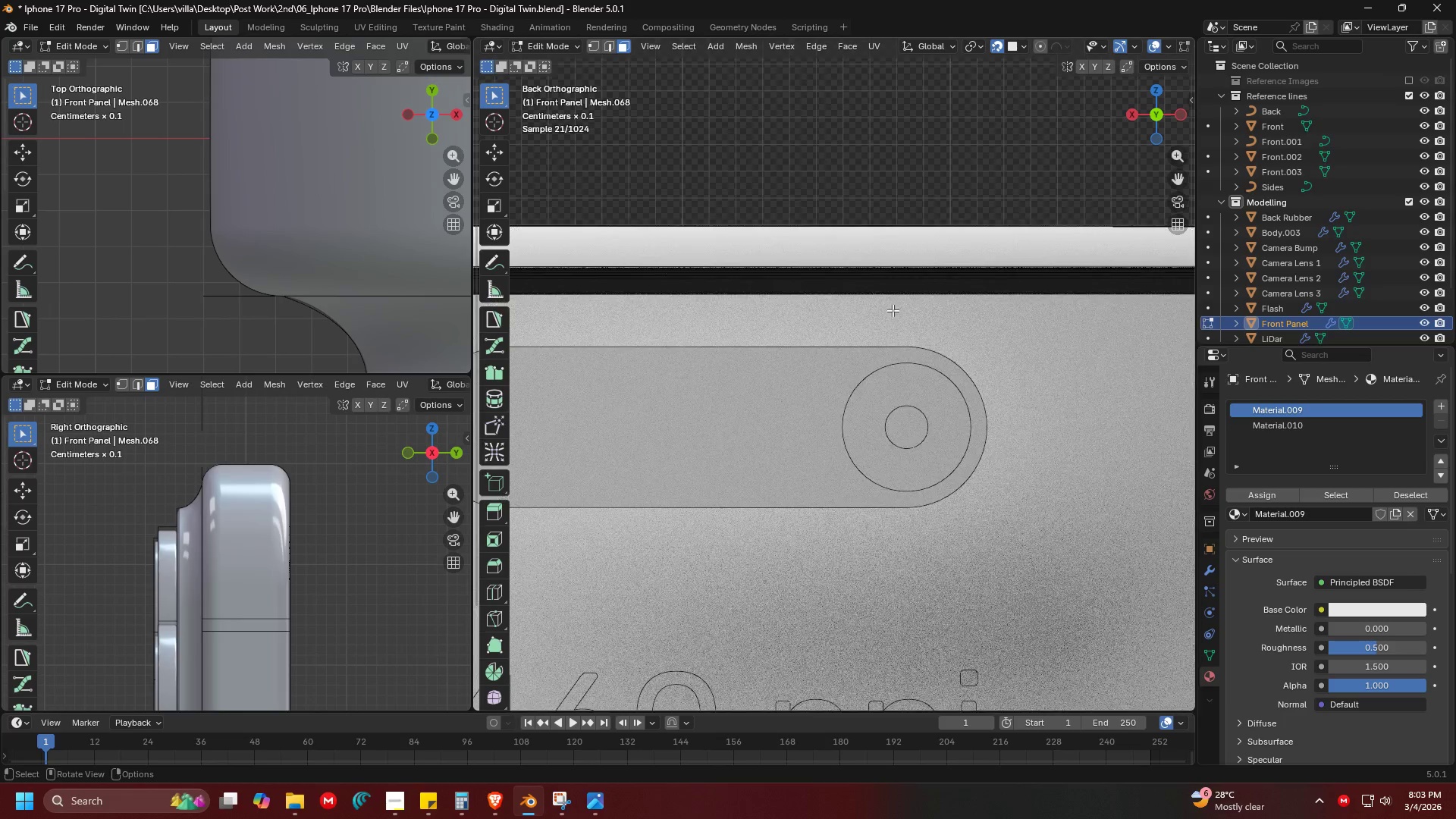 
triple_click([891, 313])
 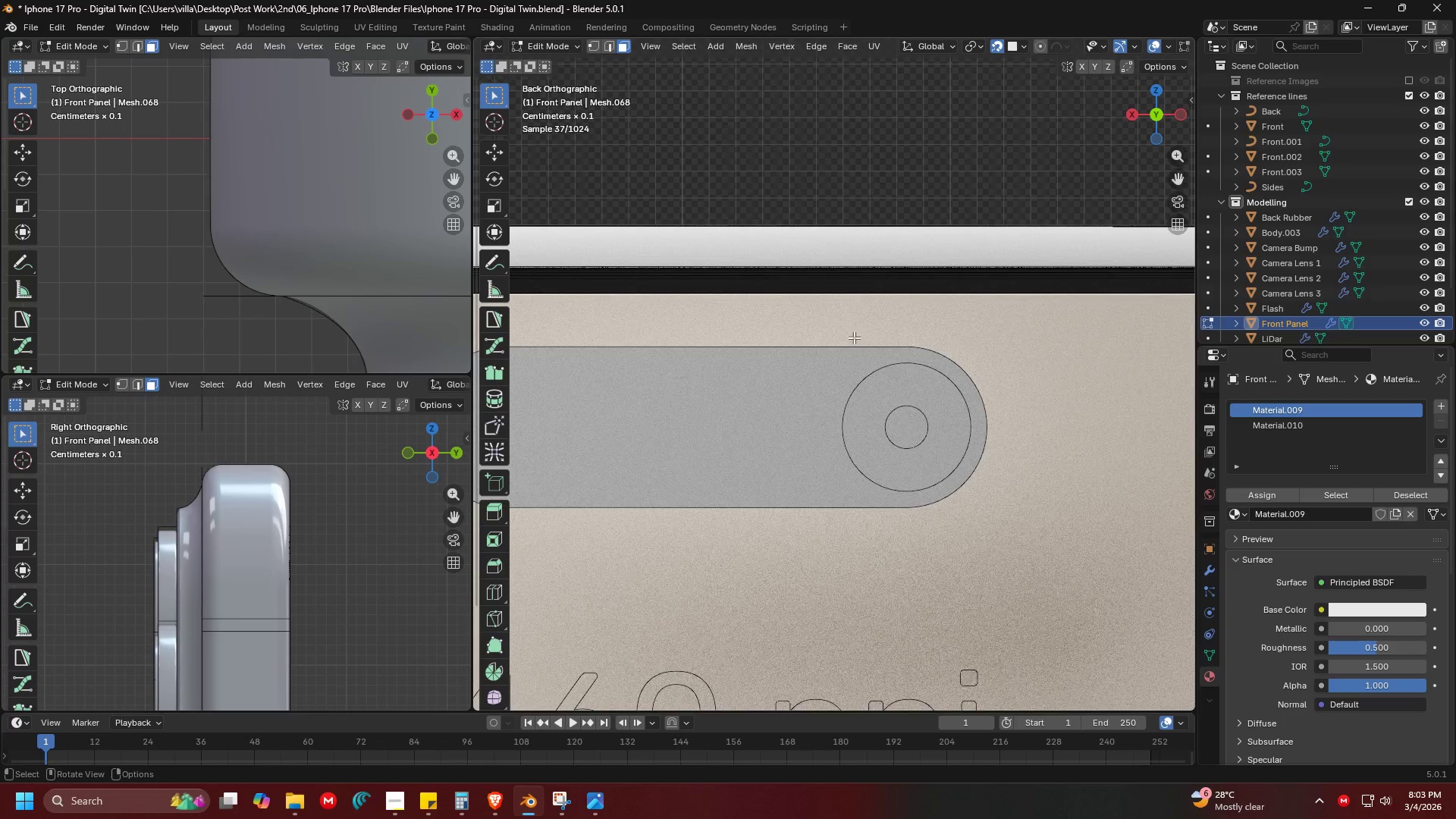 
left_click([890, 215])
 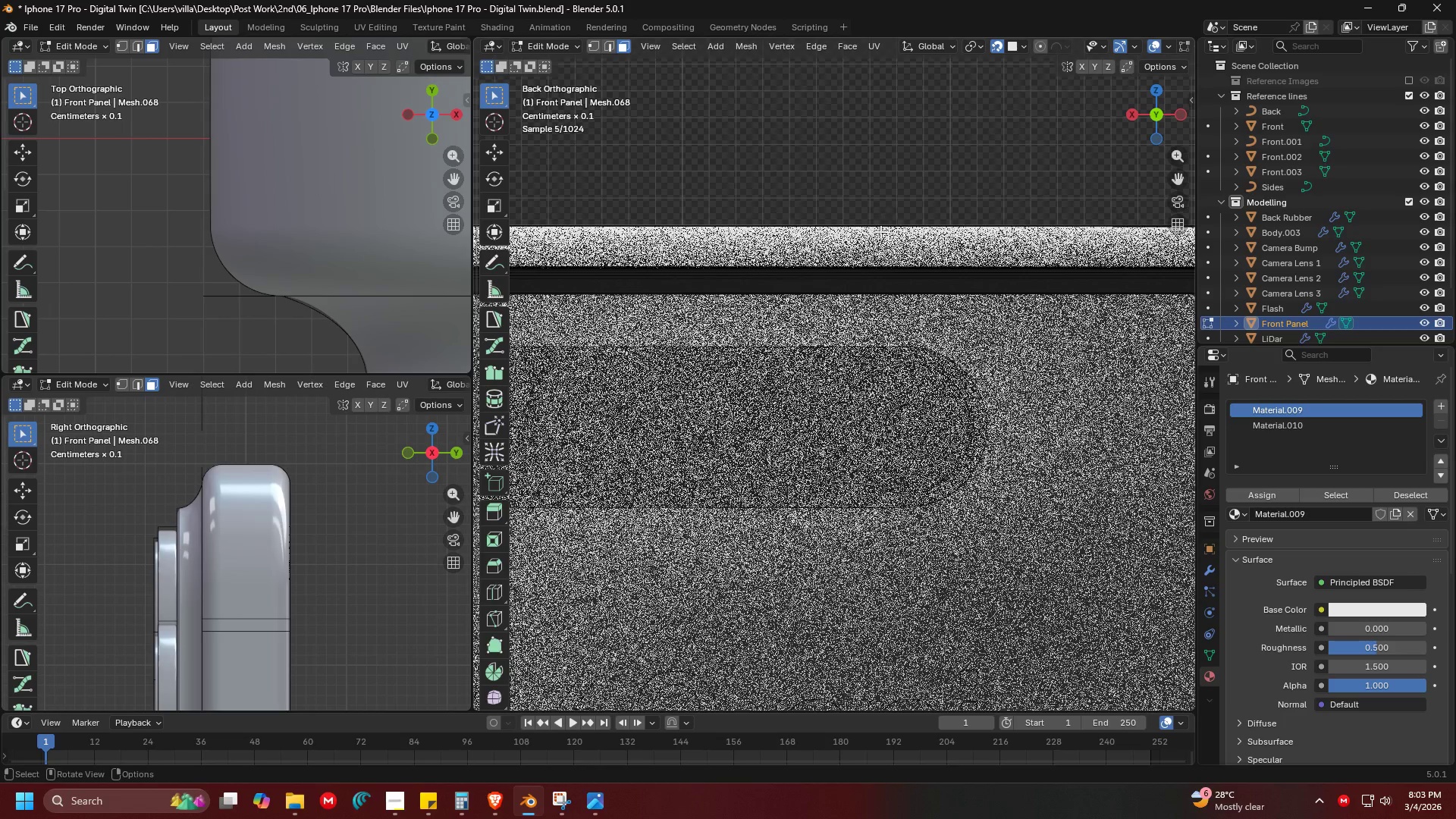 
hold_key(key=ShiftLeft, duration=1.25)
left_click([823, 345])
 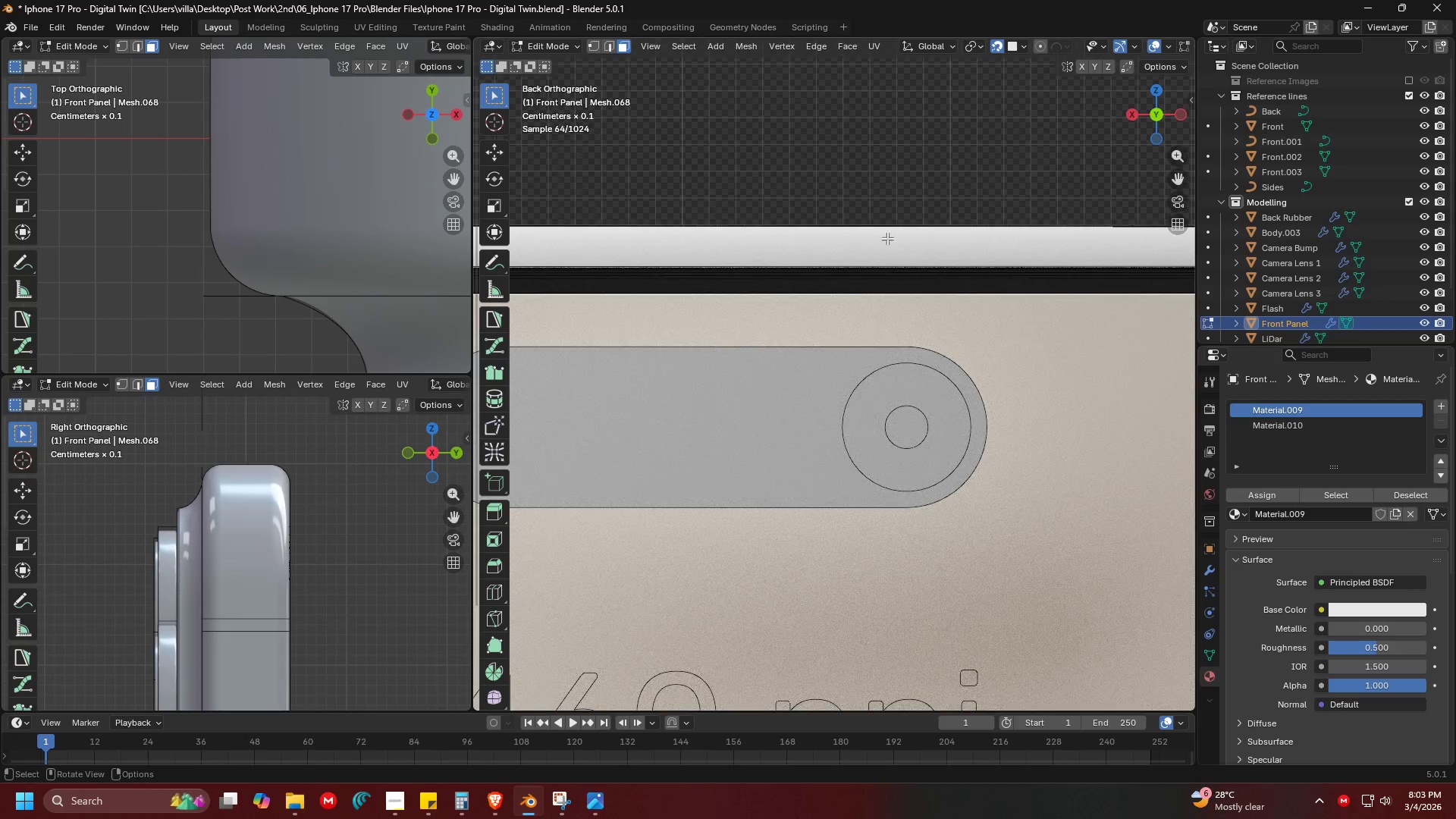 
left_click([902, 190])
 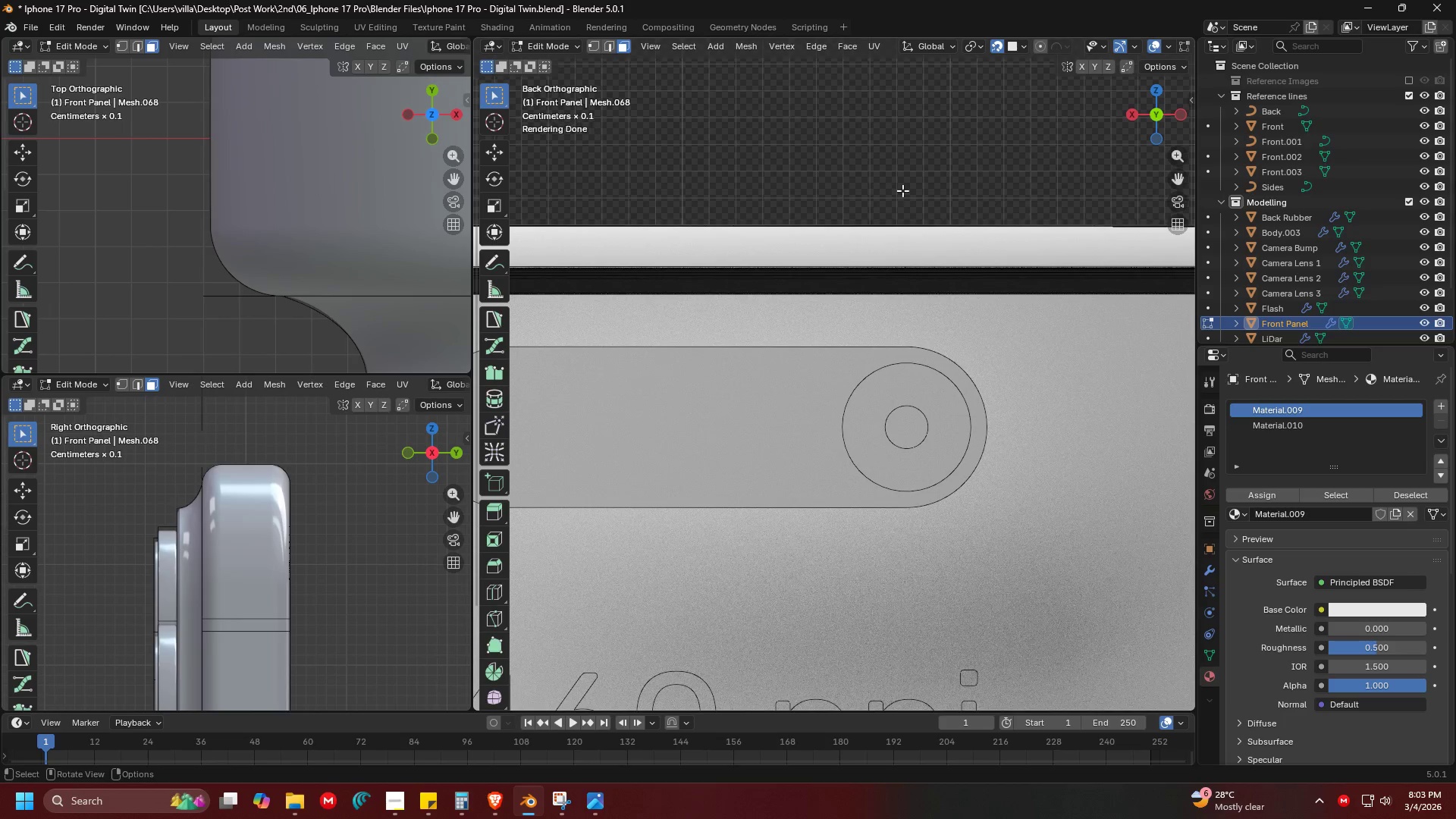 
key(Z)
 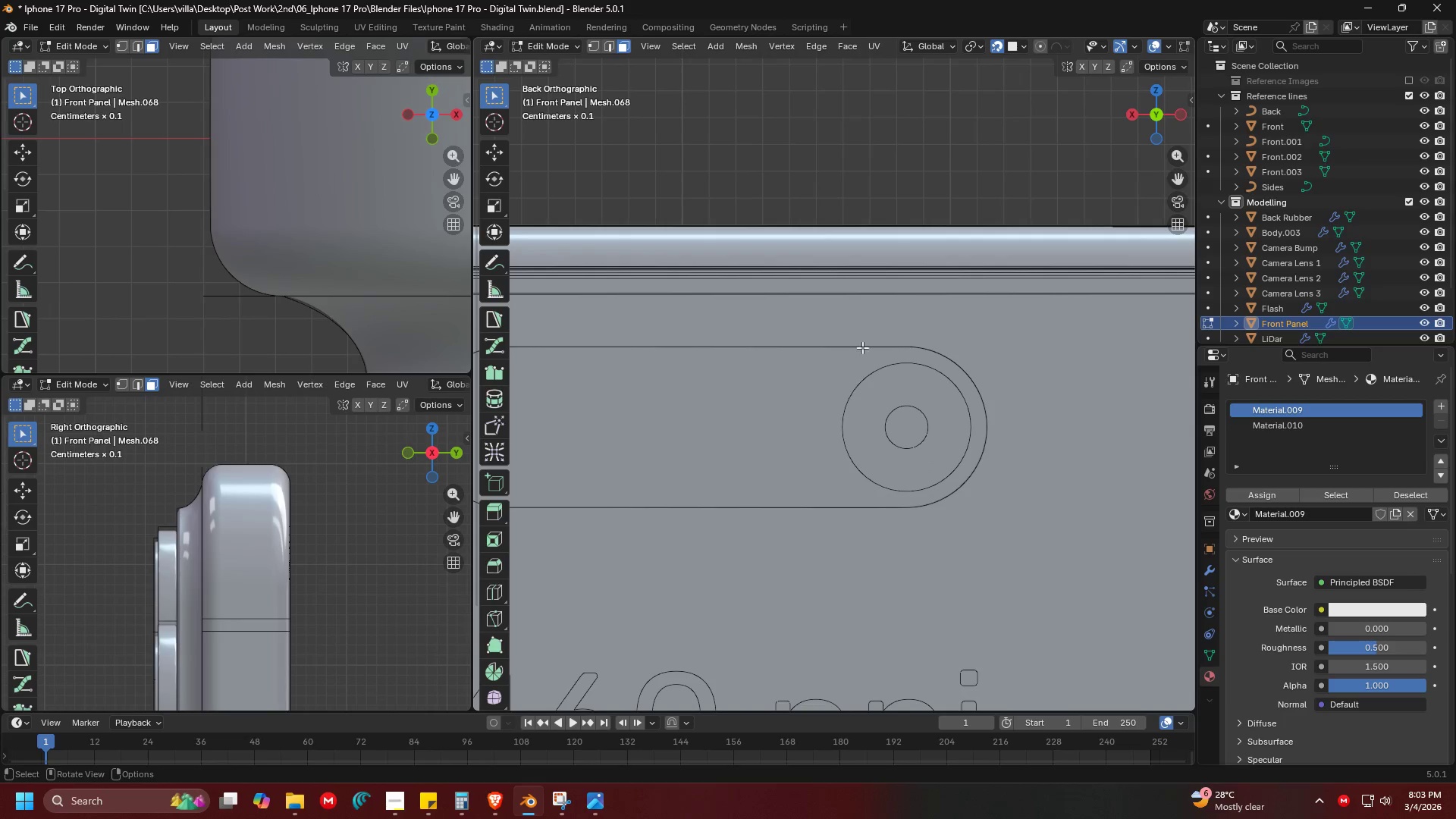 
hold_key(key=ShiftLeft, duration=0.34)
 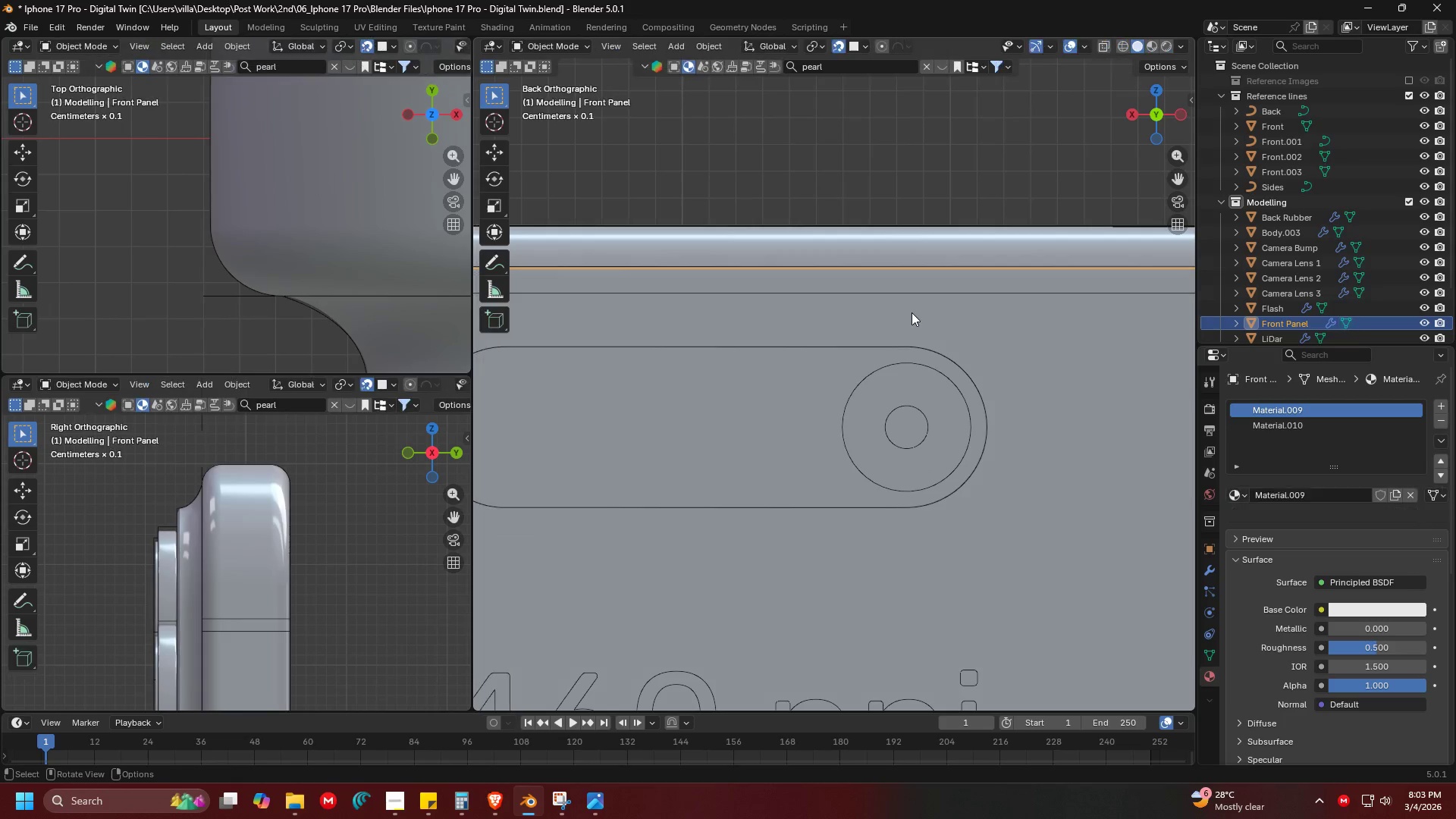 
key(Tab)
 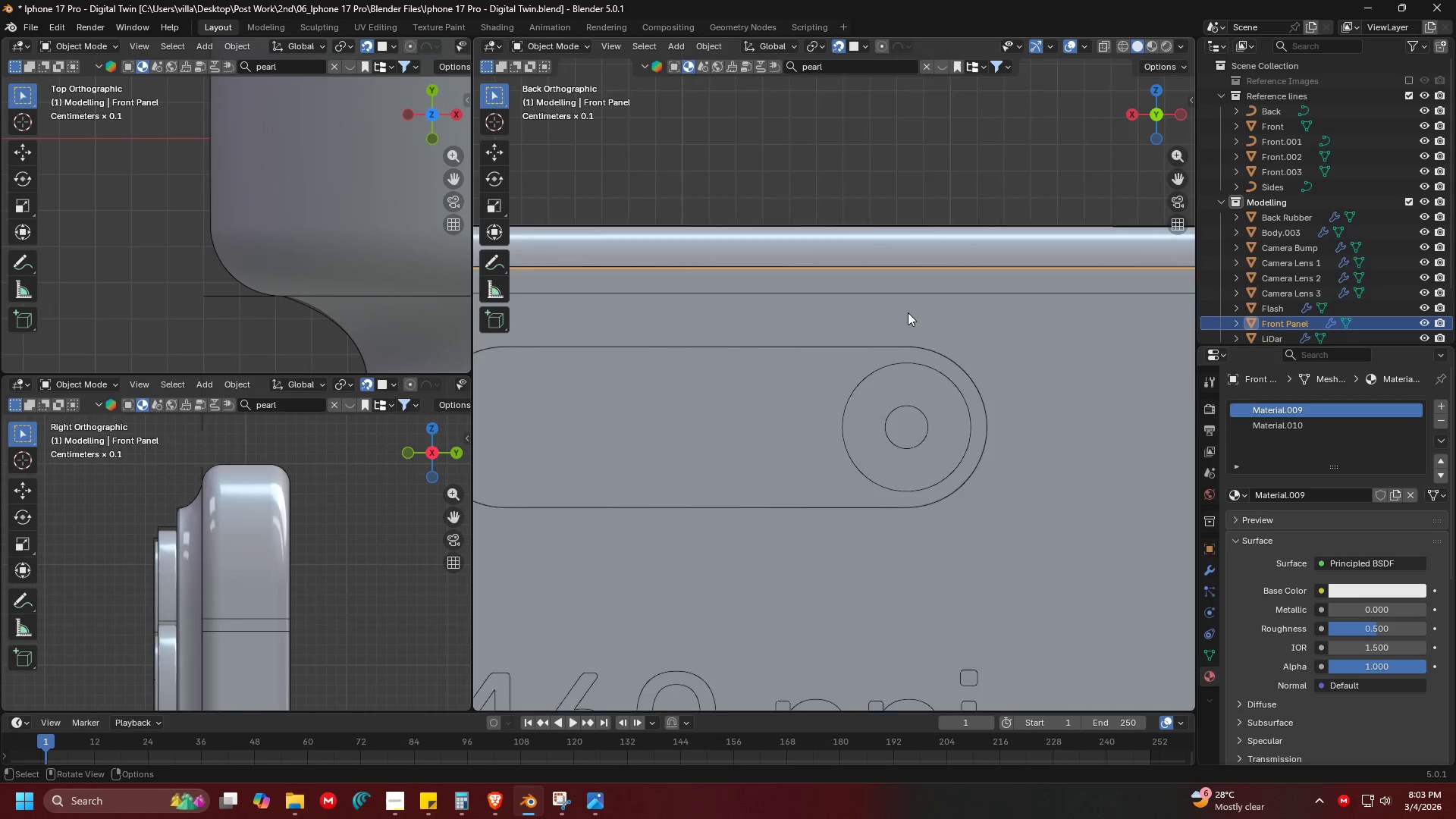 
key(Tab)
 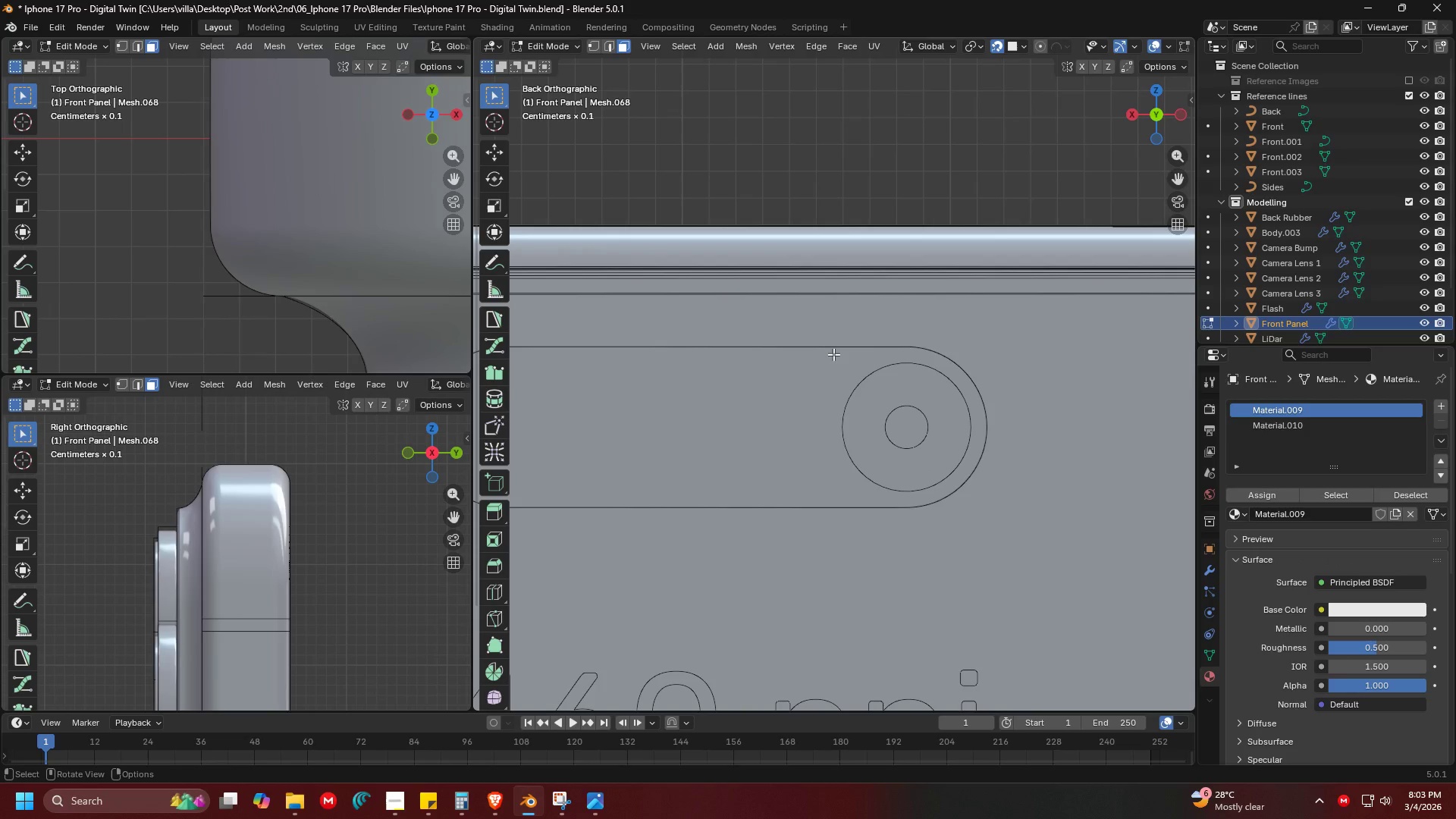 
scroll: coordinate [852, 378], scroll_direction: none, amount: 0.0
 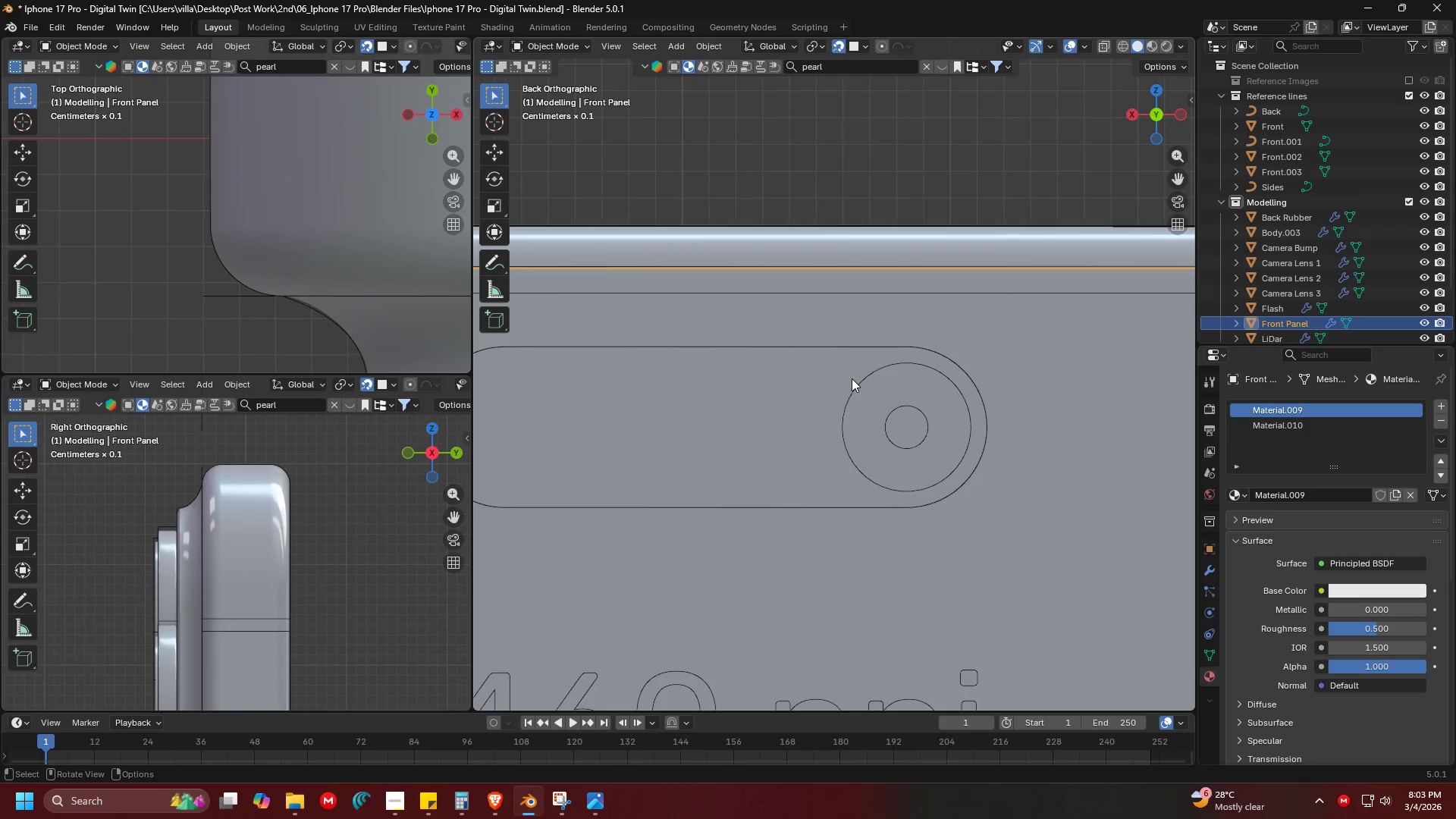 
left_click([833, 354])
 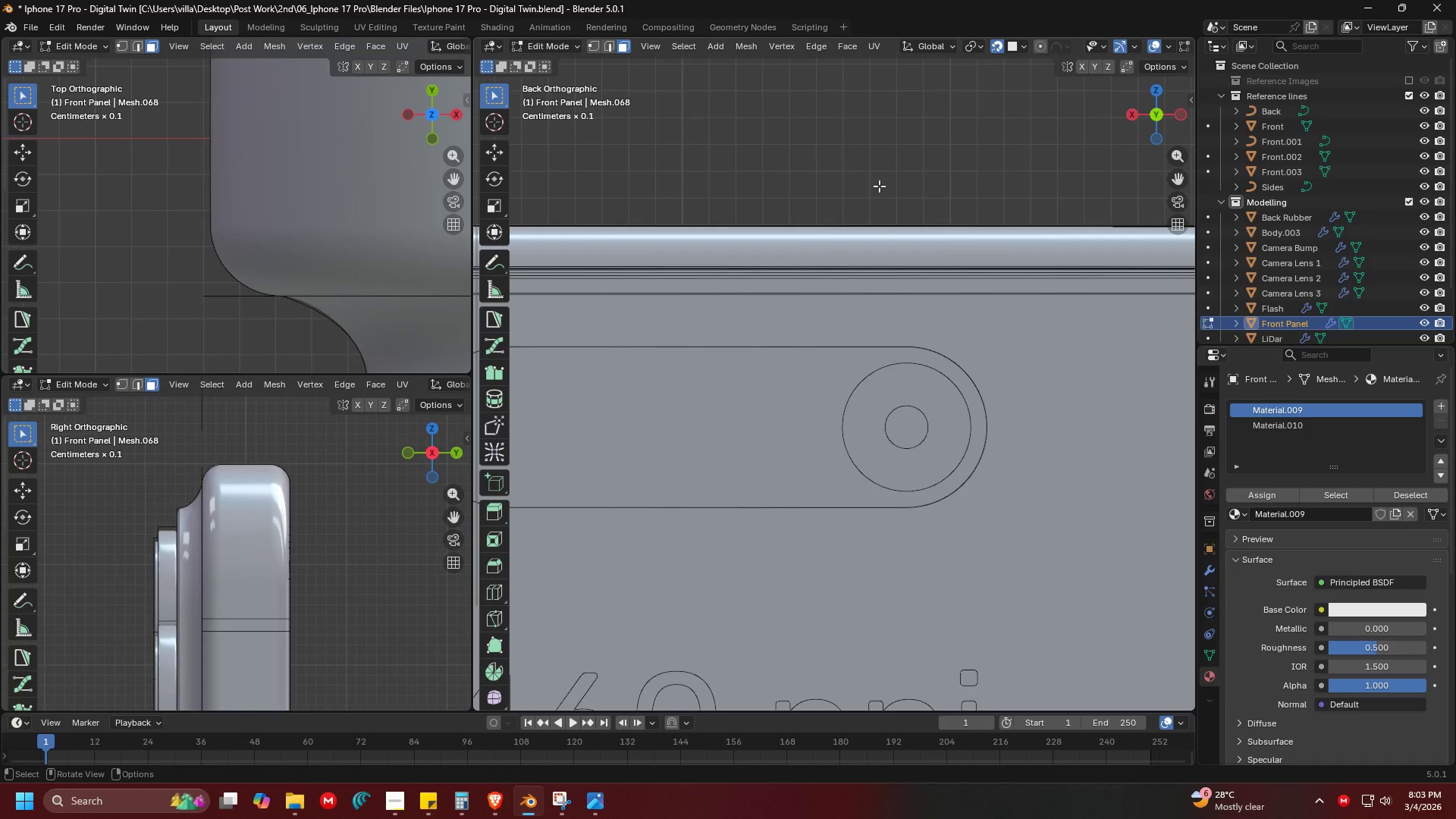 
hold_key(key=ControlLeft, duration=1.39)
left_click([846, 346])
 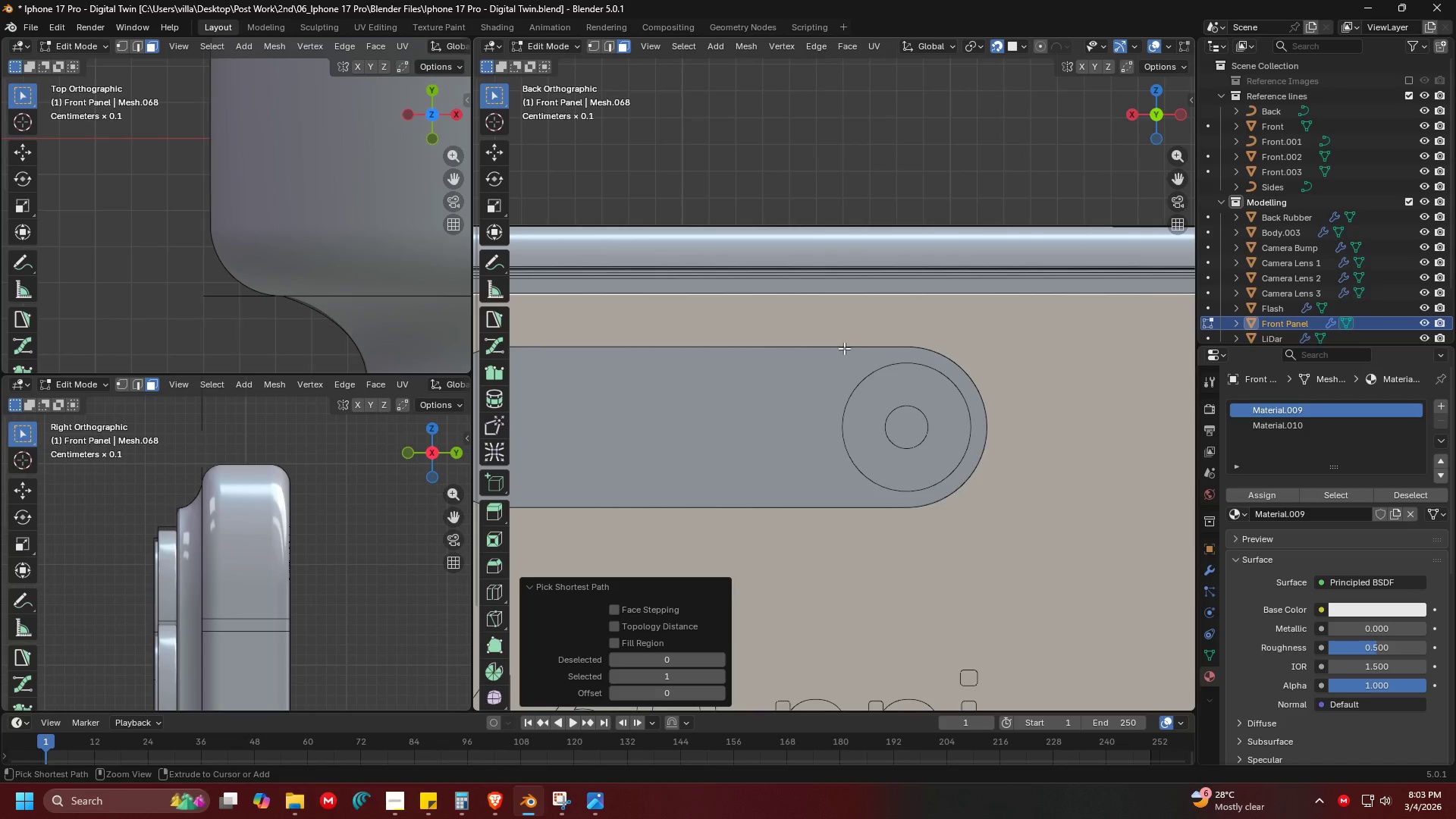 
left_click([844, 348])
 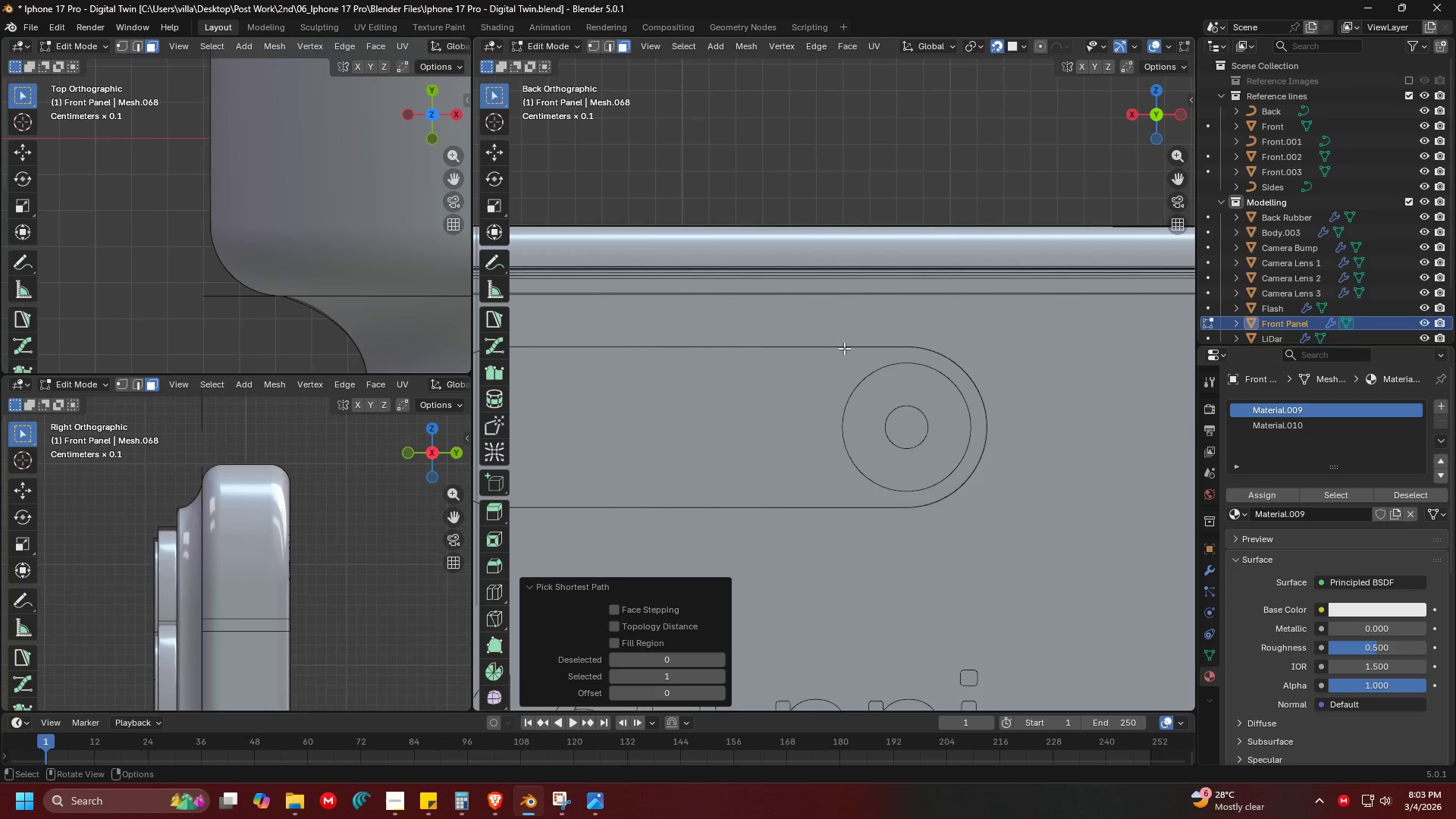 
hold_key(key=ShiftLeft, duration=0.97)
left_click([844, 347])
 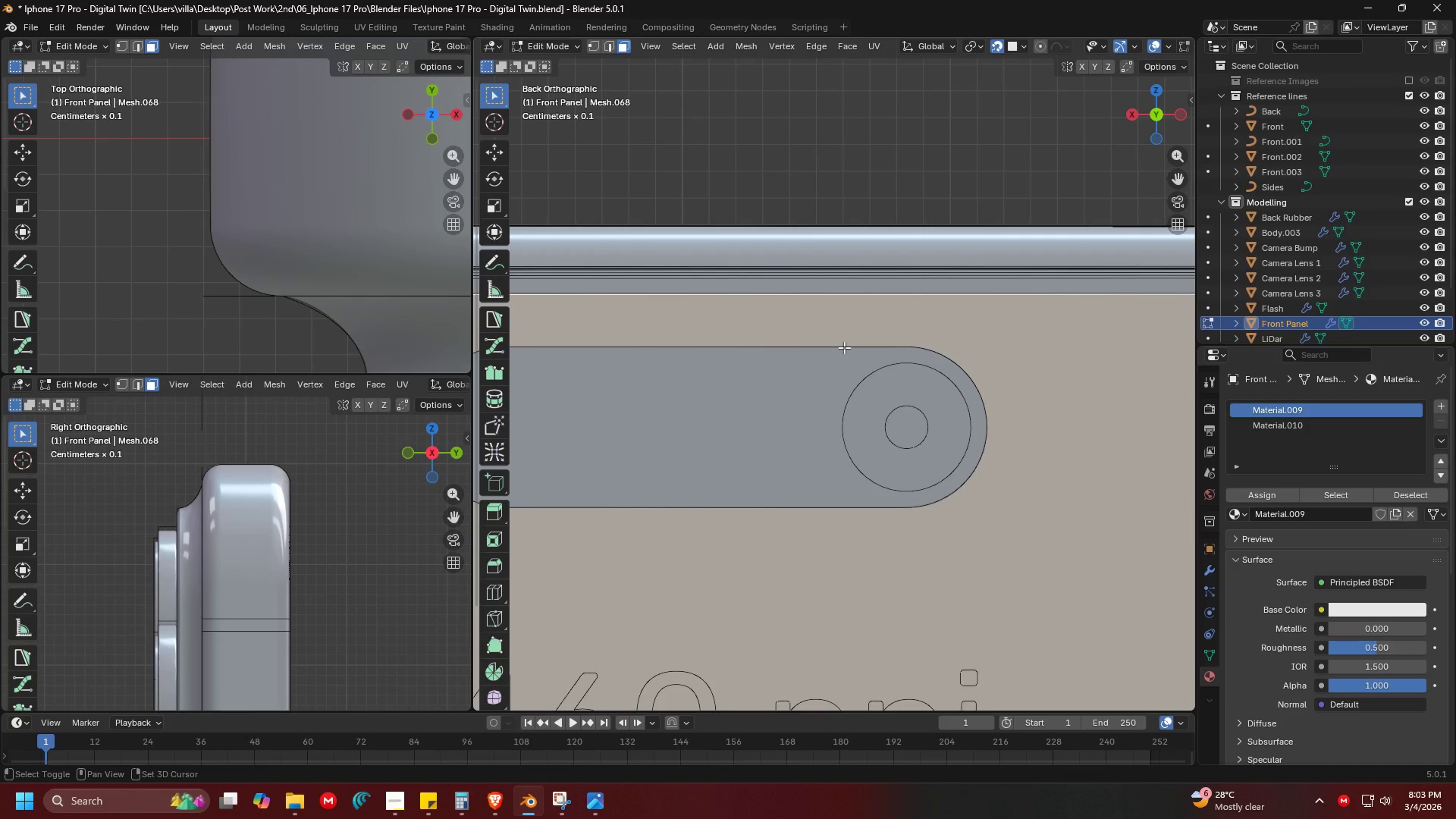 
double_click([844, 347])
 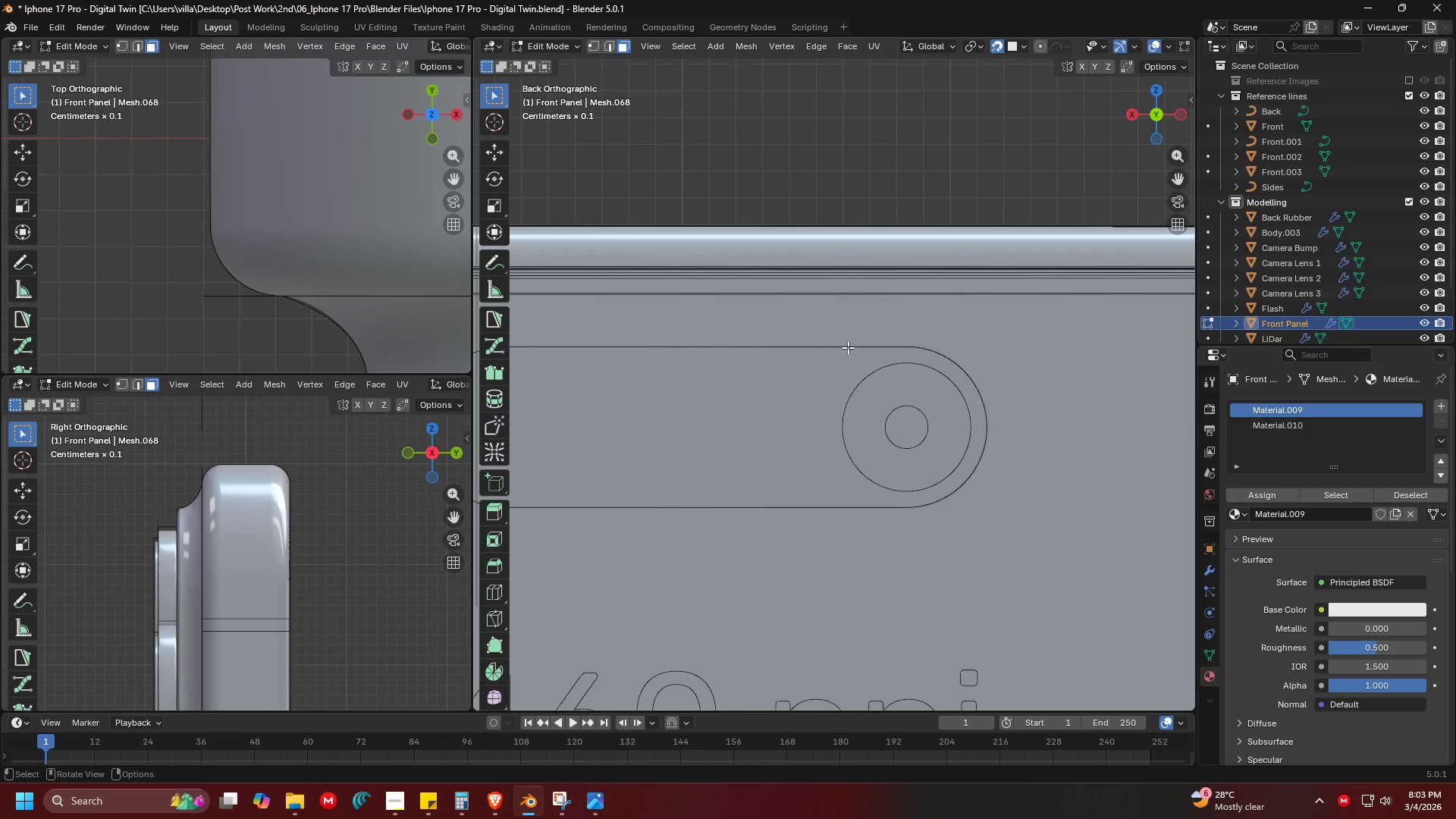 
key(Tab)
 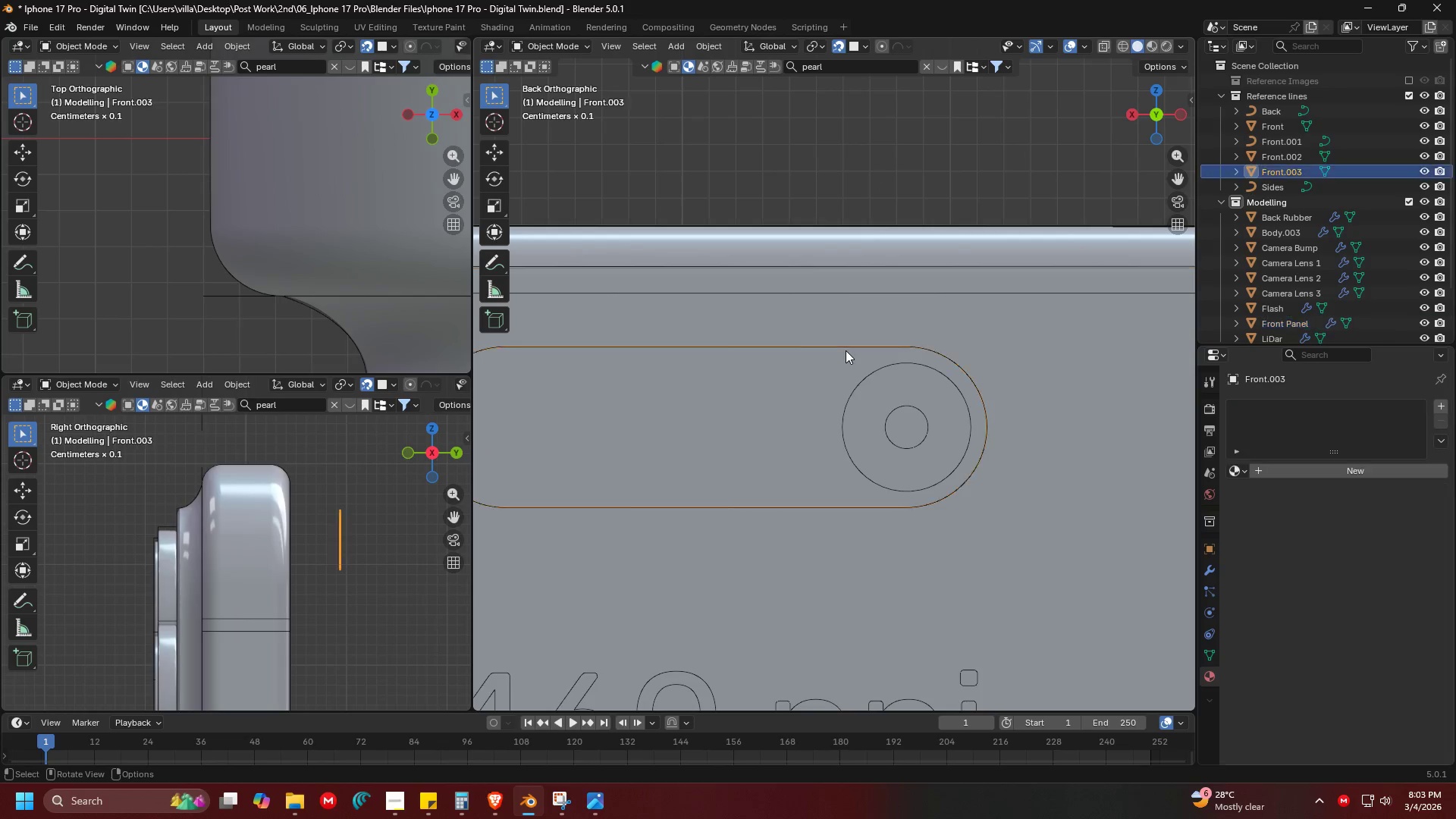 
scroll: coordinate [993, 388], scroll_direction: down, amount: 7.0
 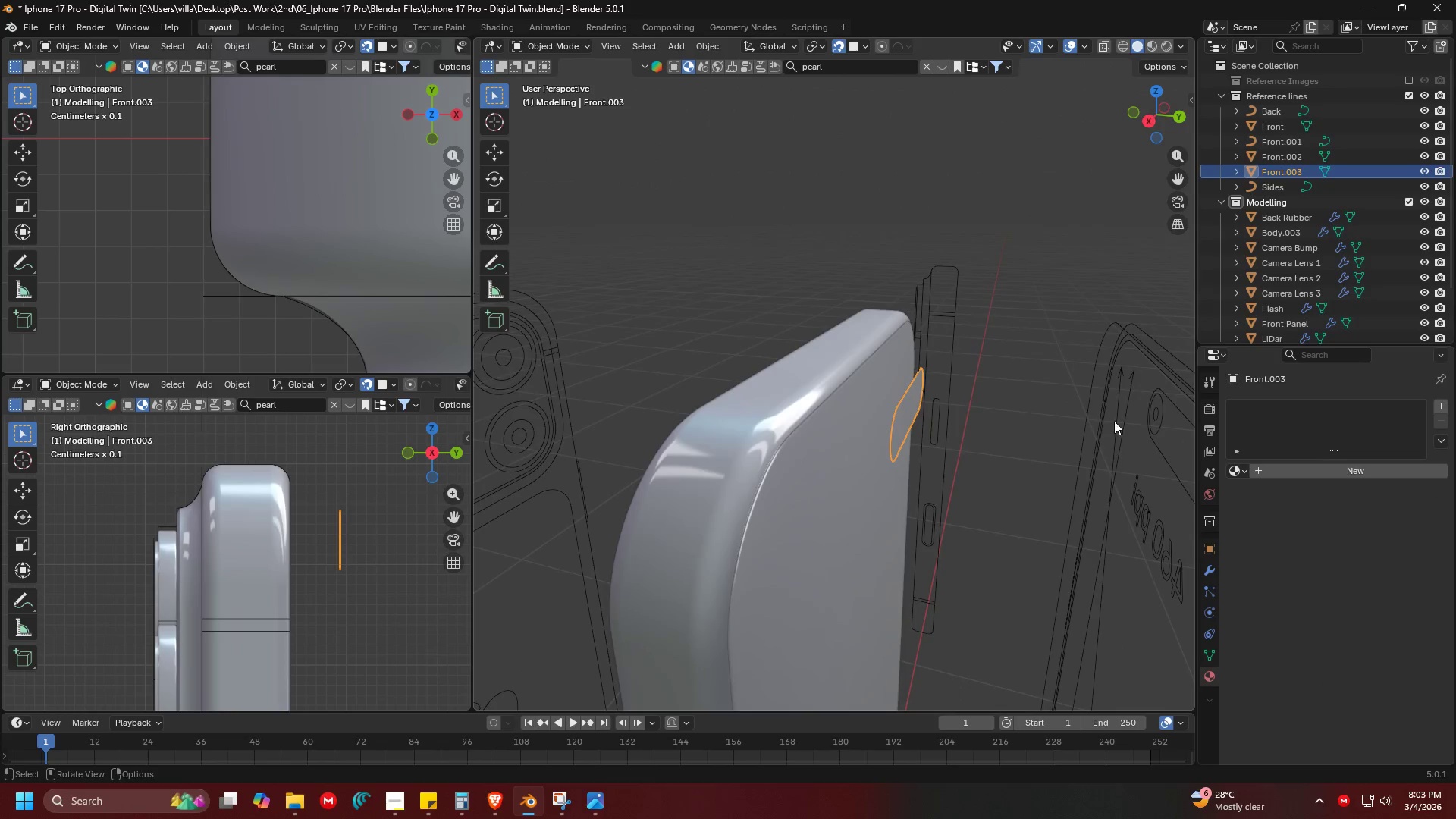 
left_click([1127, 416])
 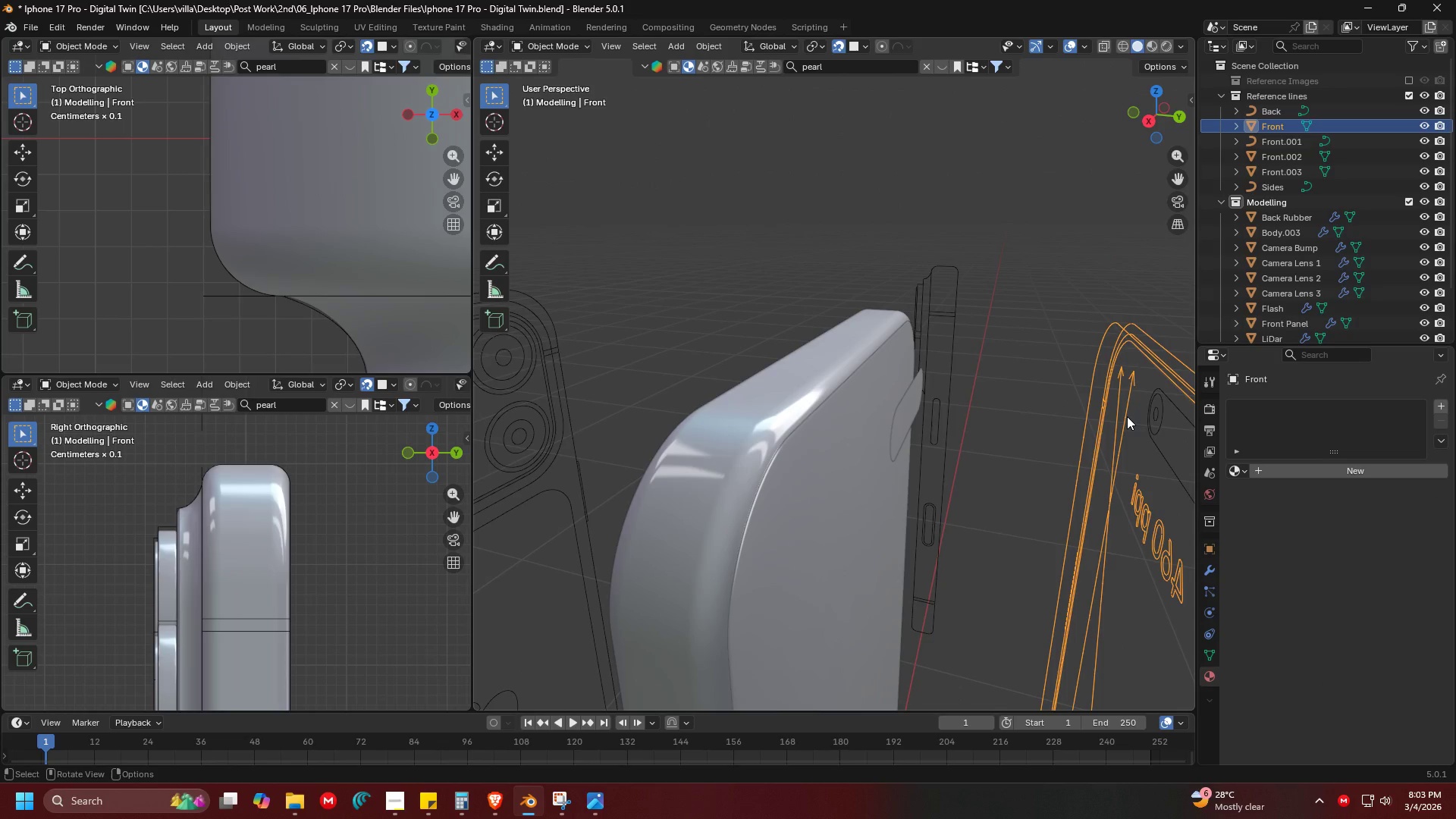 
key(H)
 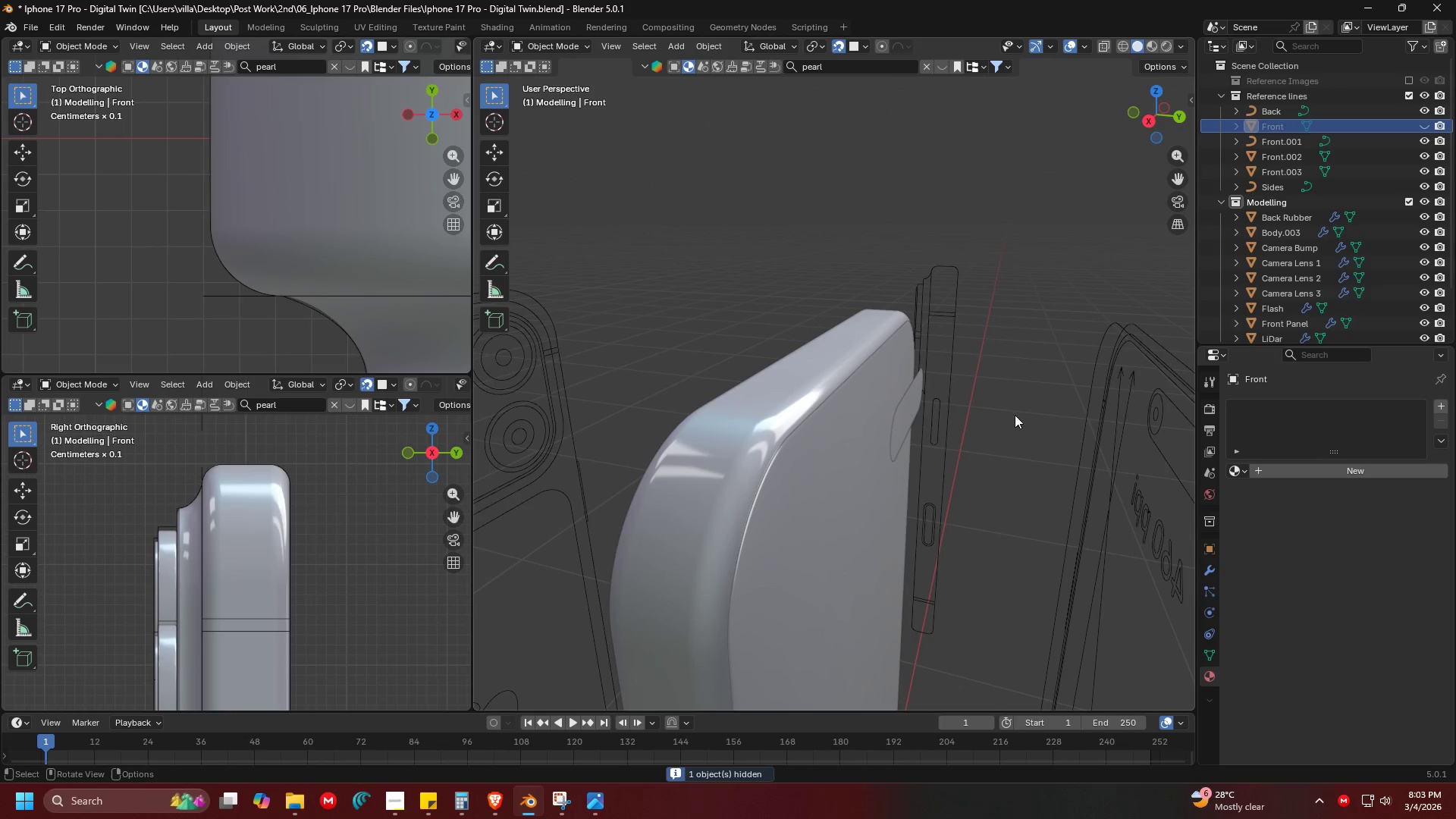 
left_click([1133, 397])
 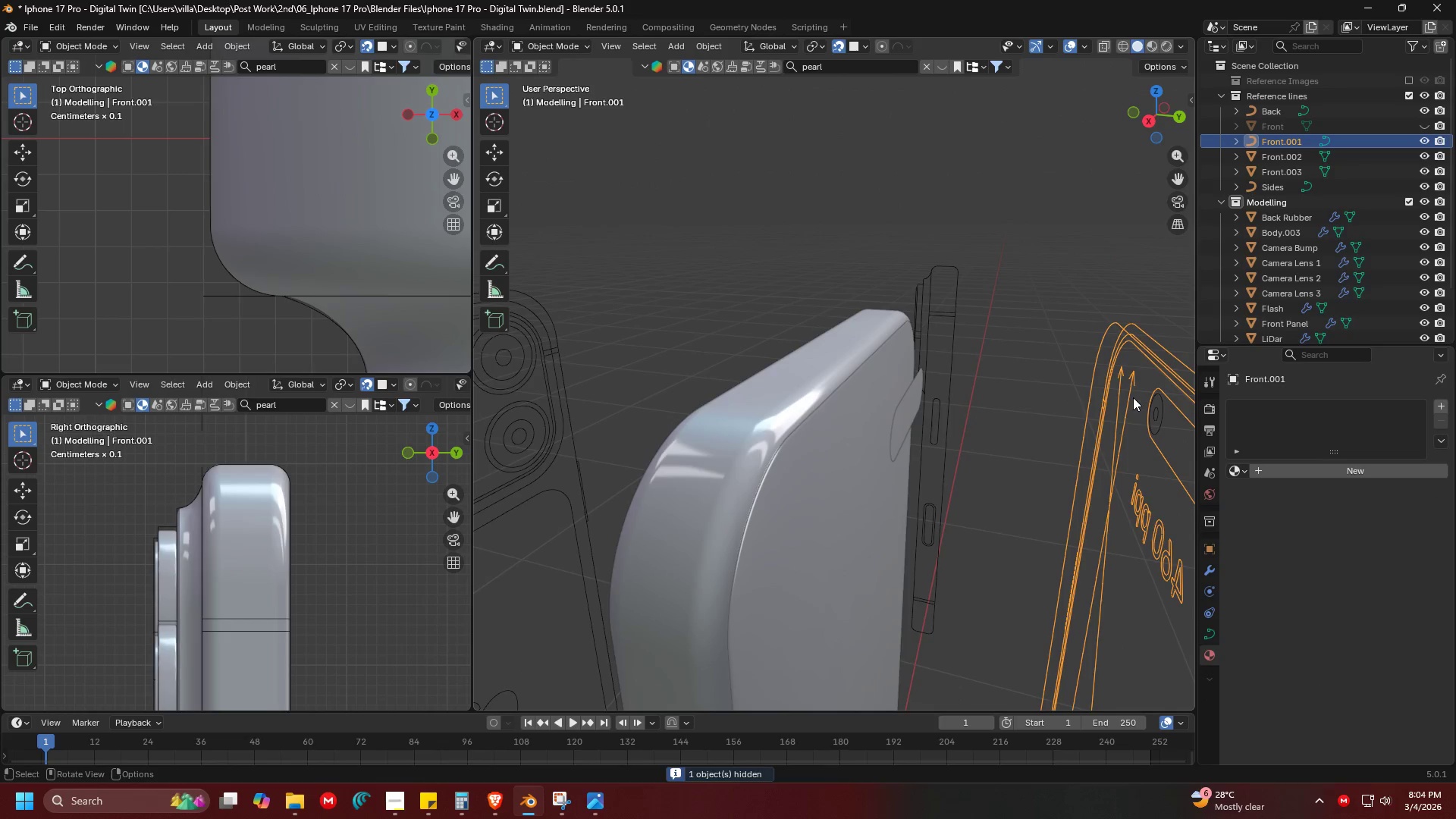 
key(H)
 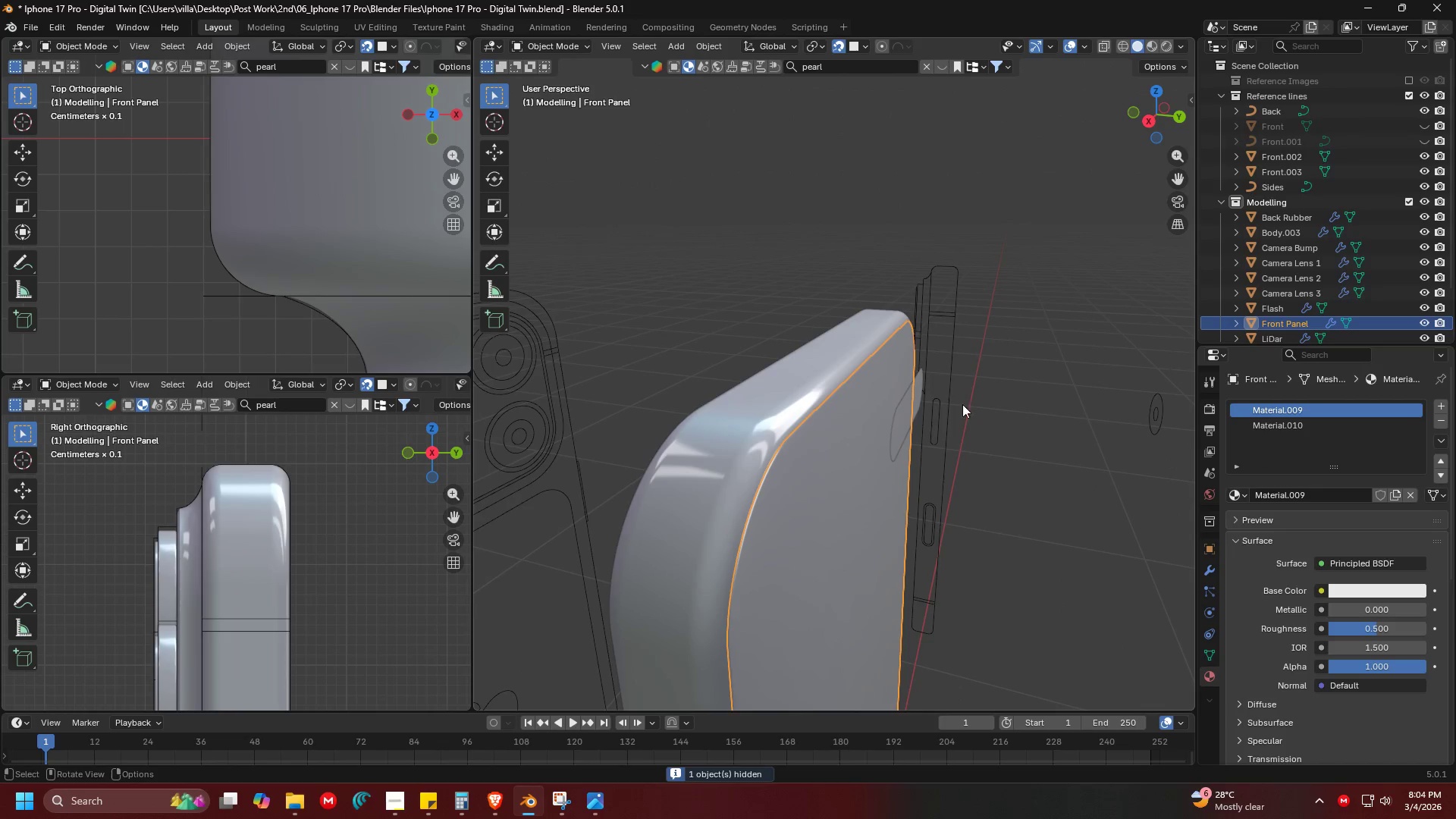 
double_click([1173, 401])
 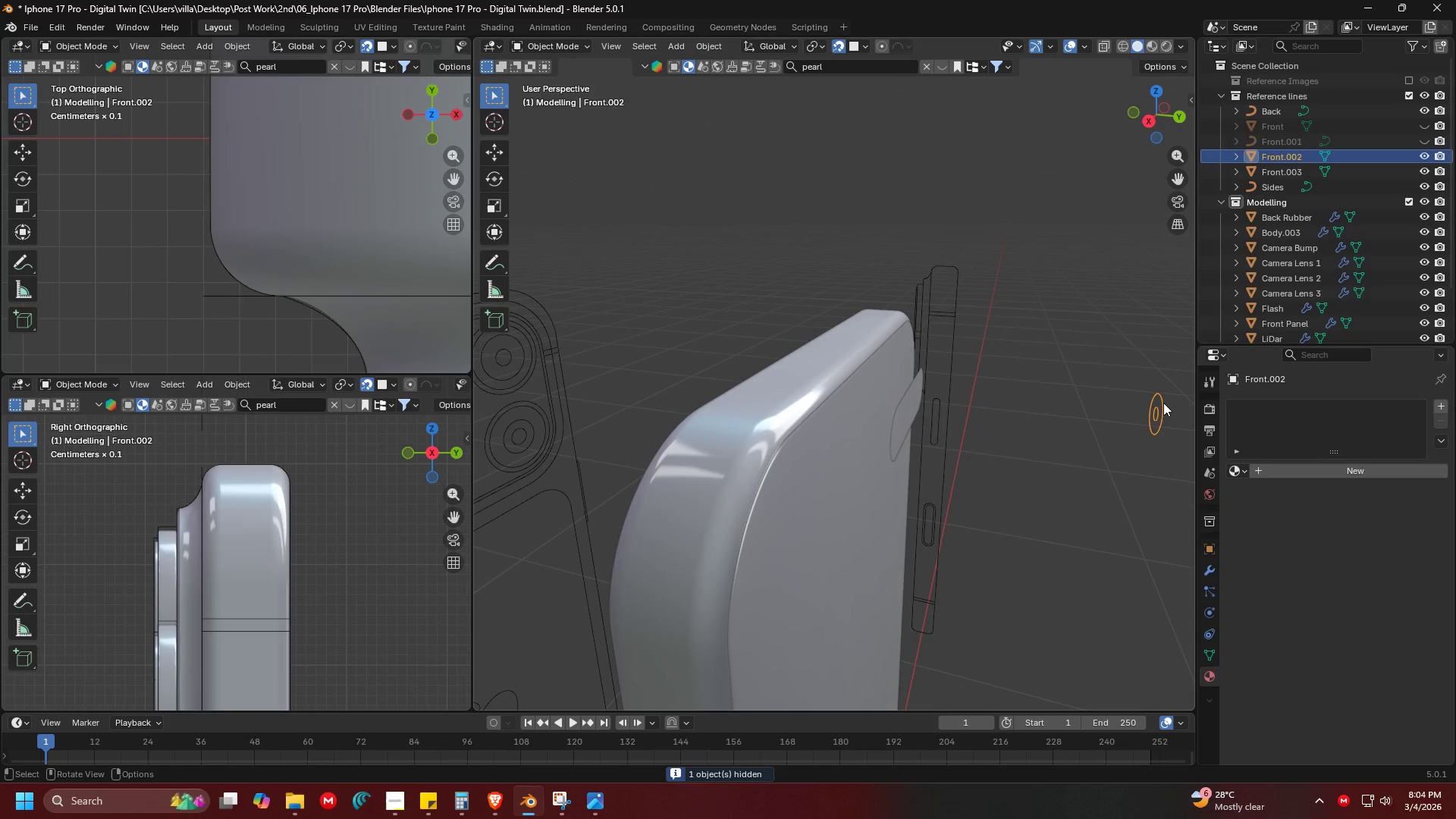 
key(H)
 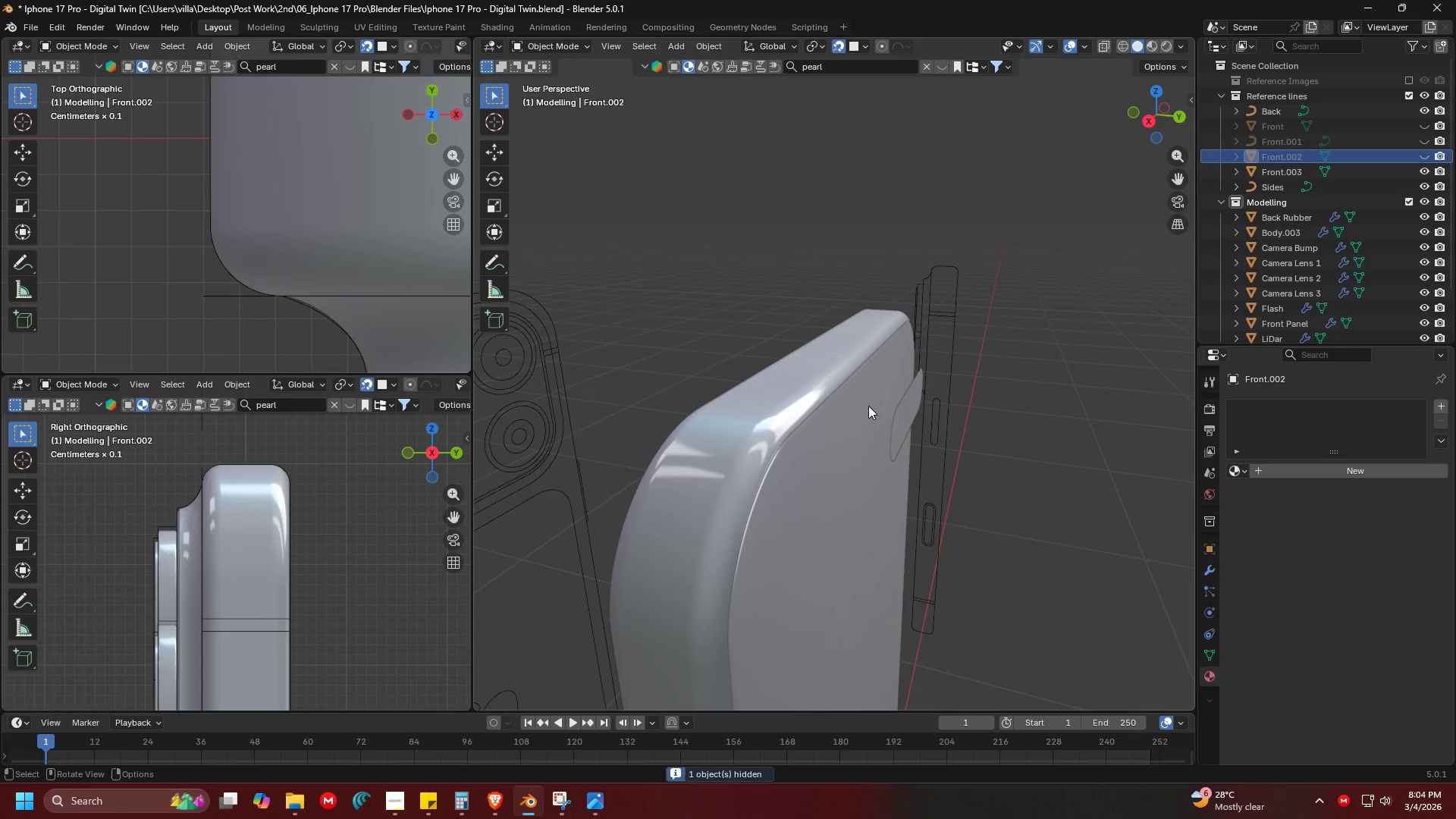 
key(Control+1)
 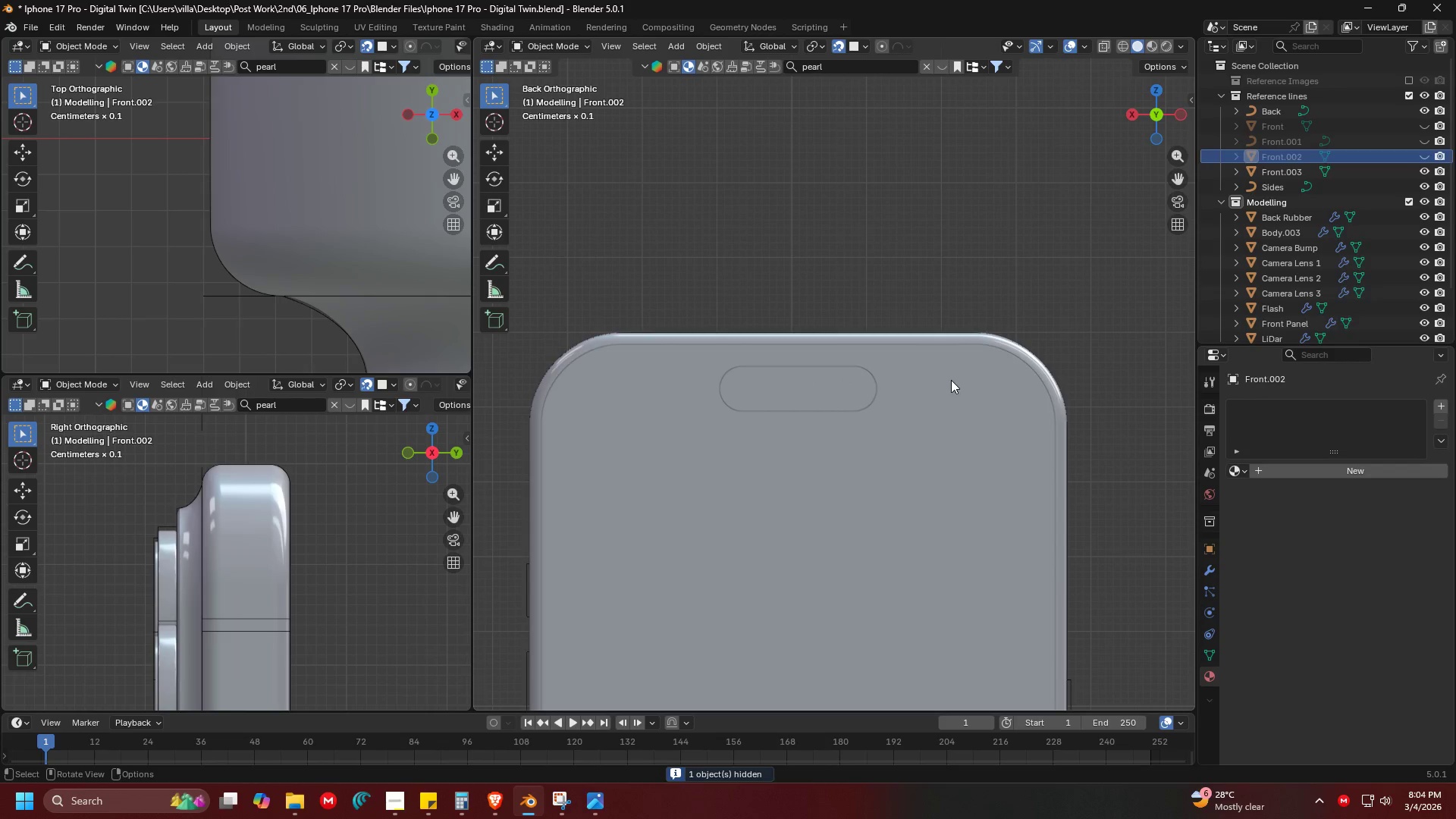 
scroll: coordinate [899, 378], scroll_direction: up, amount: 4.0
 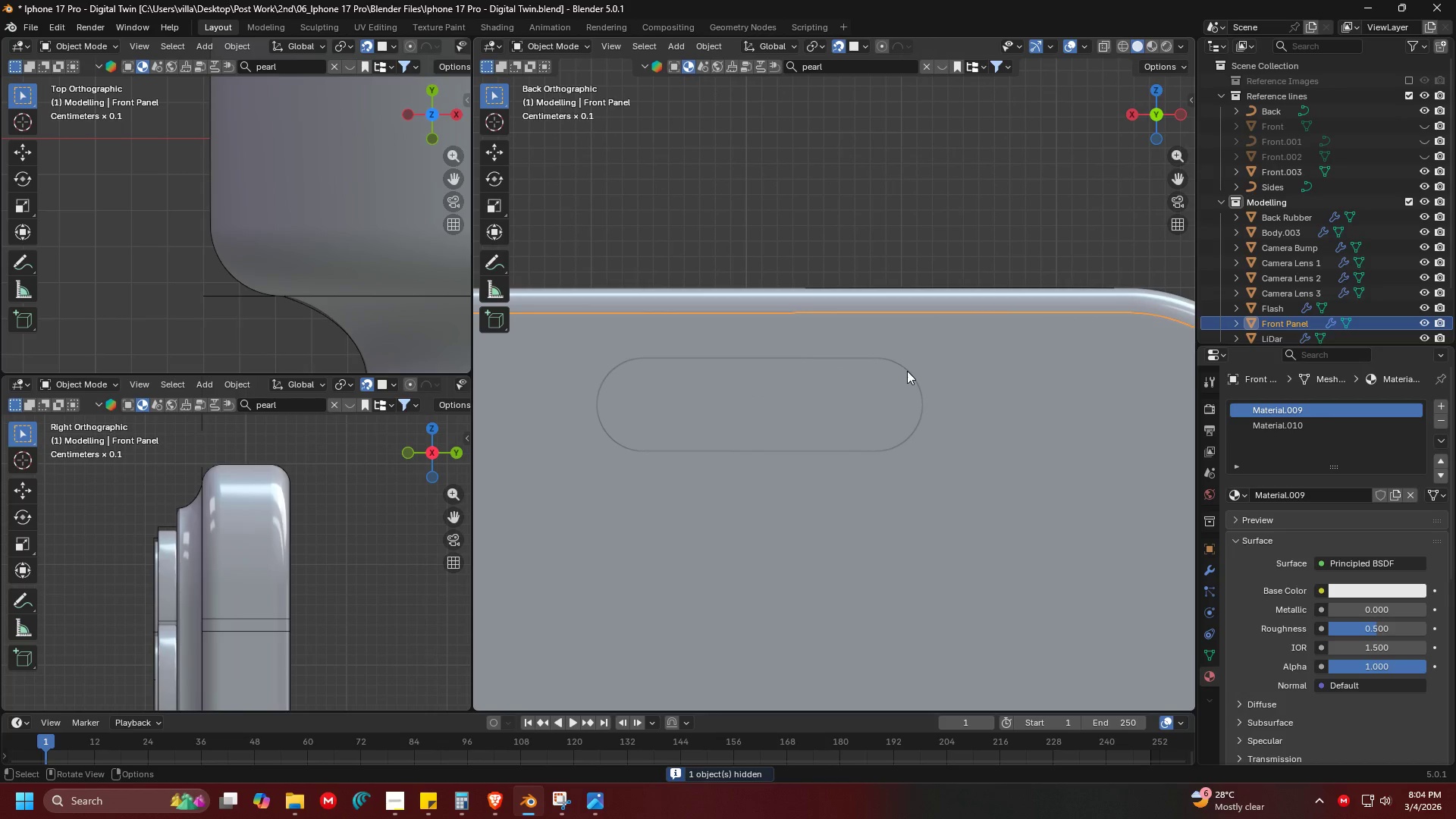 
key(Tab)
 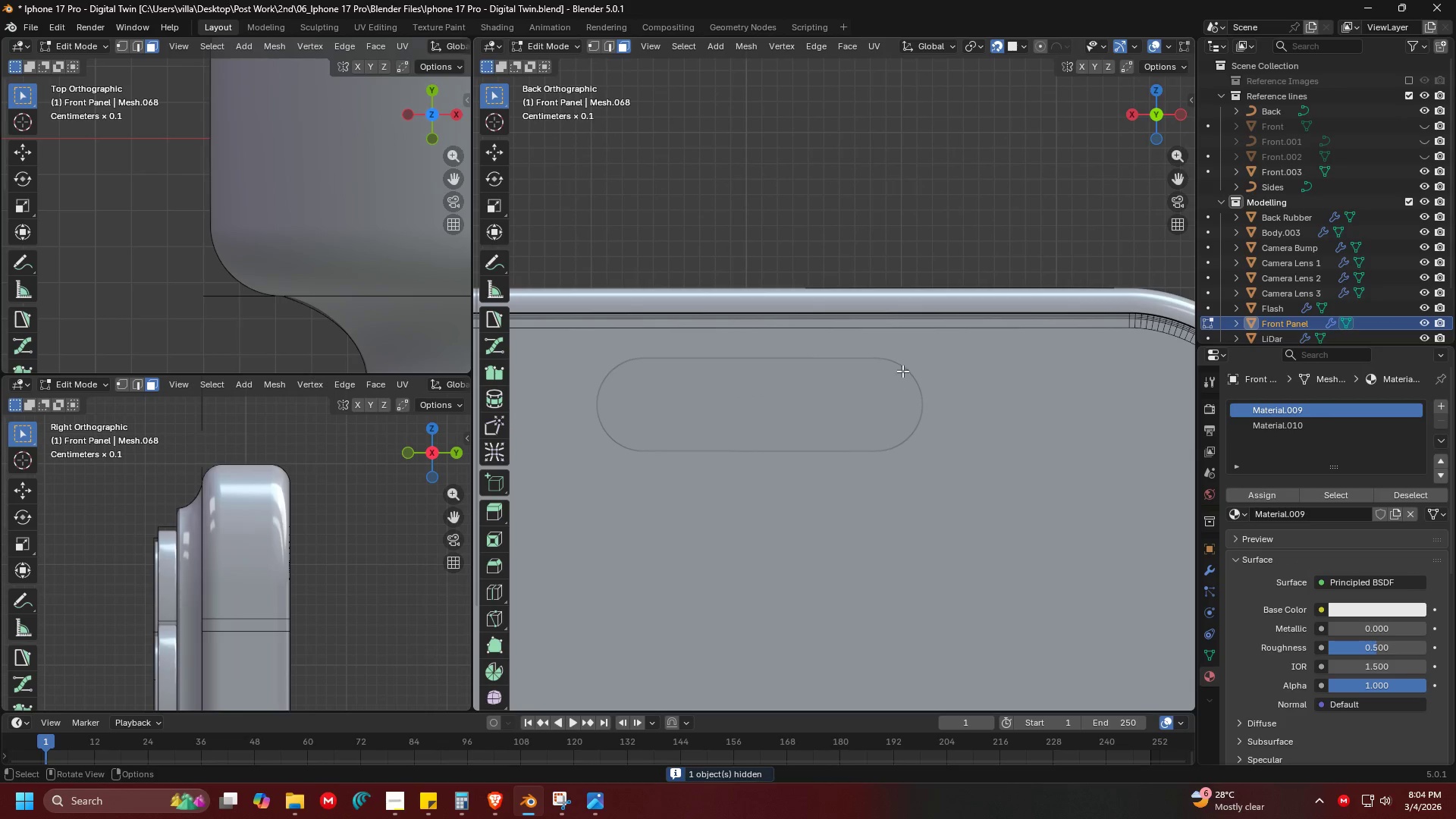 
hold_key(key=ShiftLeft, duration=0.66)
left_click([903, 369])
 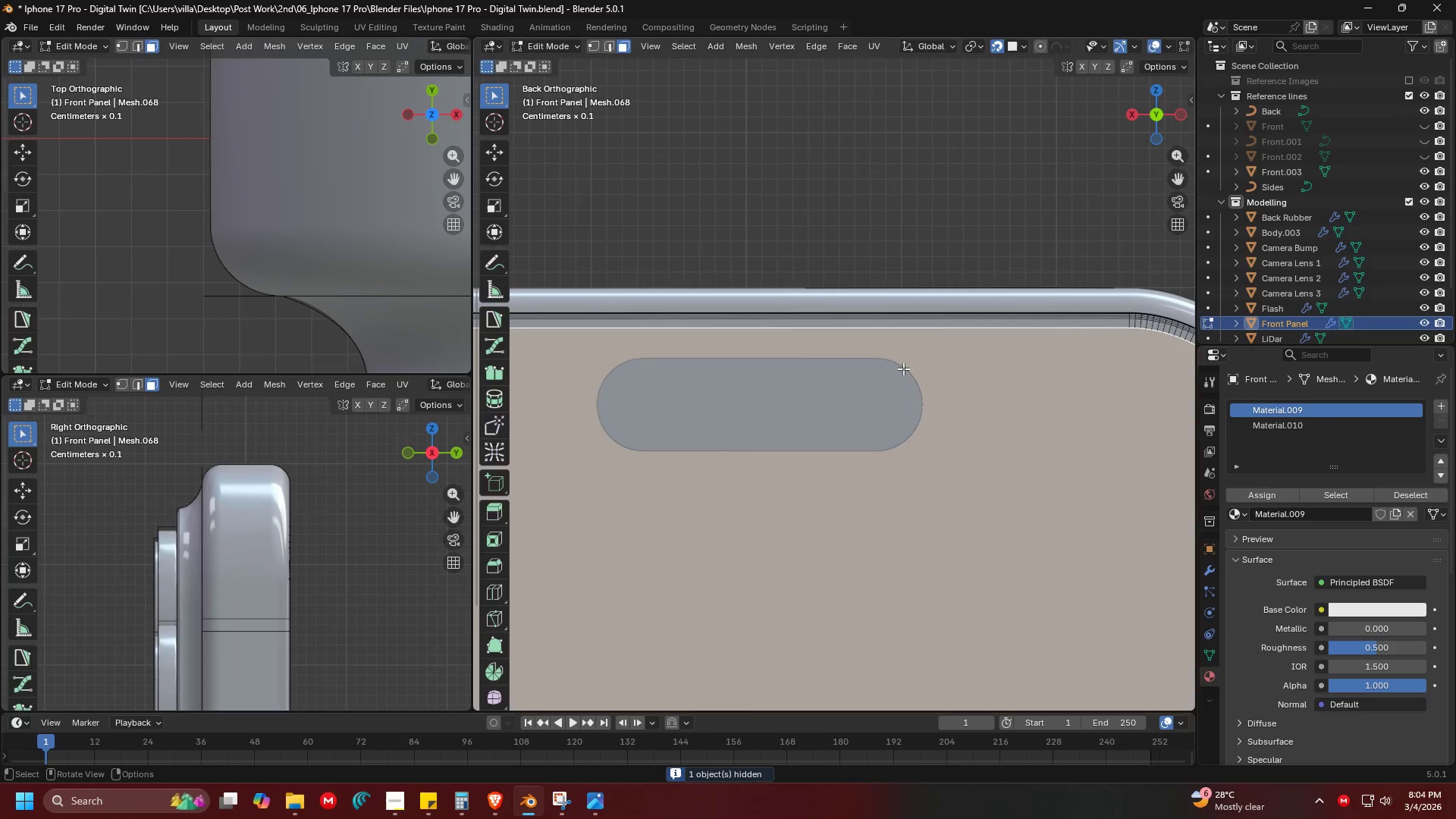 
key(Tab)
 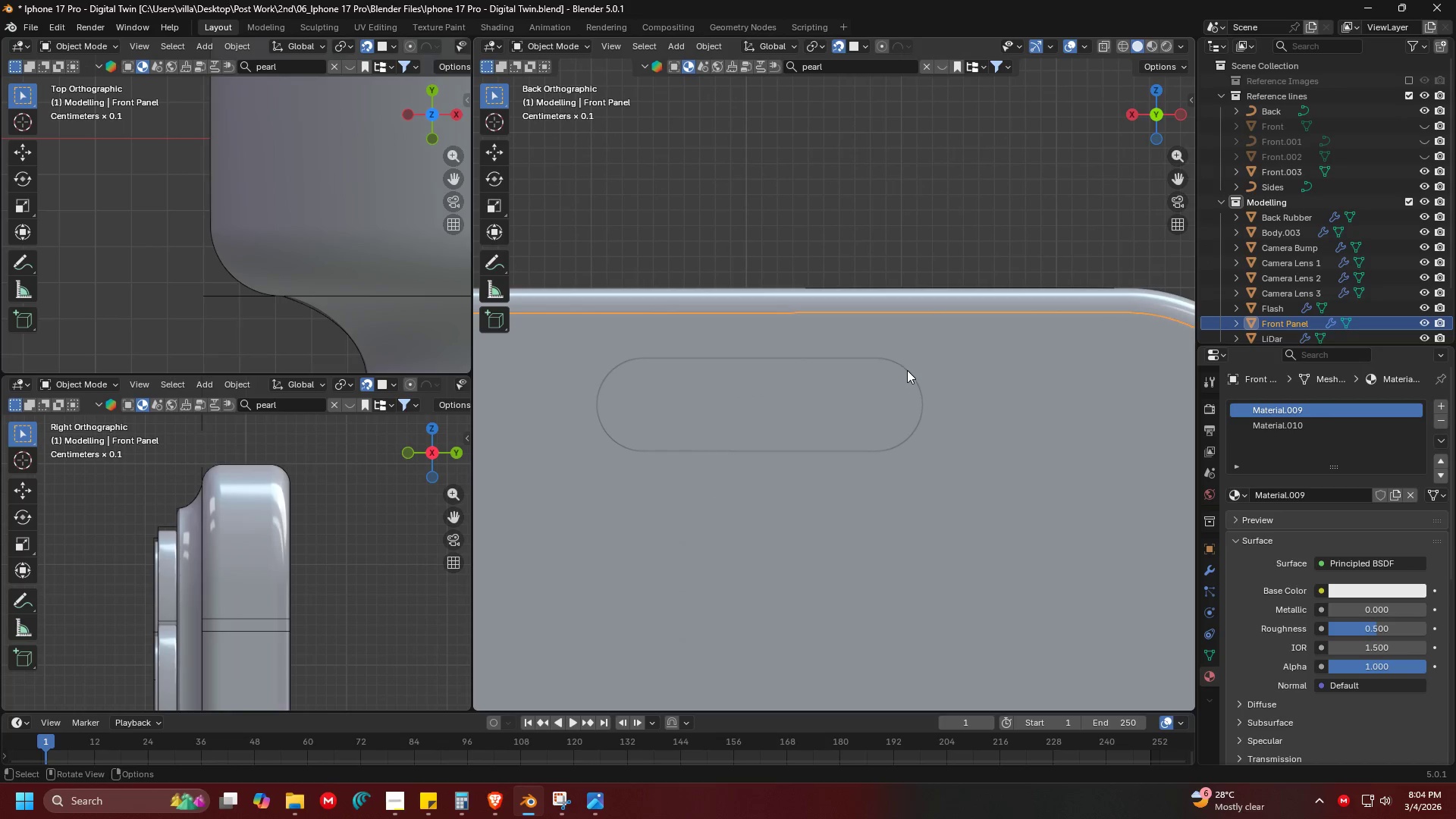 
key(Tab)
 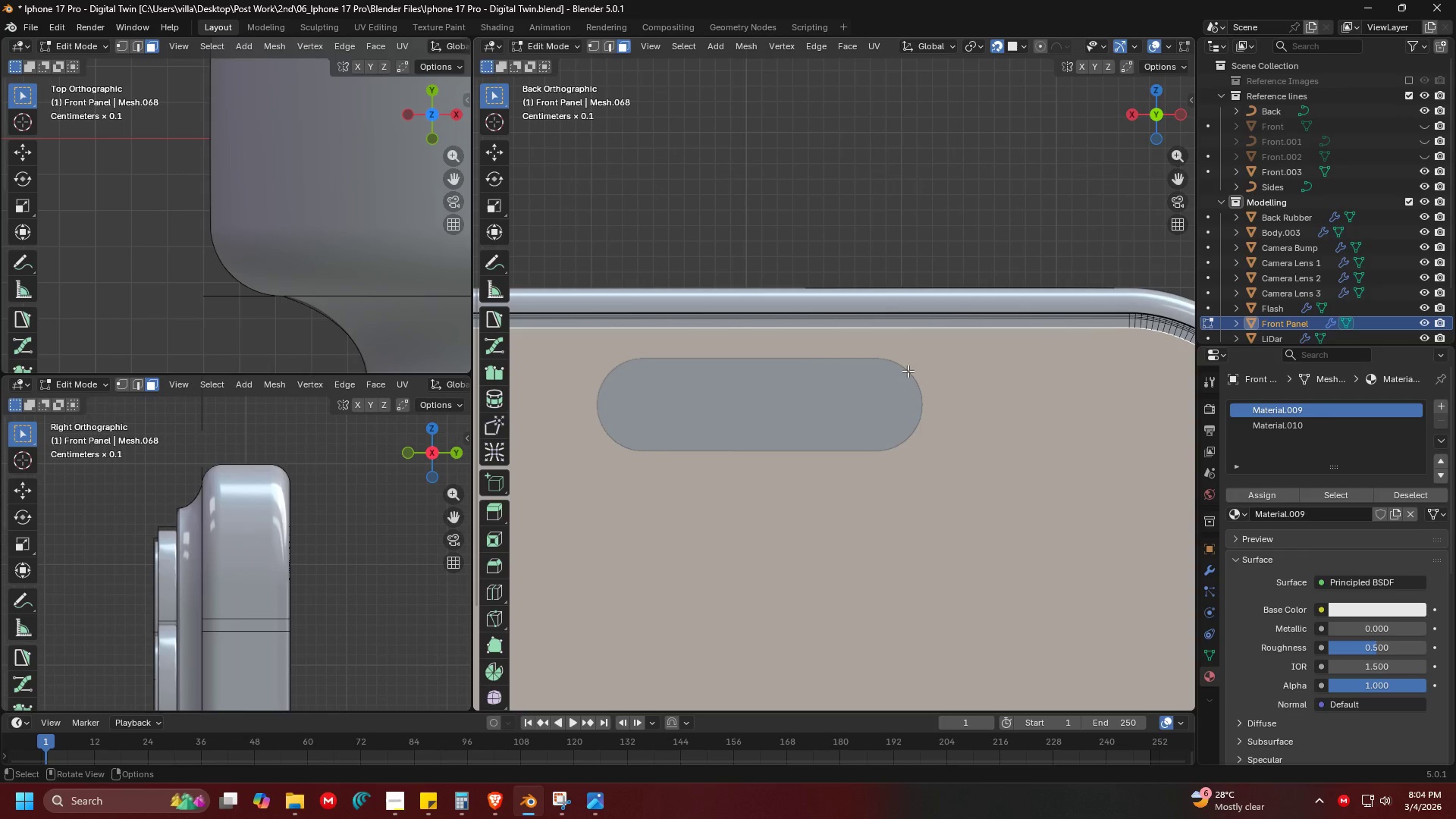 
hold_key(key=ShiftLeft, duration=1.5)
left_click([908, 376])
 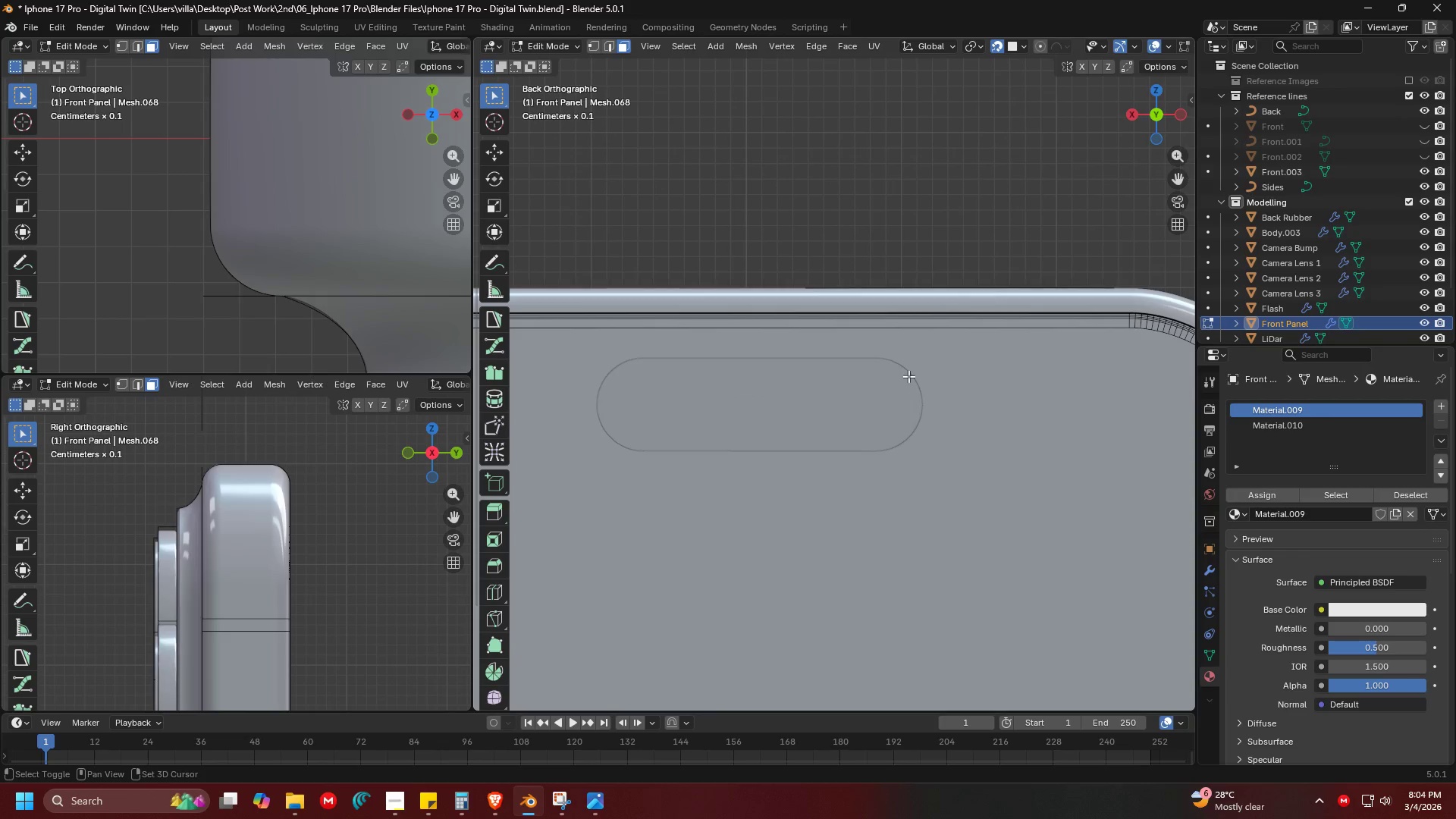 
double_click([908, 376])
 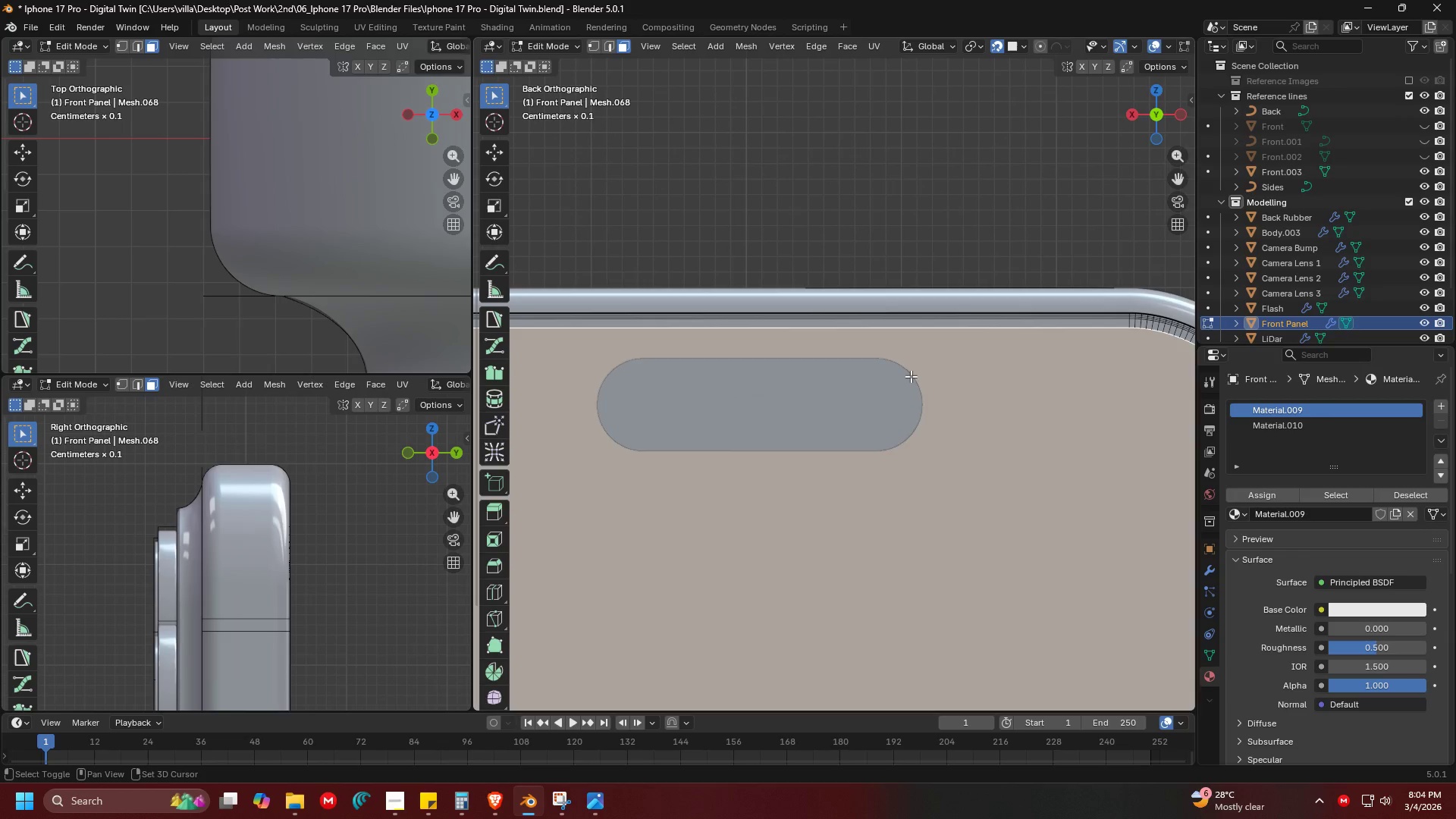 
triple_click([911, 376])
 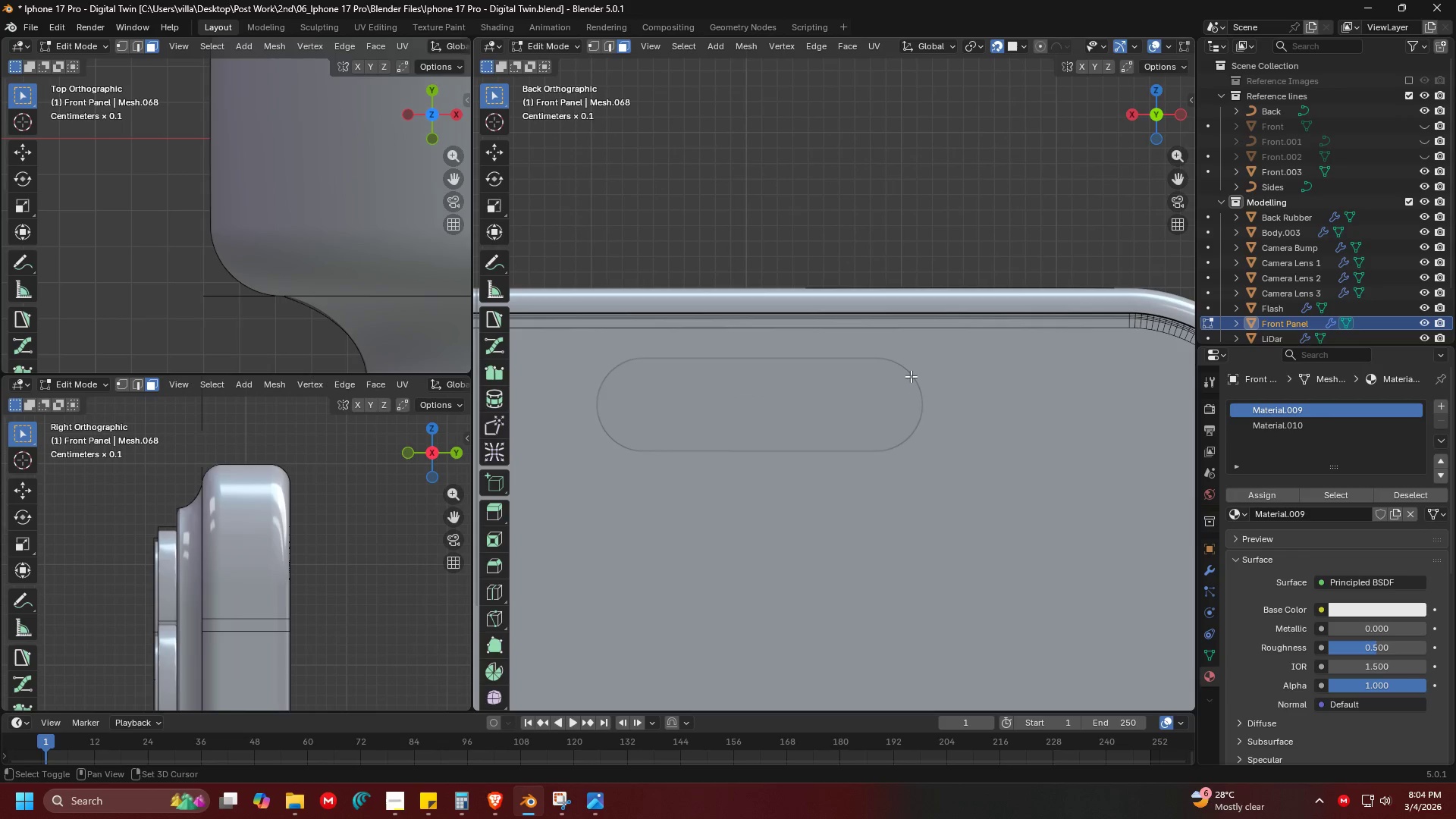 
triple_click([911, 376])
 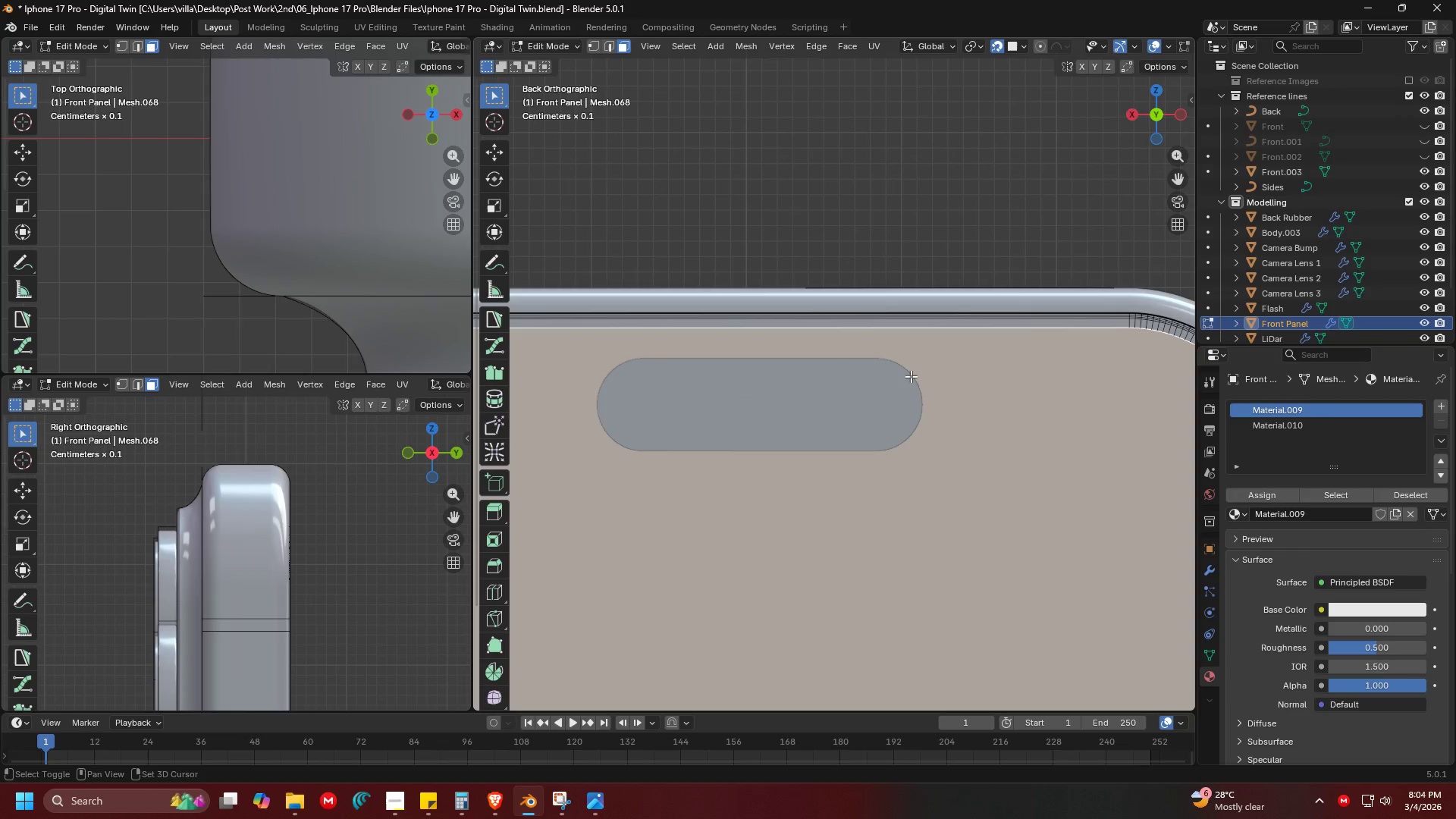 
hold_key(key=ShiftLeft, duration=0.59)
triple_click([911, 376])
 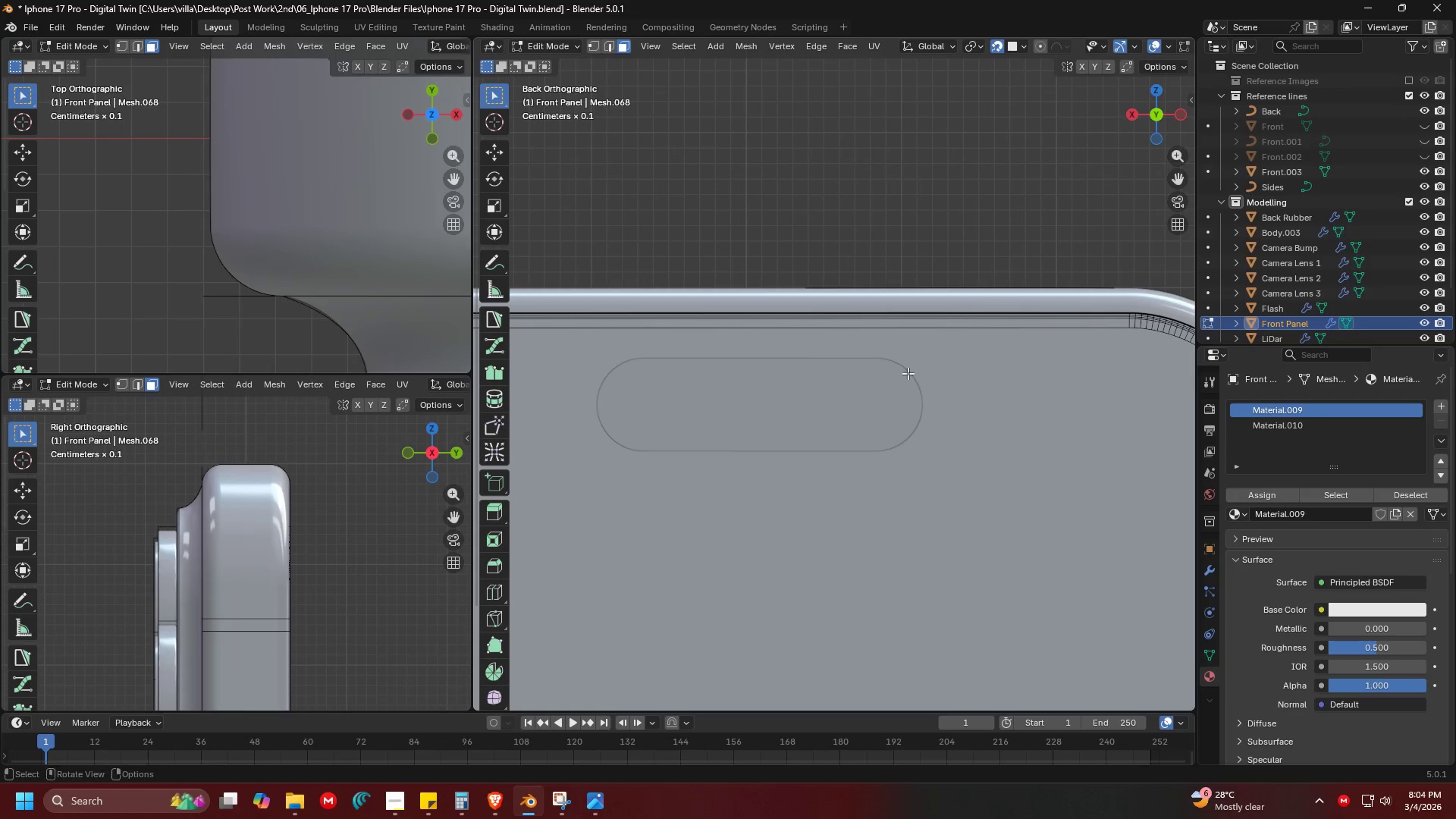 
hold_key(key=ControlLeft, duration=1.33)
double_click([907, 372])
 